 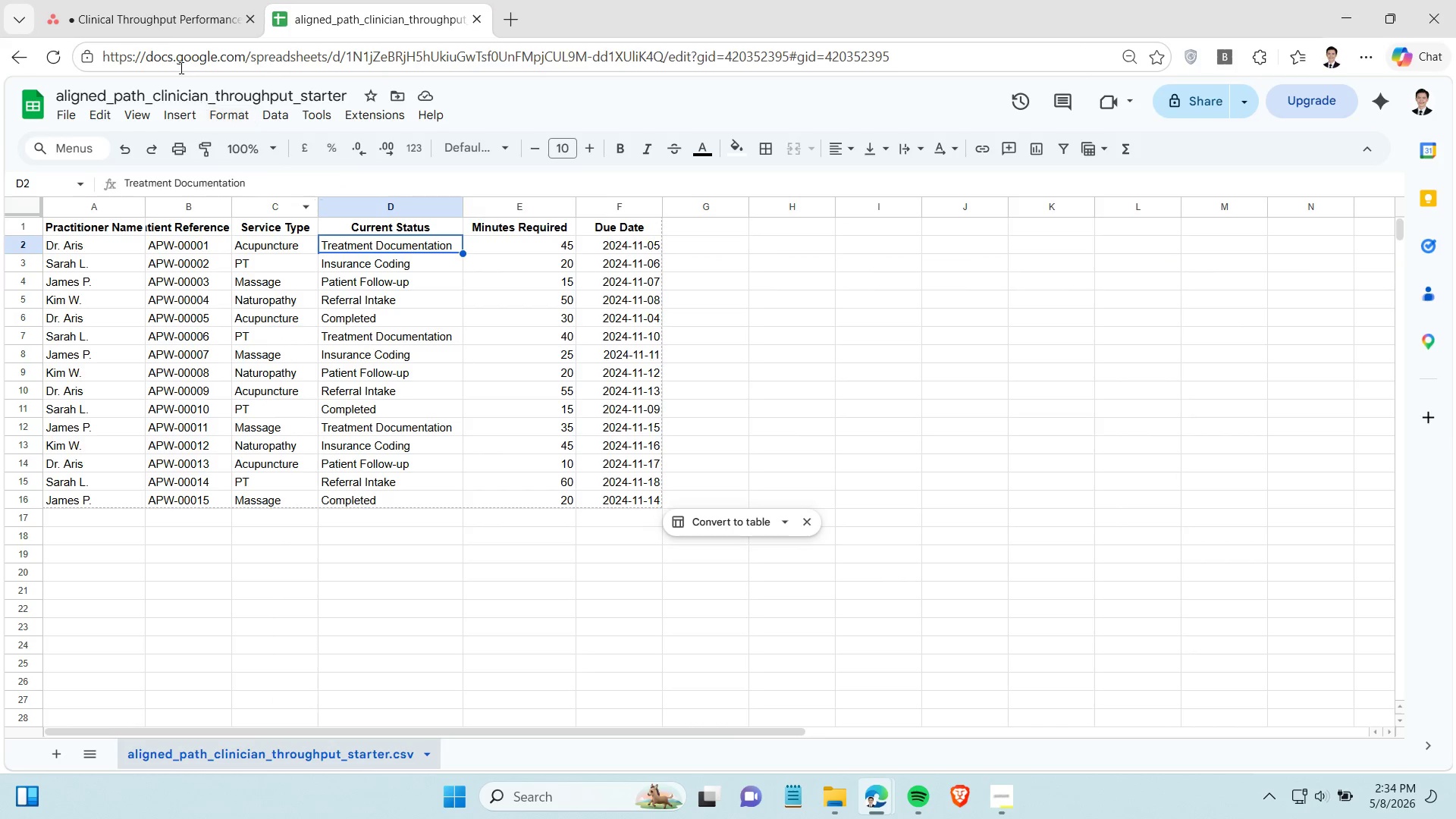 
left_click([158, 27])
 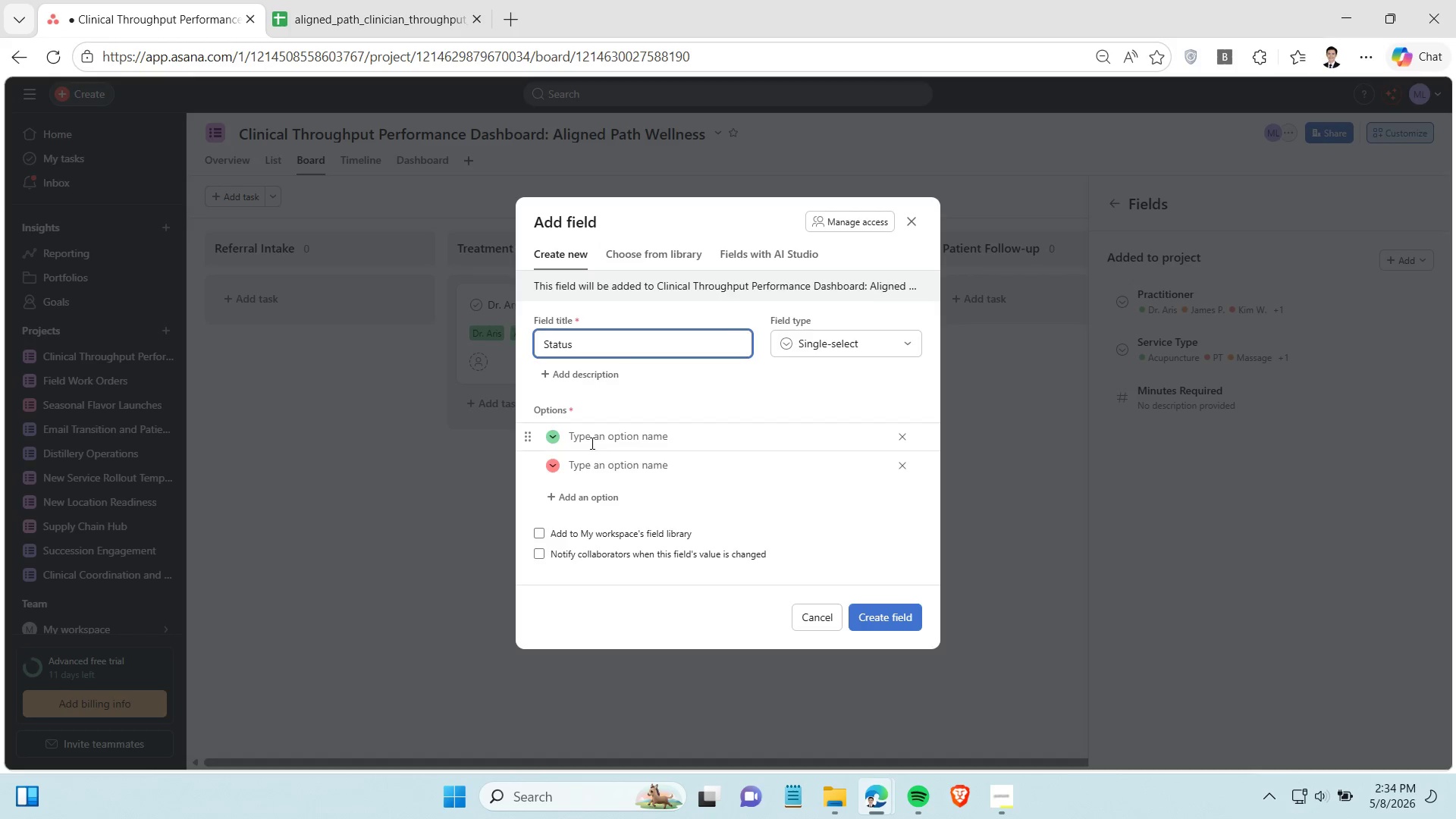 
left_click([591, 443])
 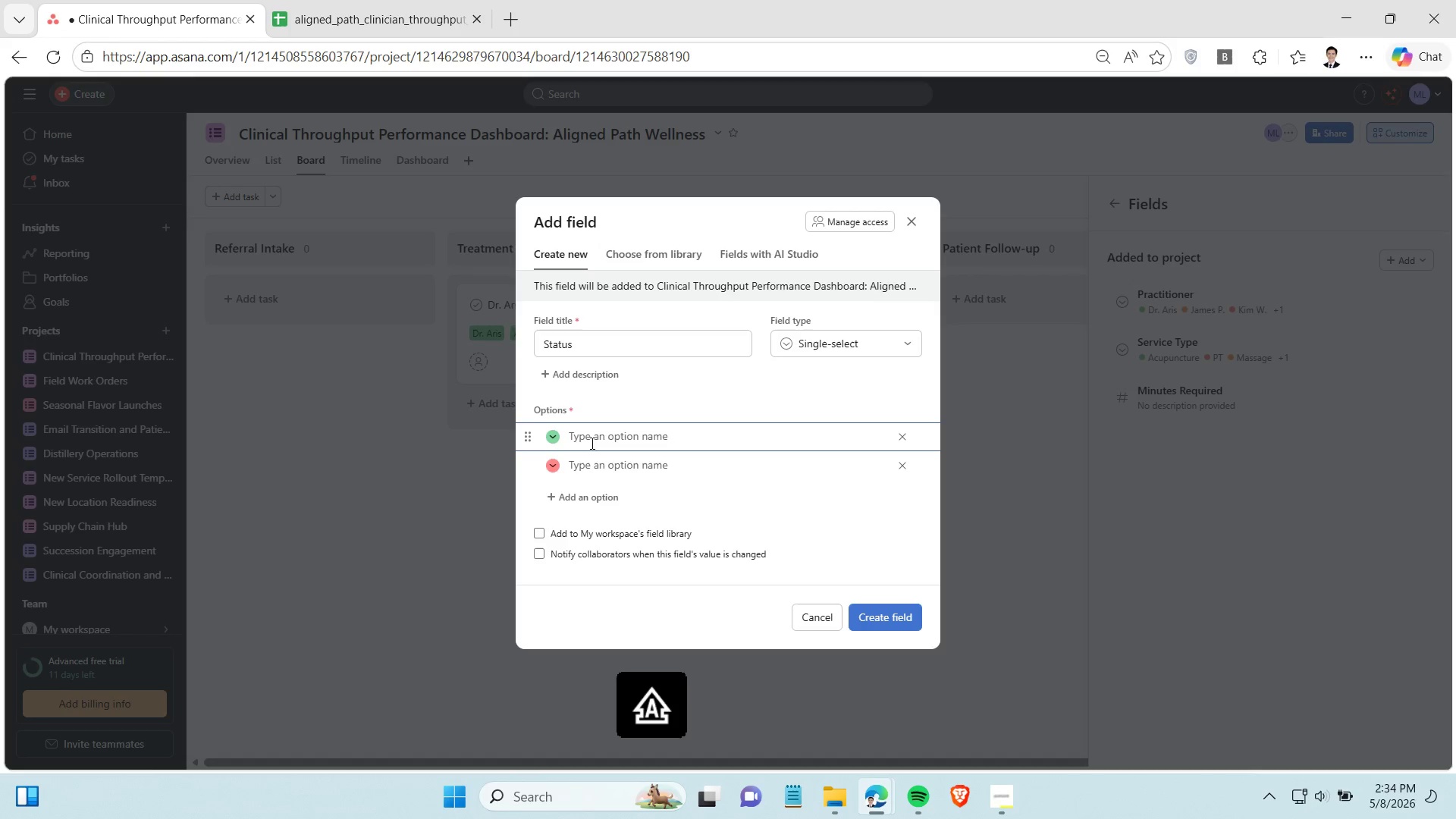 
type(Treatment Documentation)
 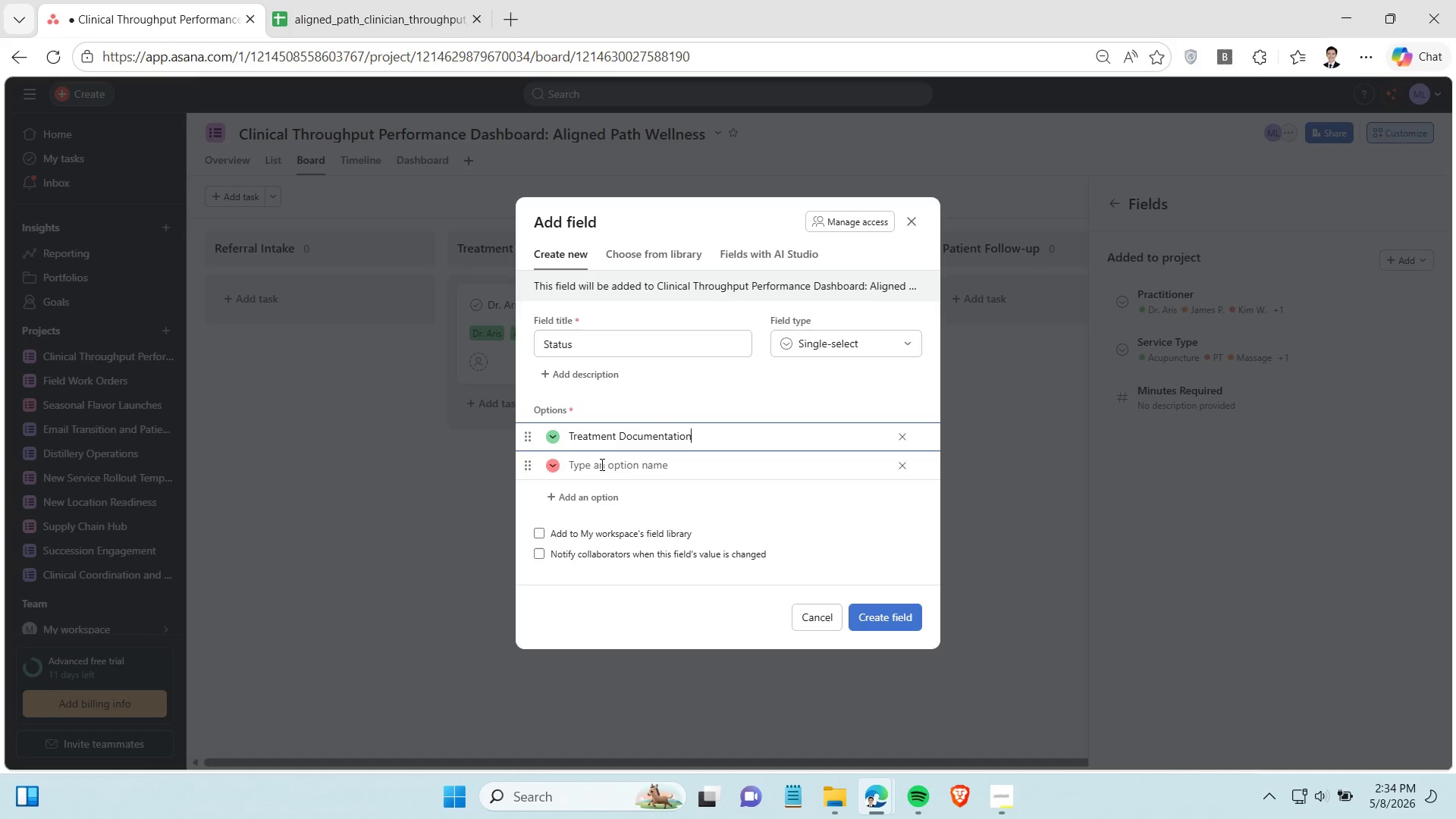 
left_click([601, 464])
 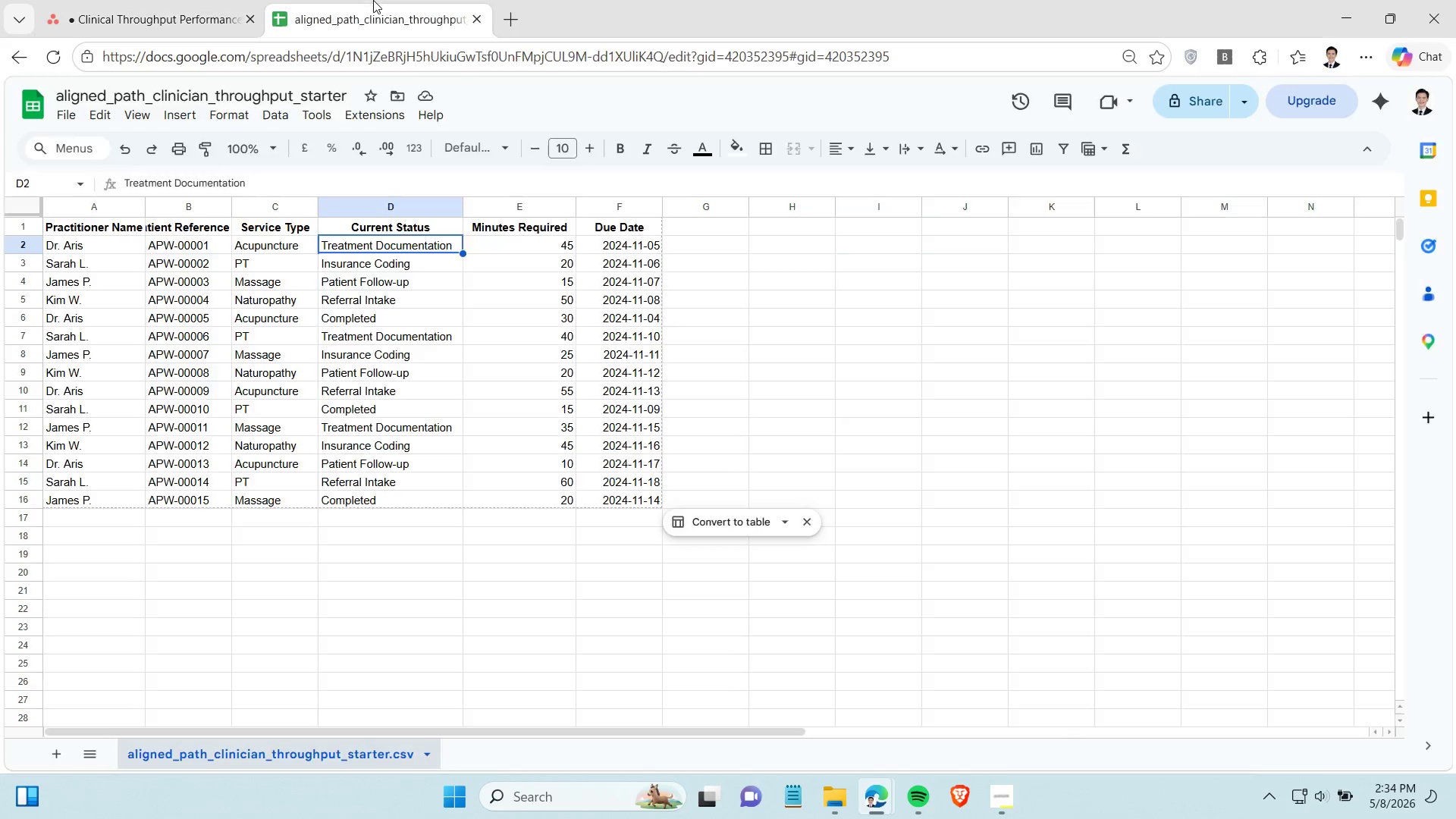 
left_click([373, 0])
 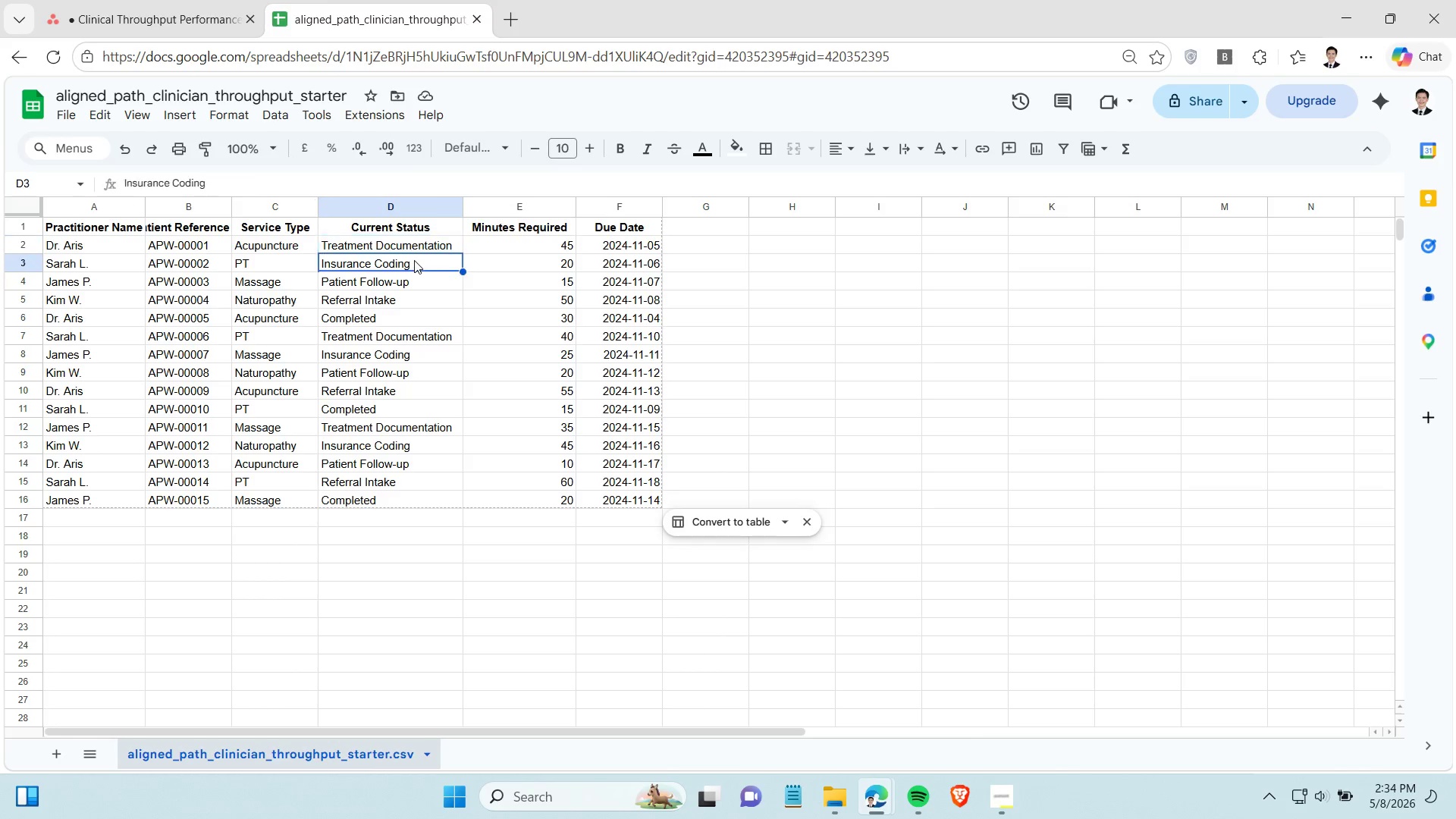 
left_click([414, 260])
 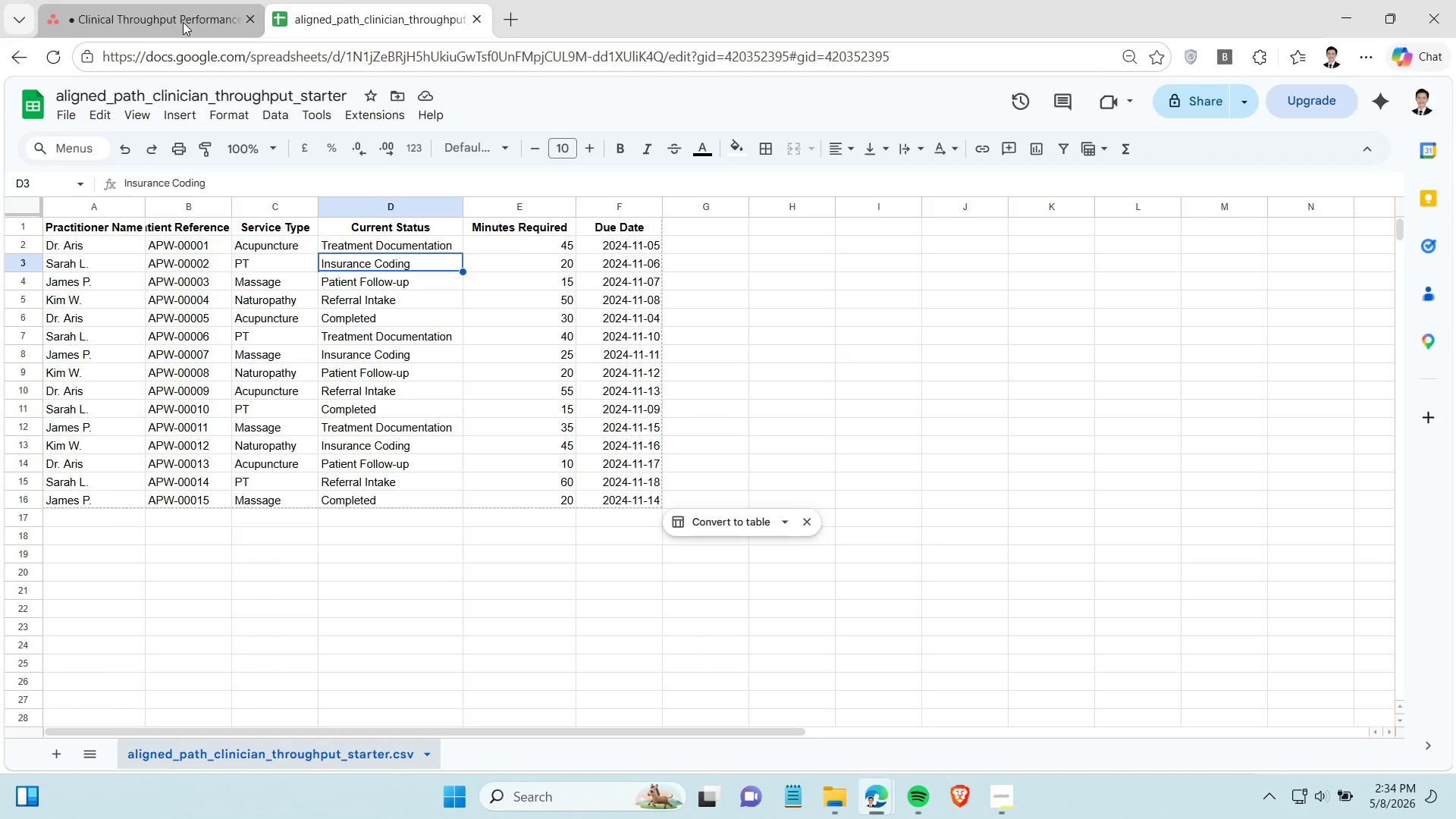 
left_click([183, 22])
 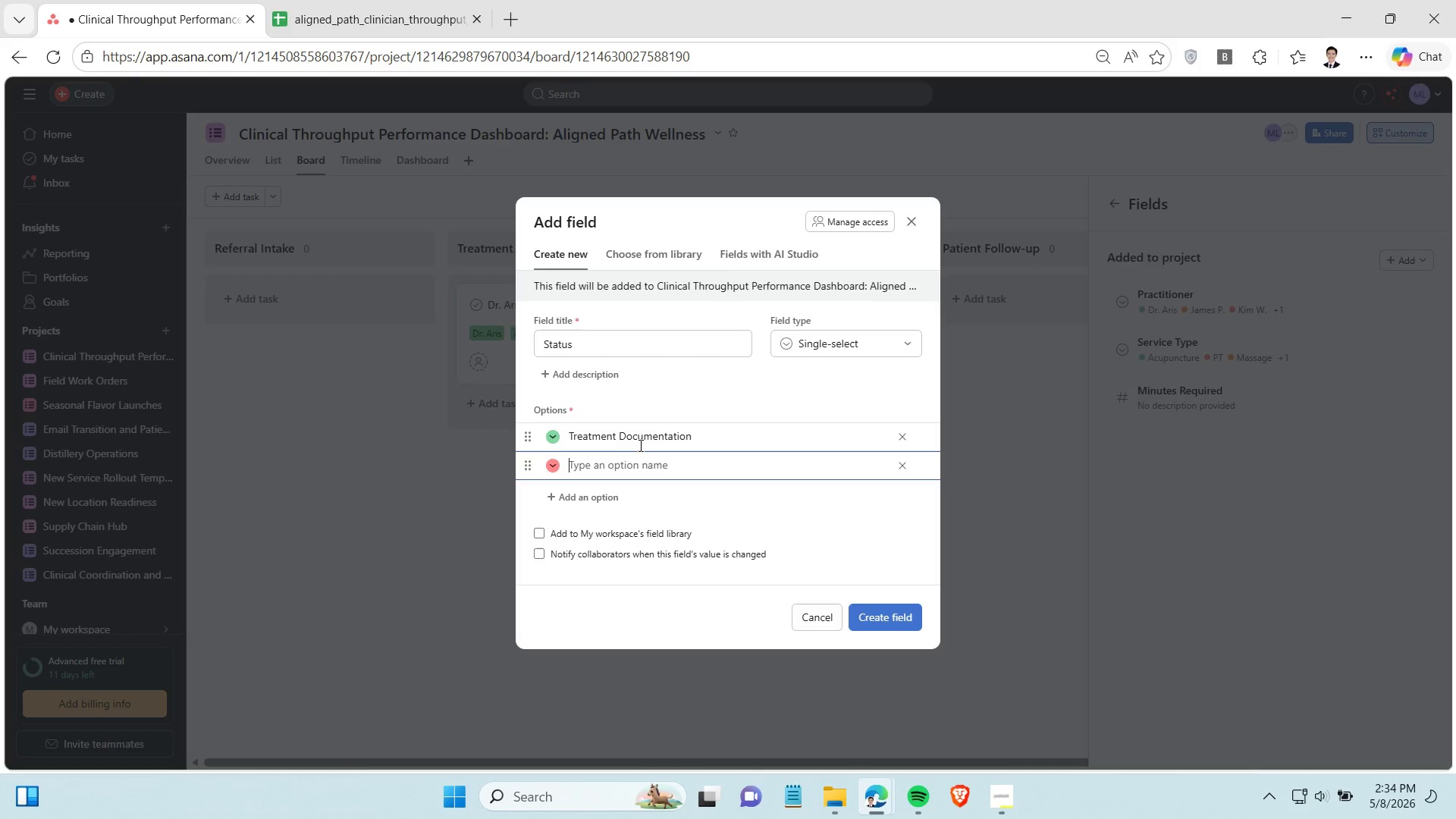 
type(Insurance Coding)
 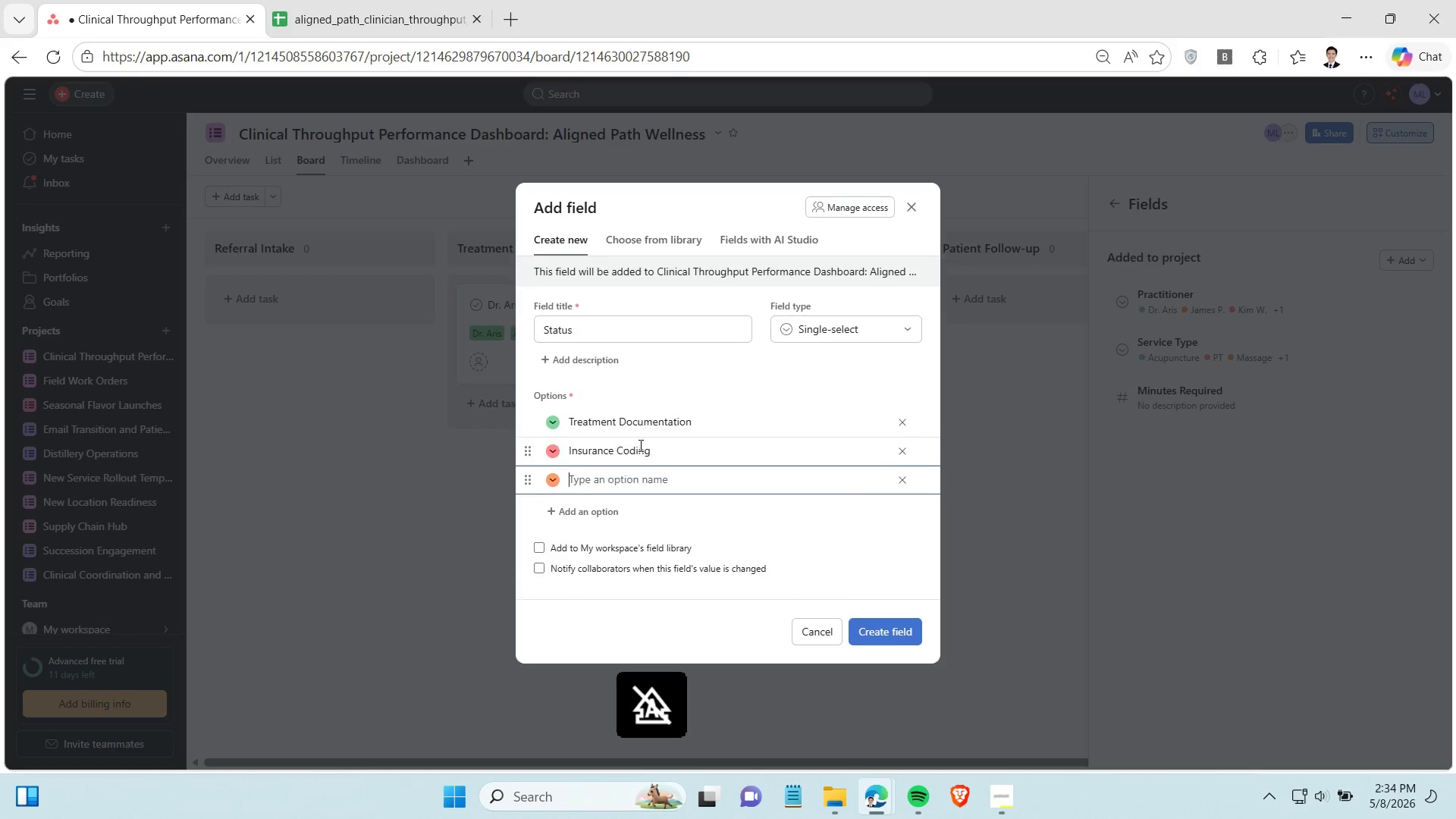 
key(Enter)
 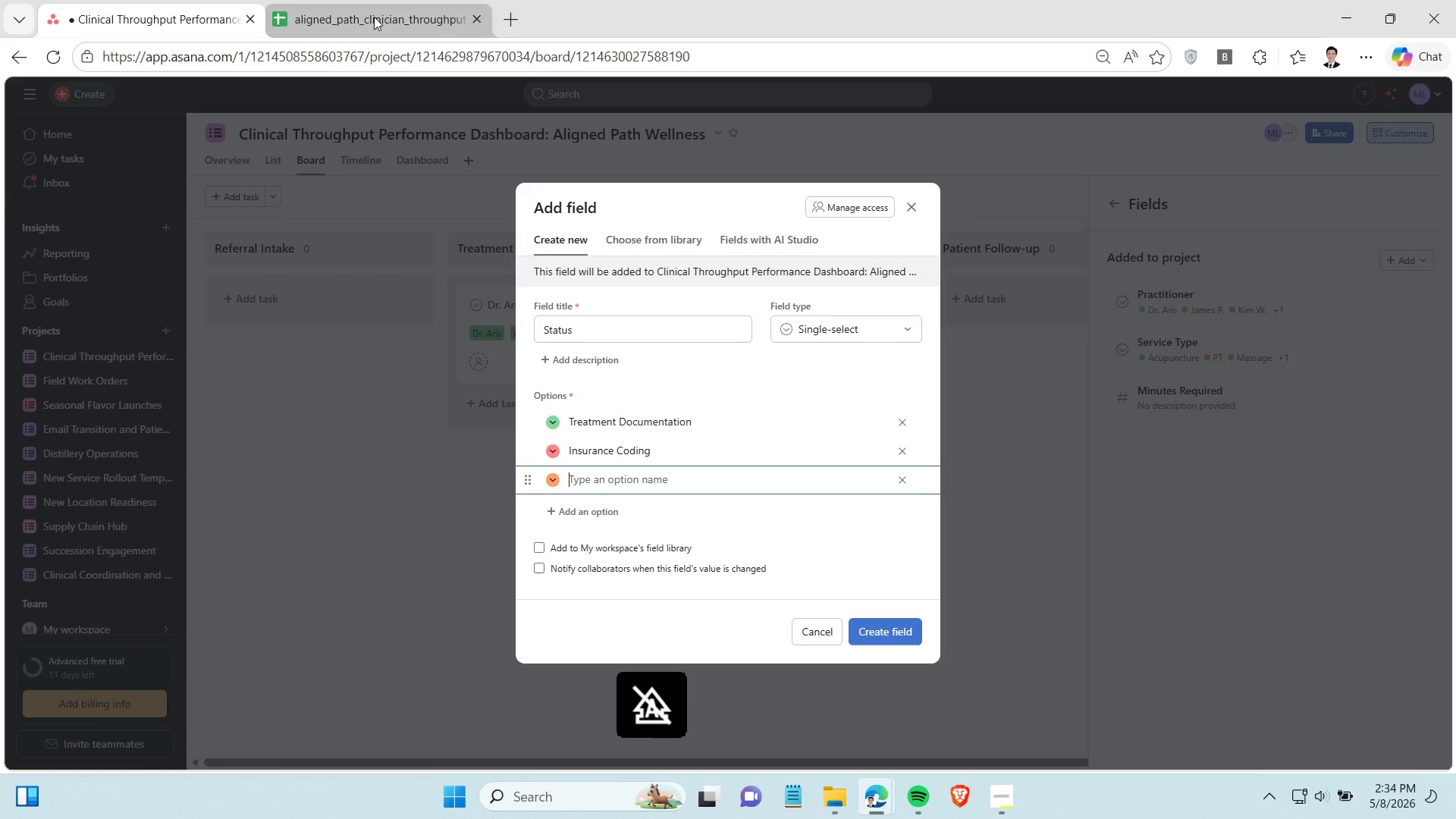 
left_click([374, 17])
 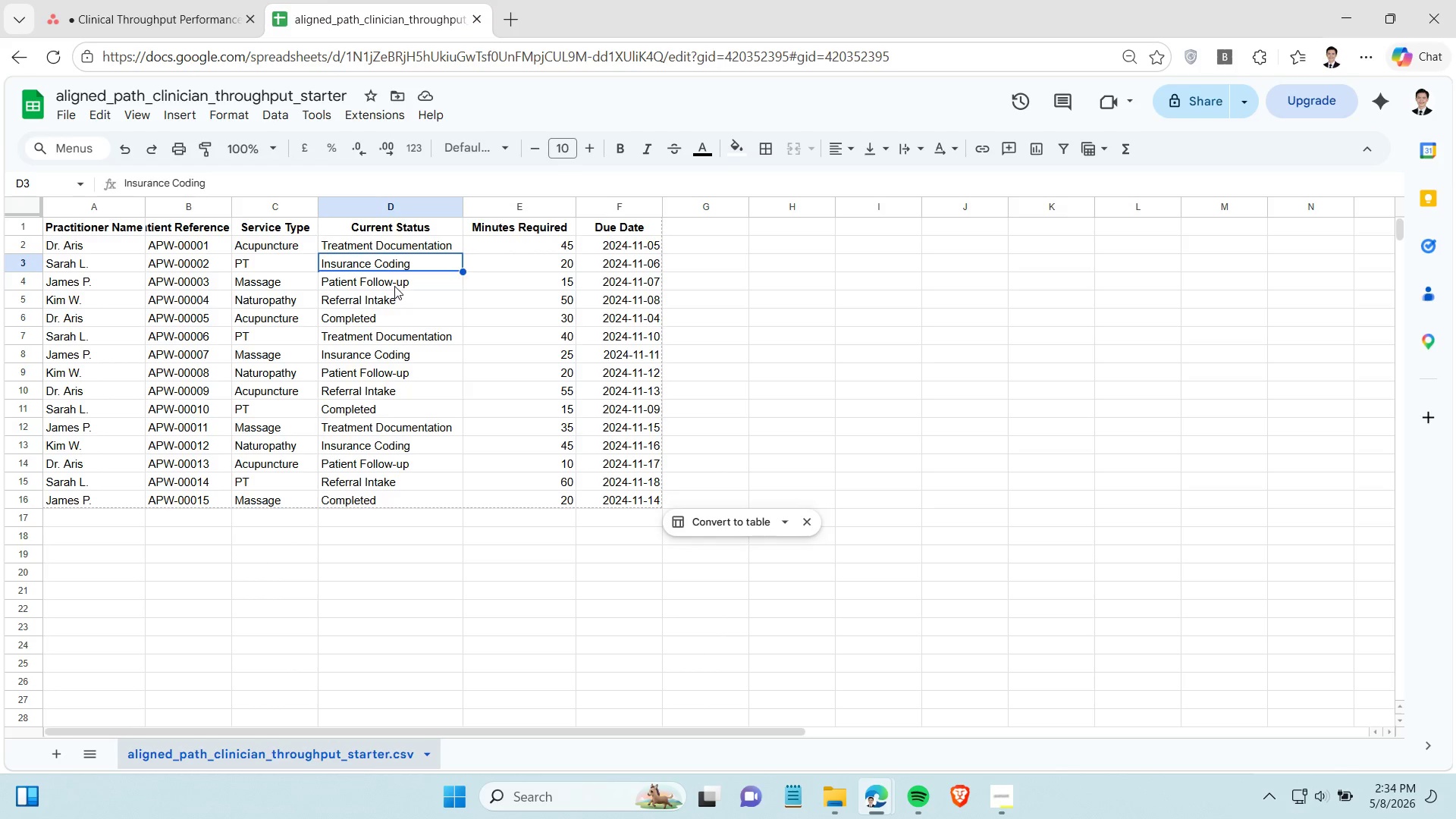 
left_click([394, 286])
 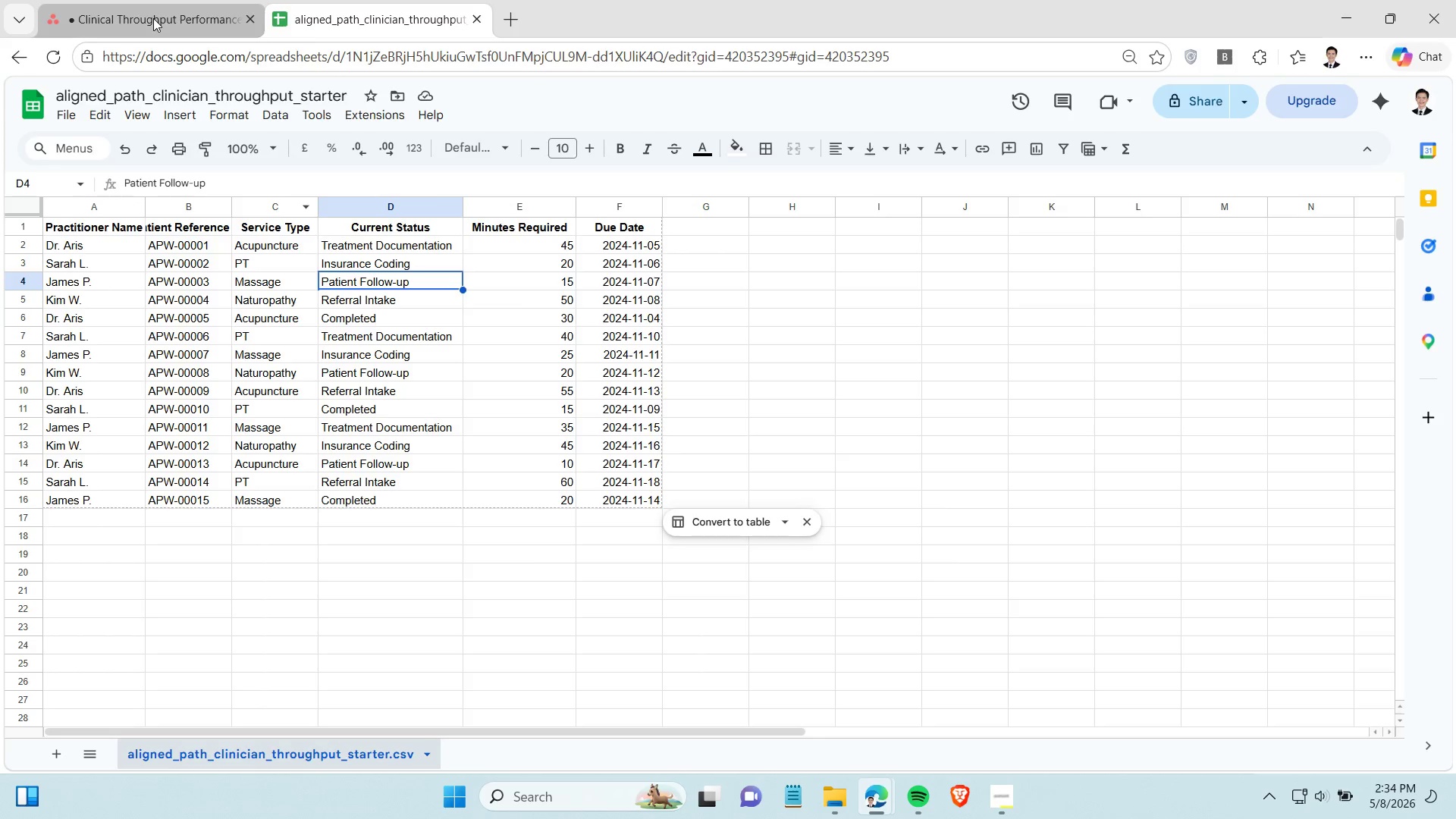 
left_click([153, 18])
 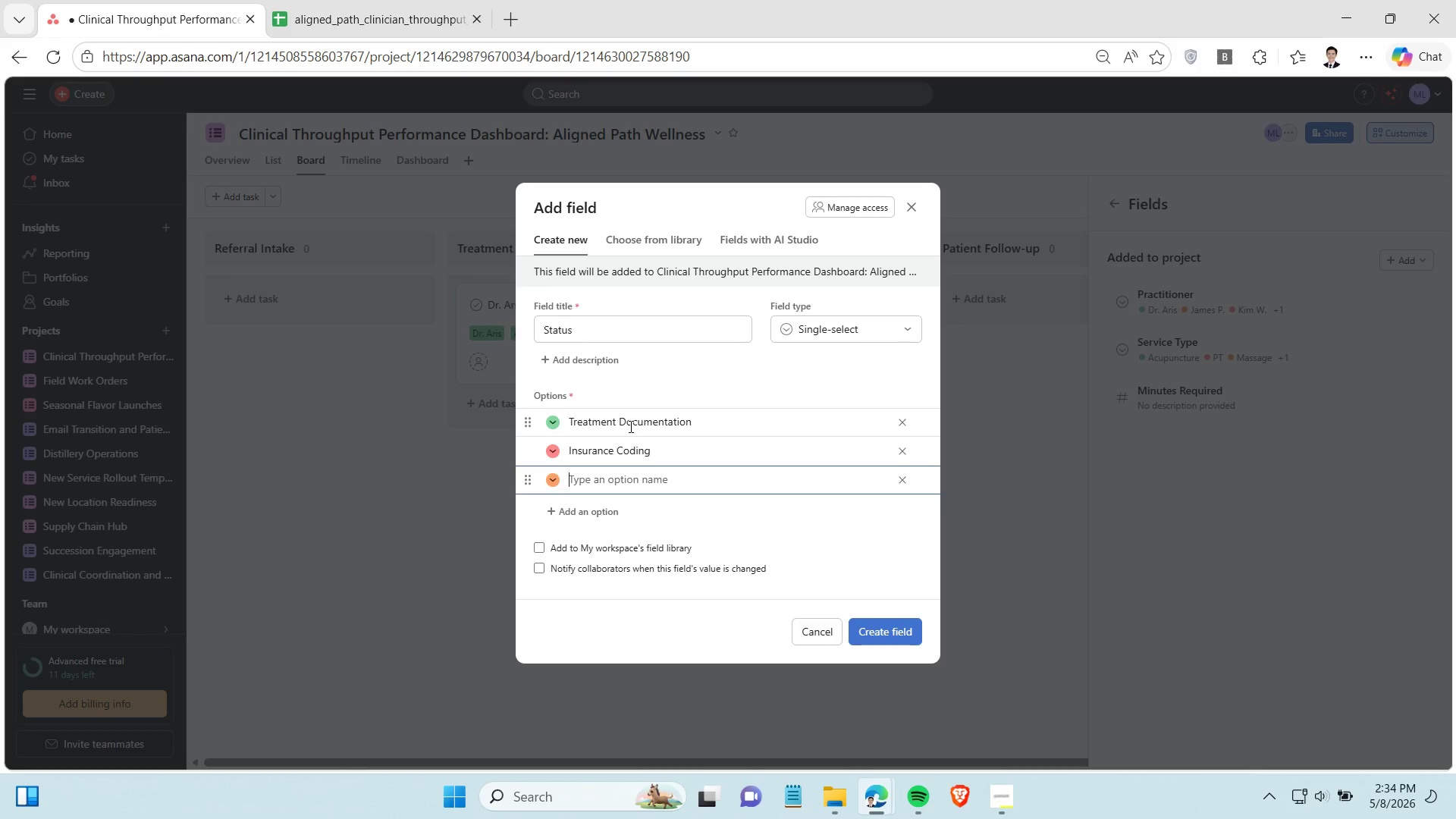 
type(Patient Folloy)
key(Backspace)
type(w-up)
 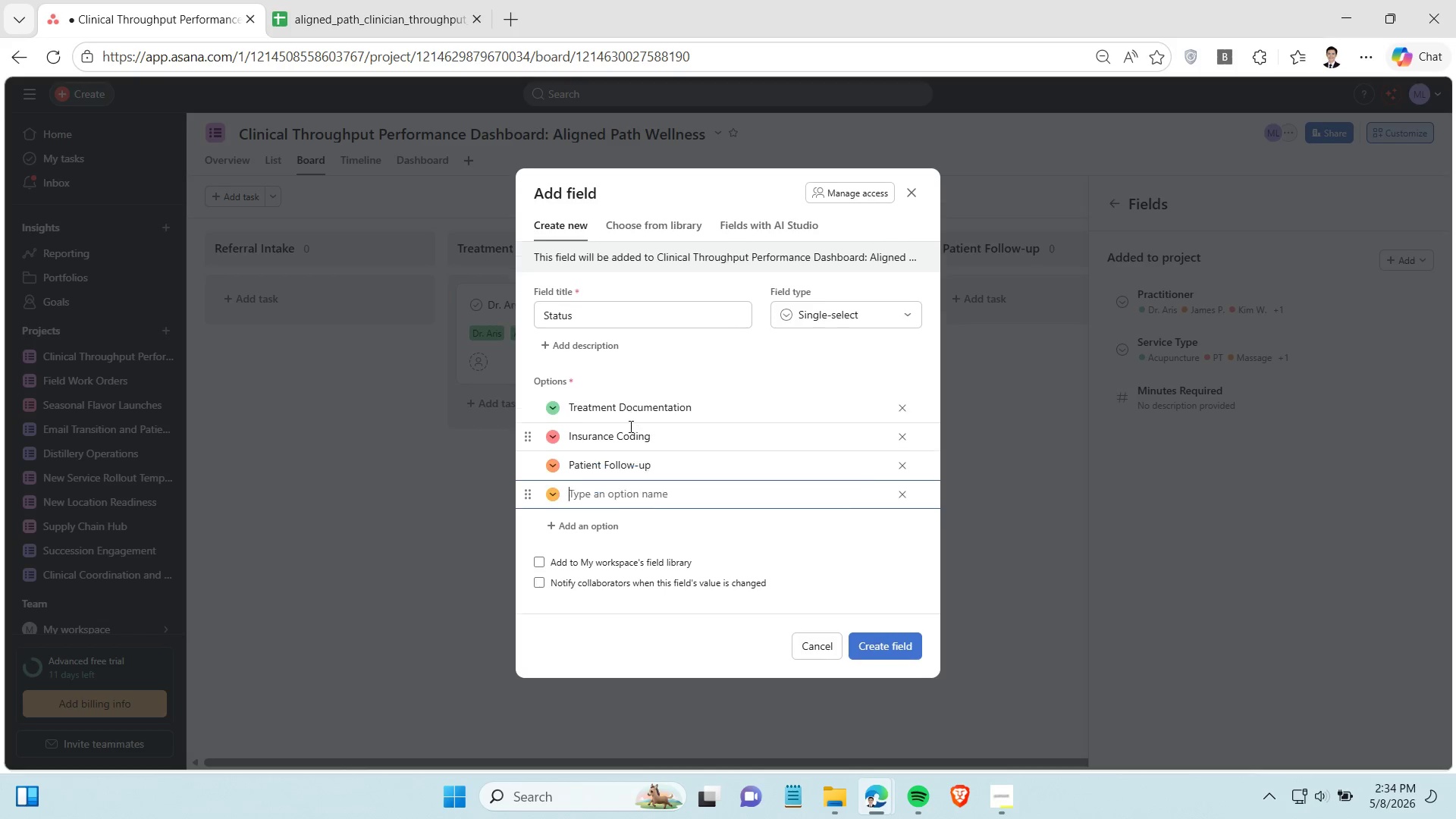 
key(Enter)
 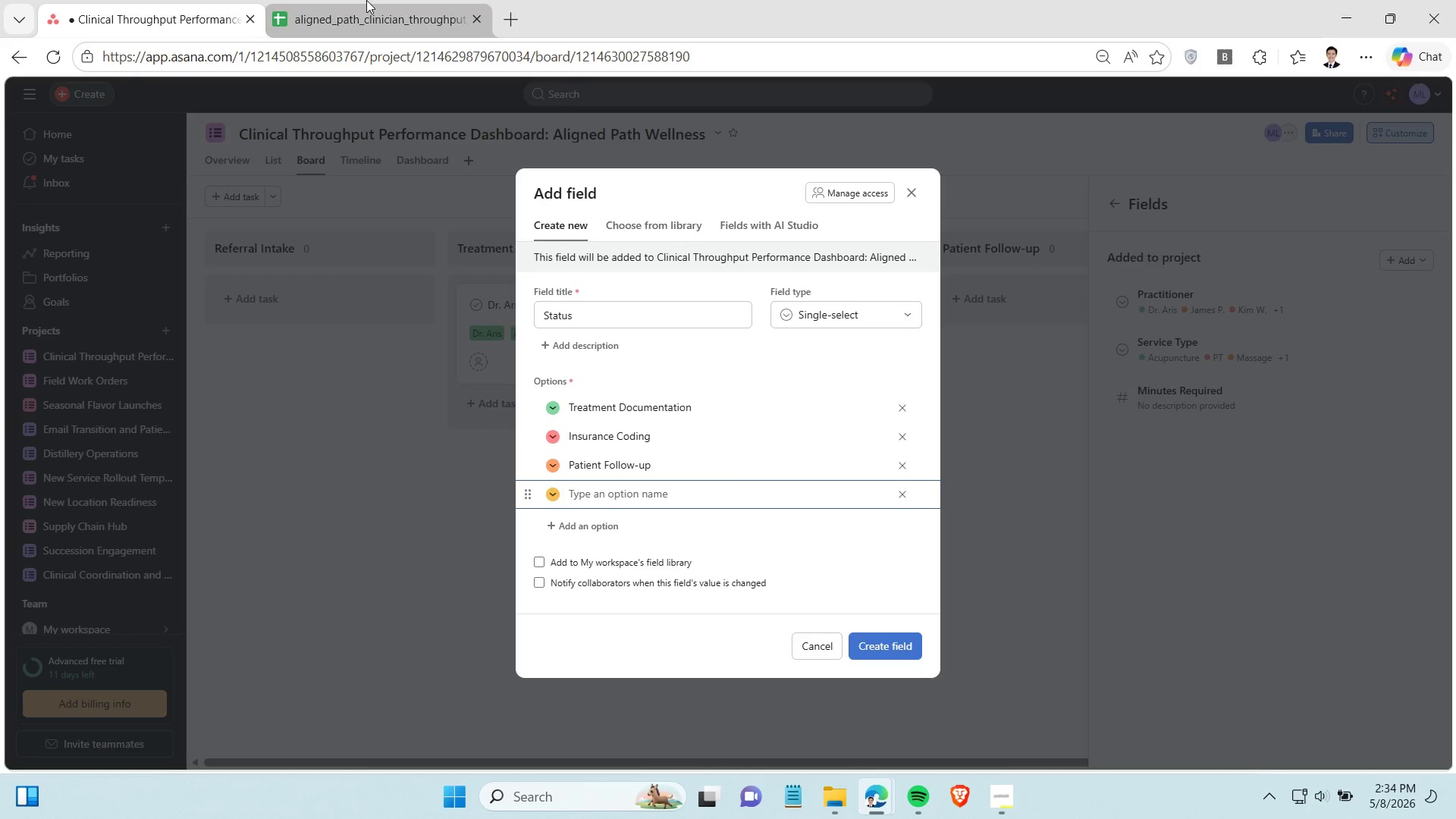 
left_click([366, 0])
 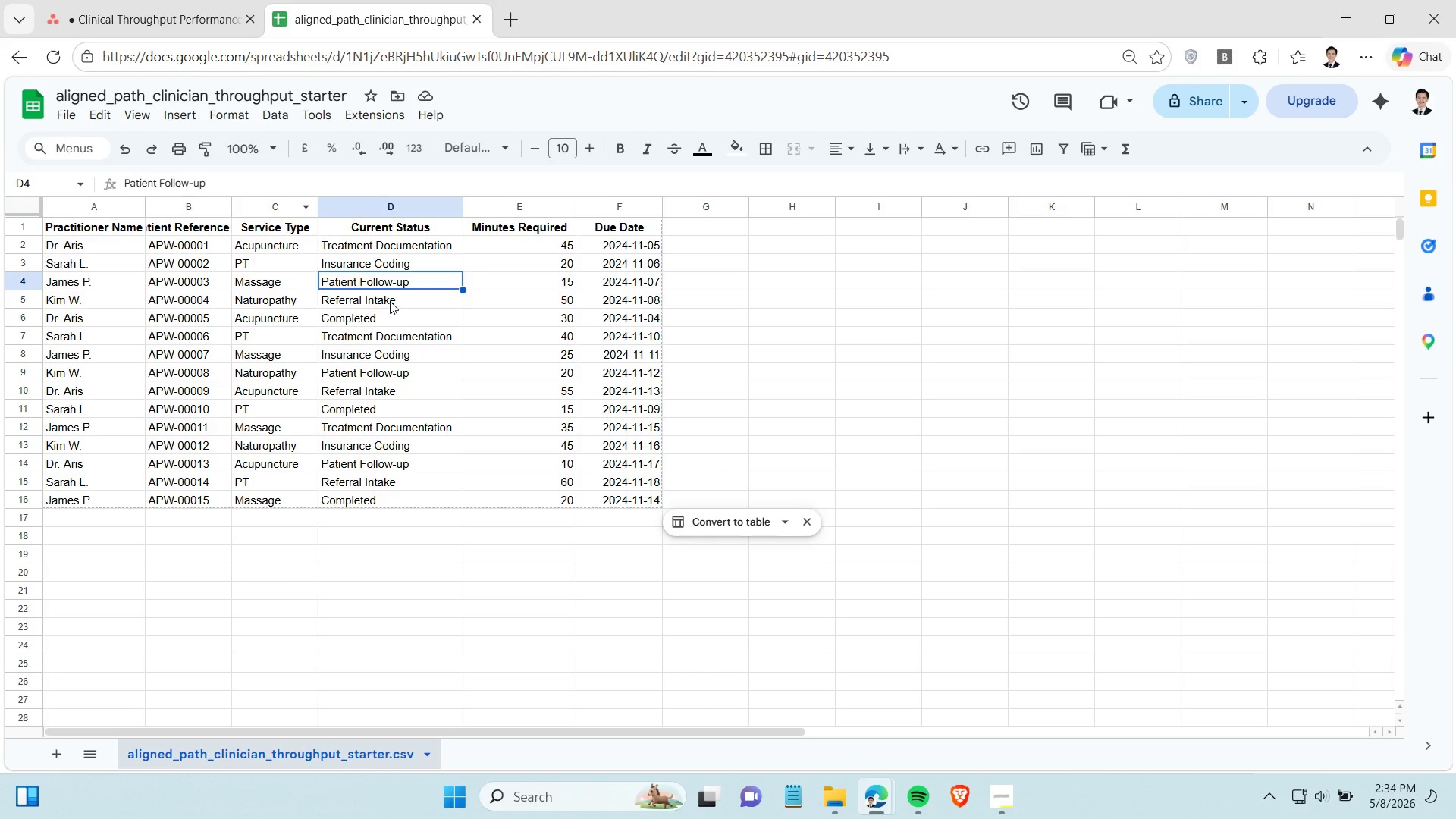 
left_click([390, 300])
 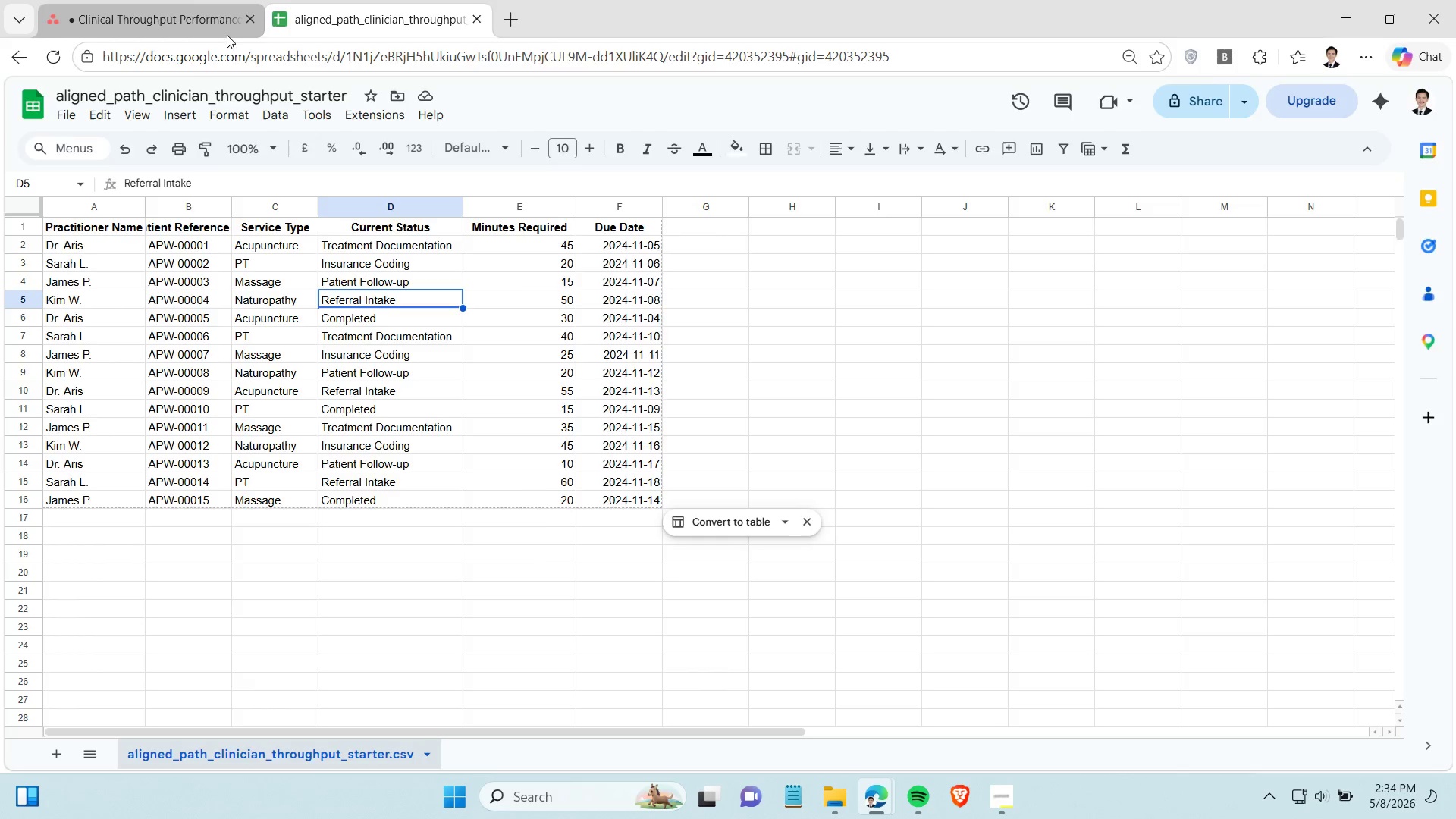 
left_click([227, 35])
 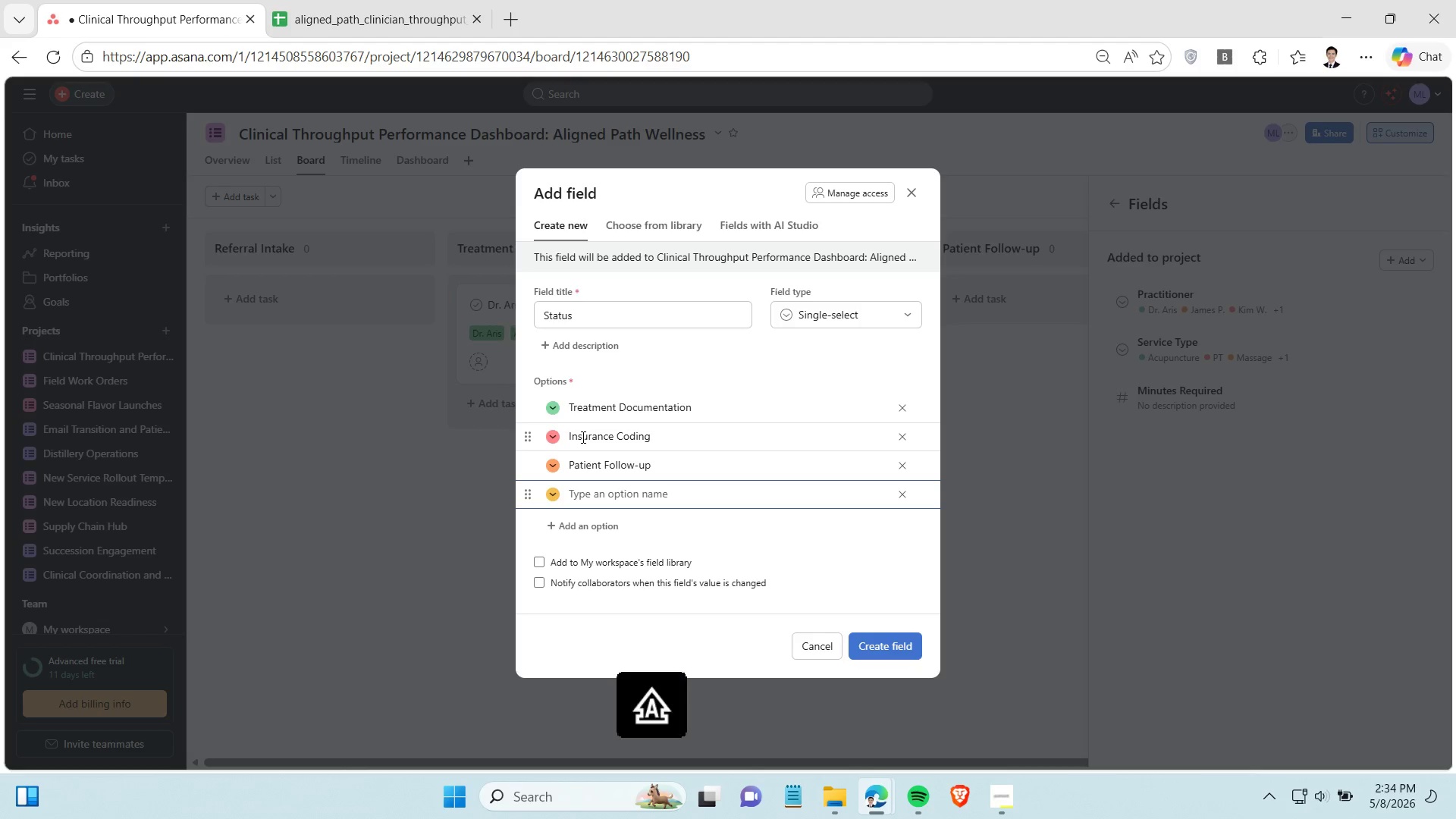 
type(Referral Inatke)
key(Backspace)
key(Backspace)
key(Backspace)
key(Backspace)
type(take)
 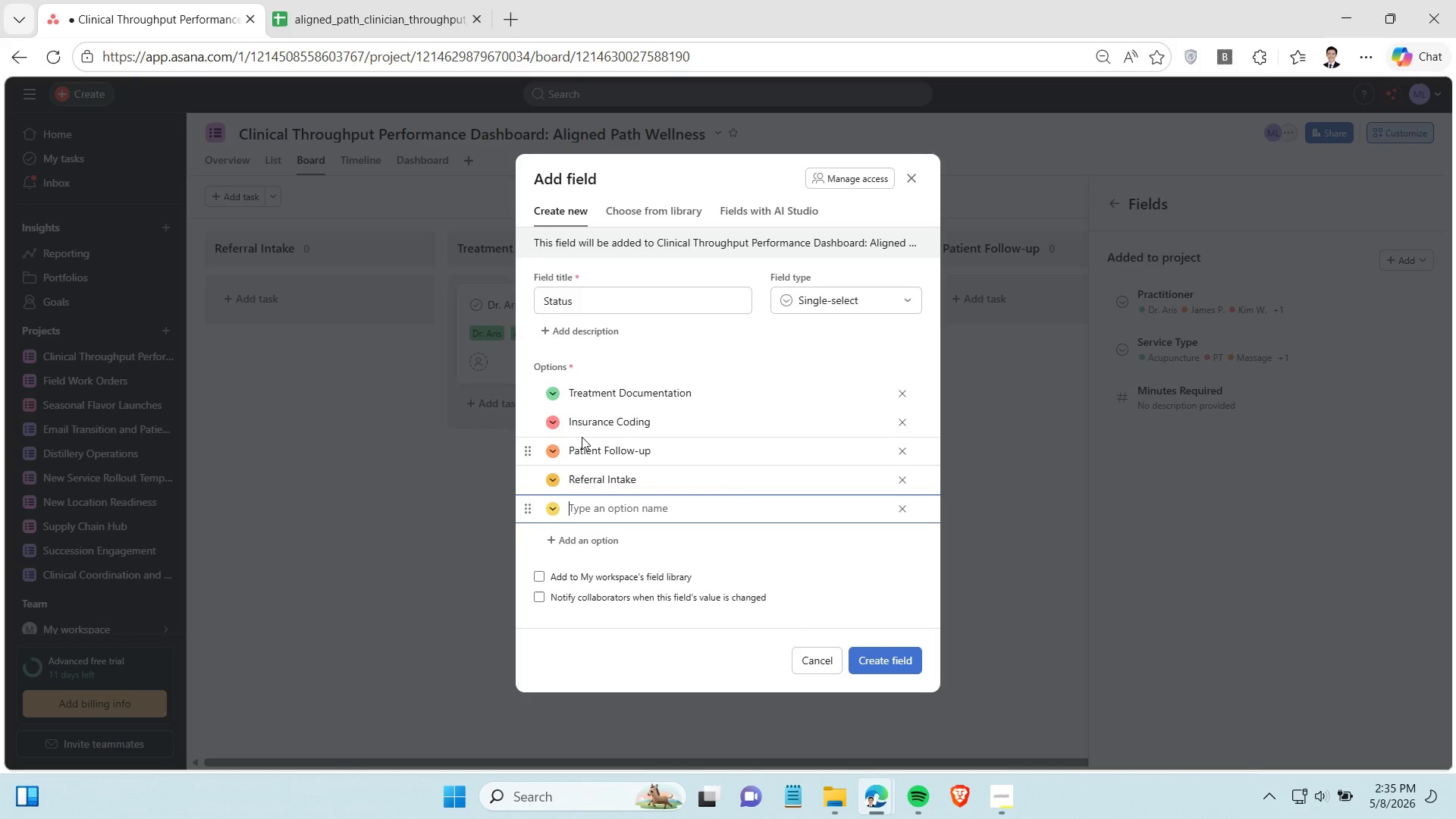 
key(Enter)
 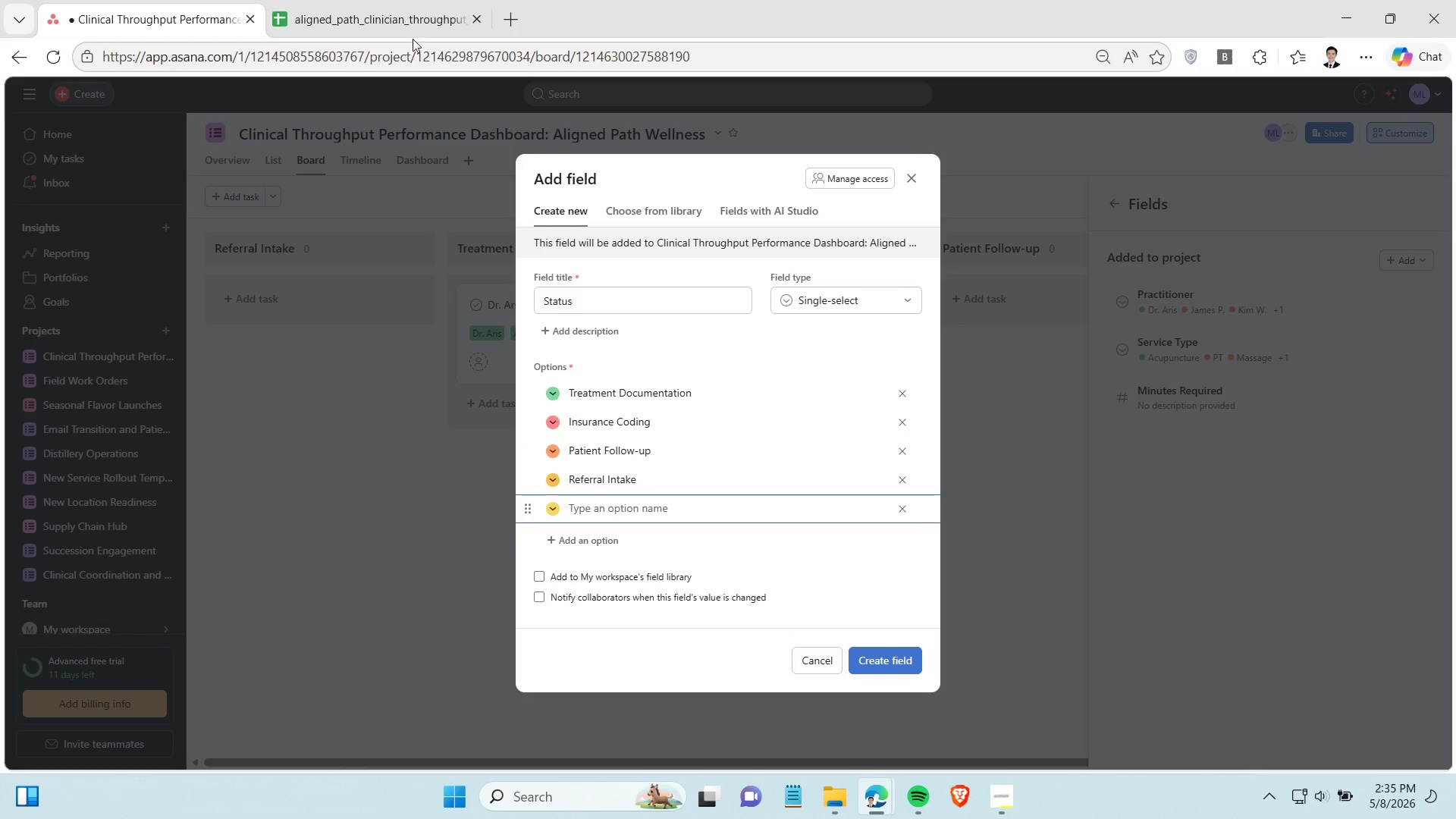 
left_click([396, 12])
 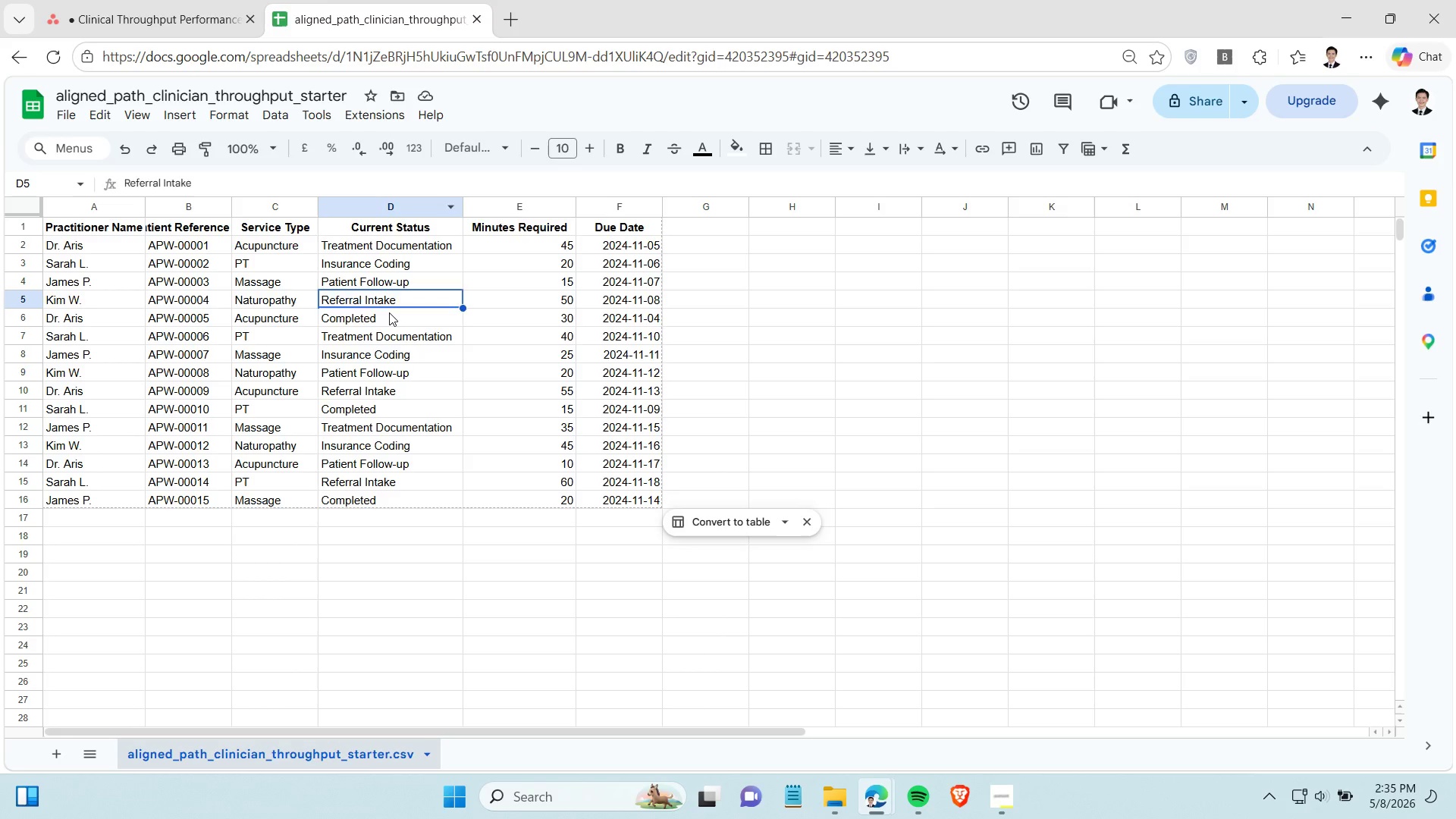 
left_click([389, 312])
 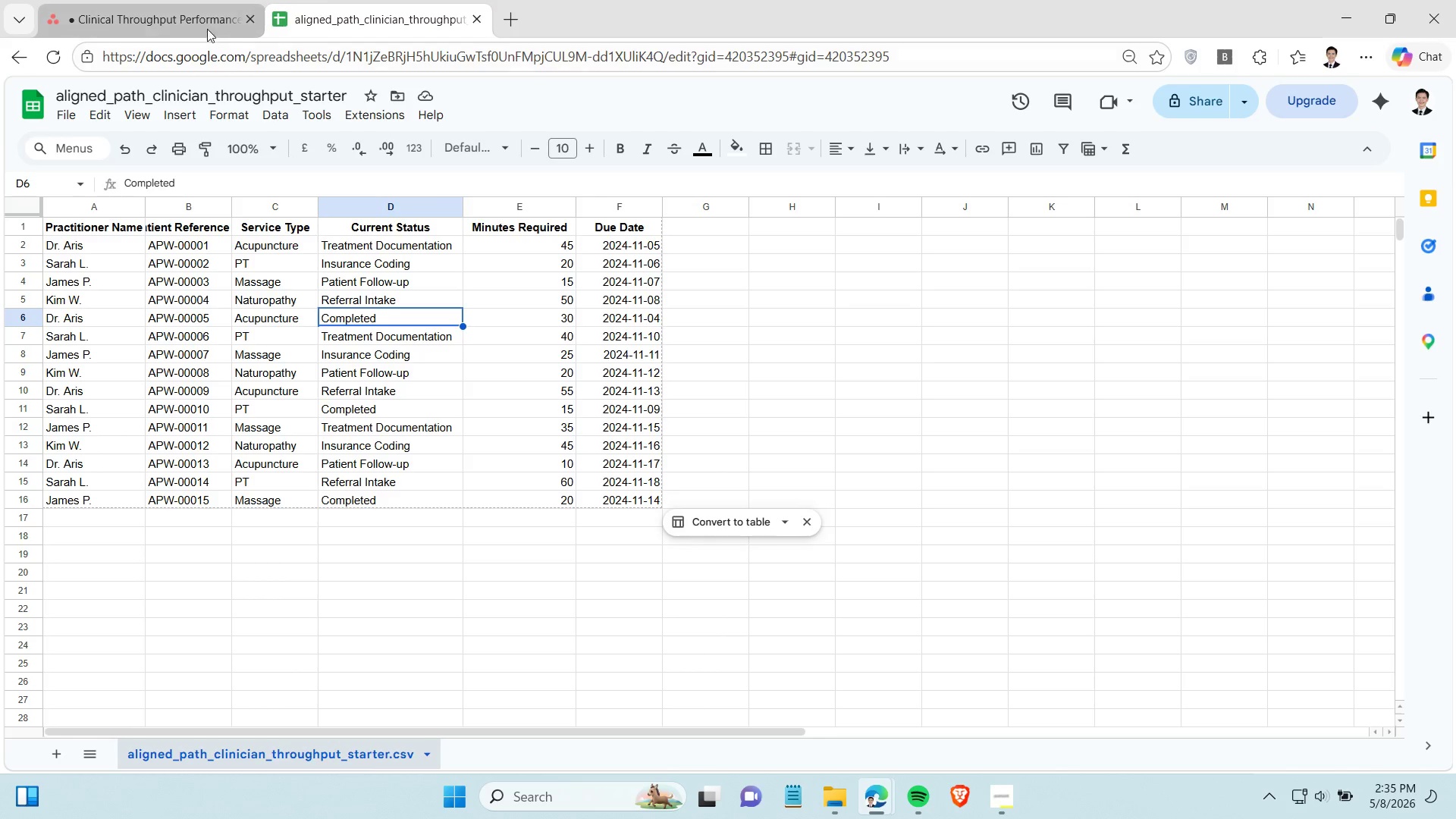 
left_click([188, 9])
 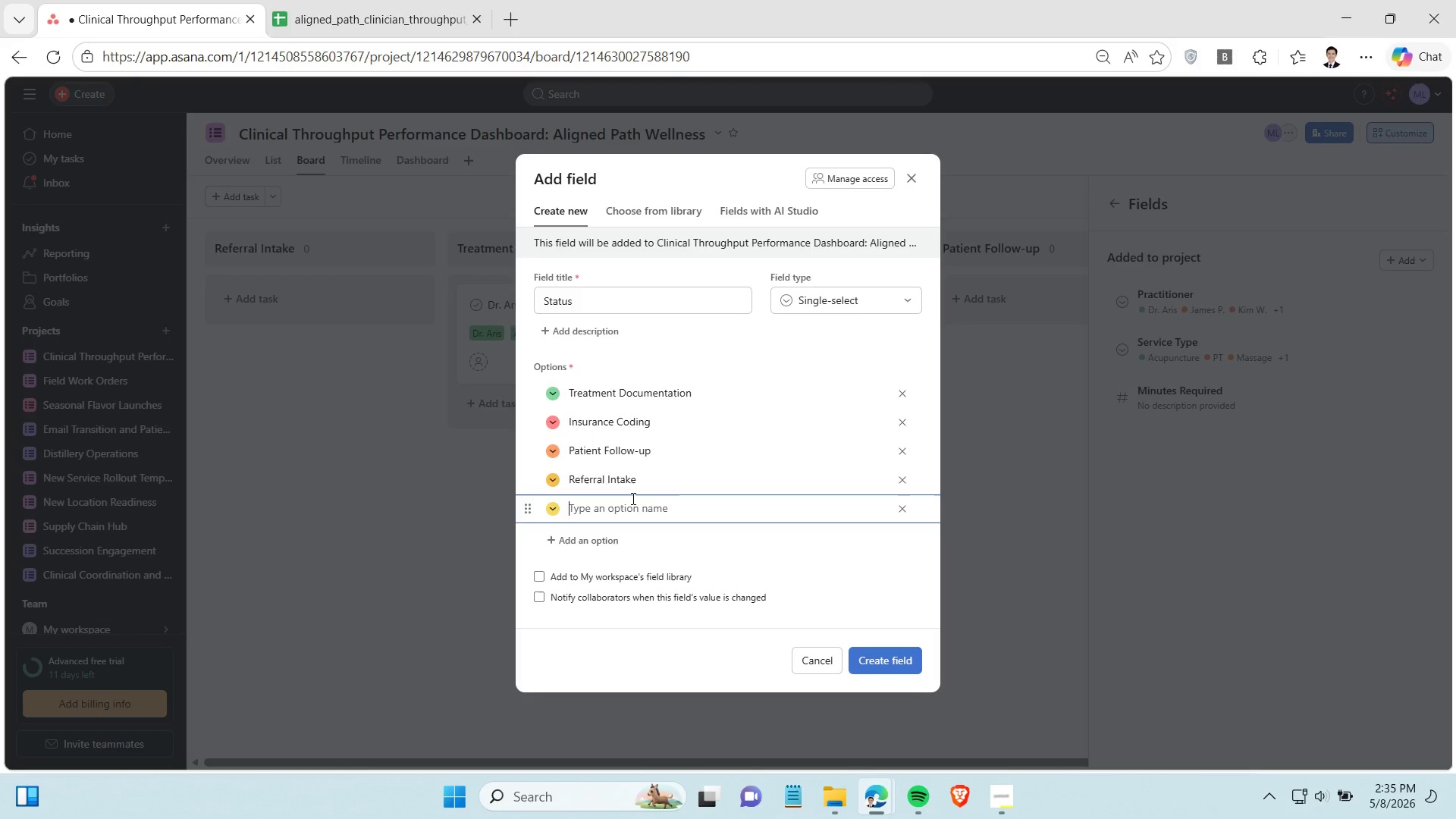 
type(Completed)
 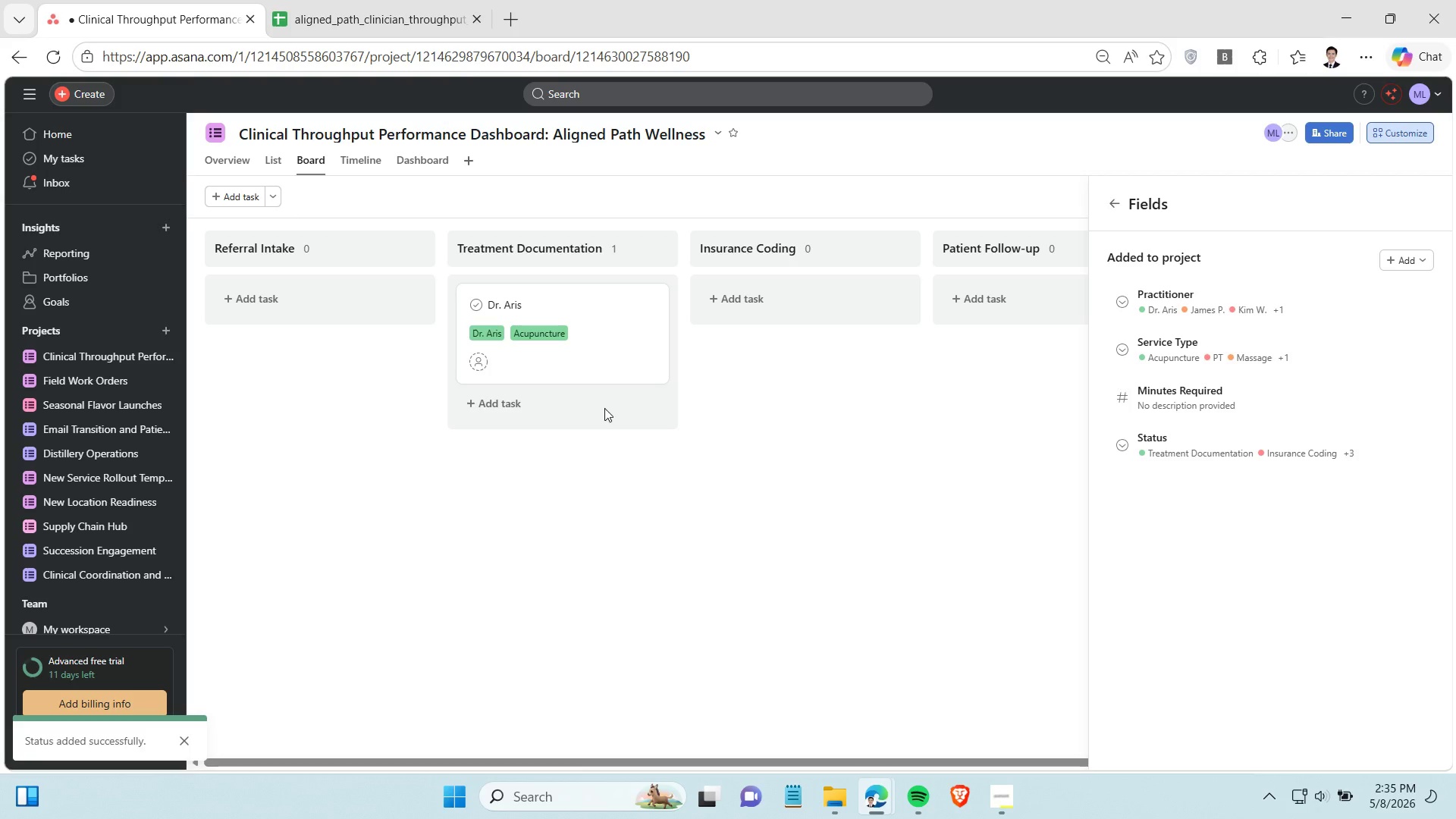 
left_click([400, 15])
 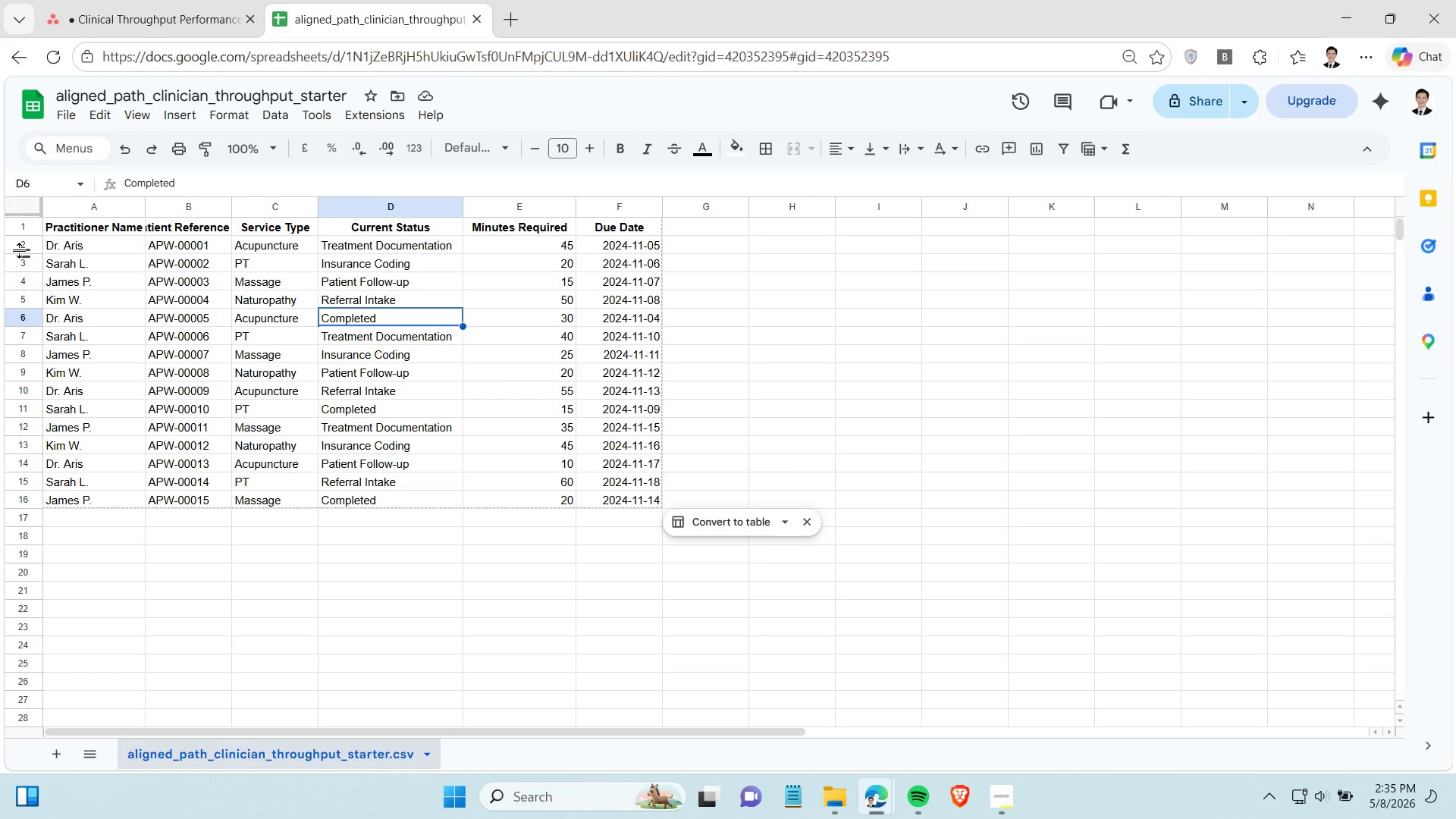 
left_click([25, 243])
 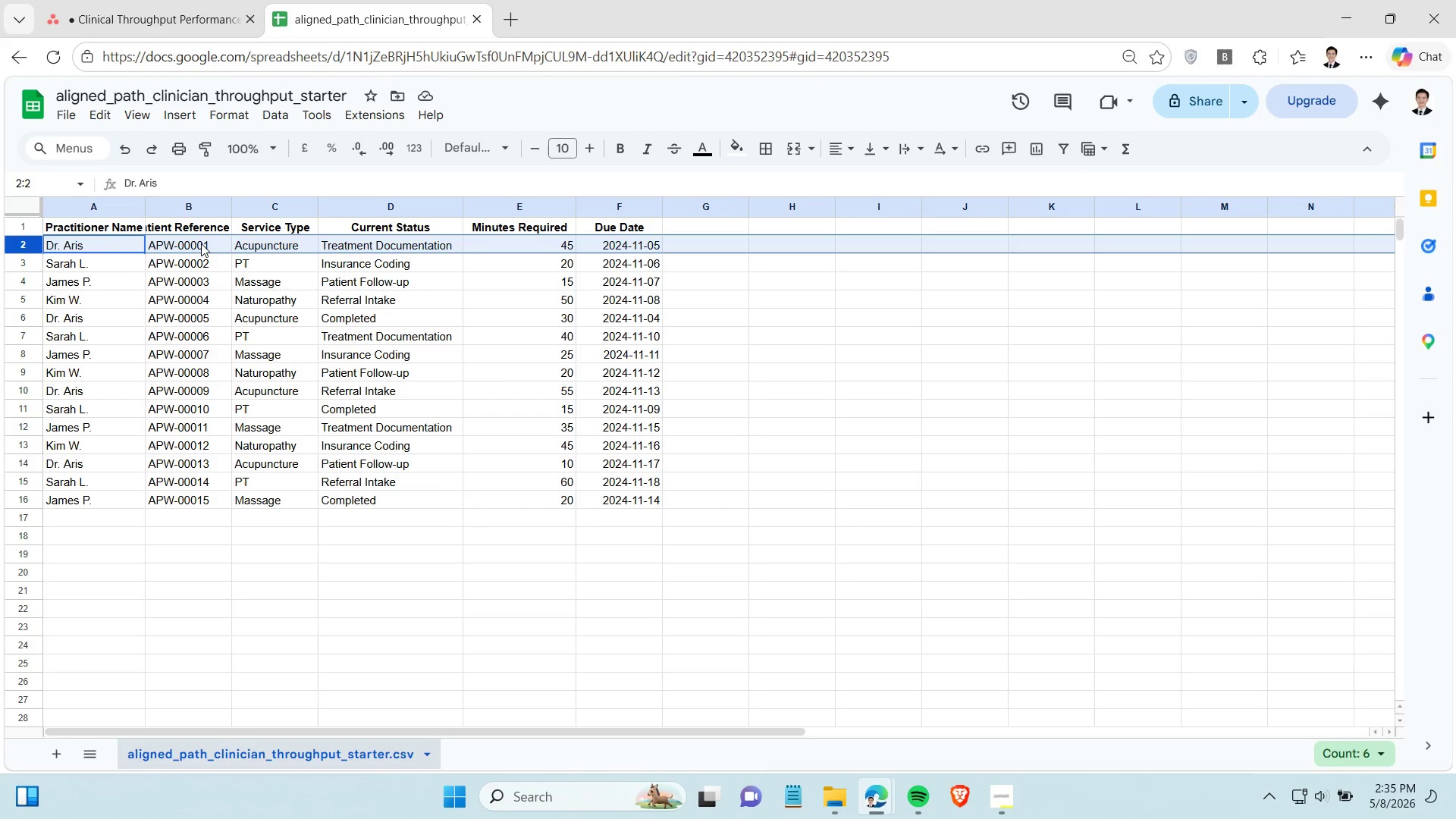 
left_click([201, 243])
 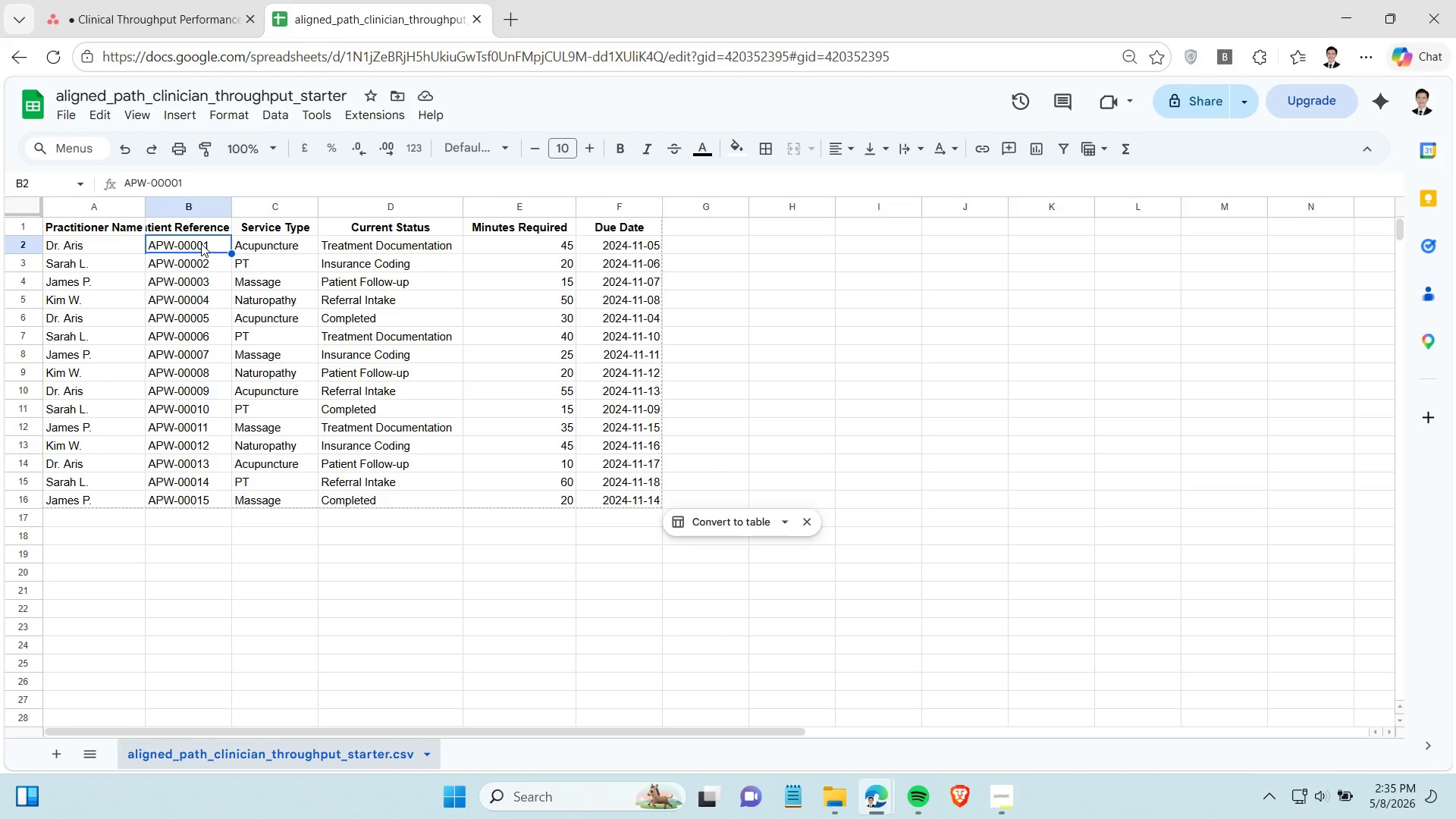 
key(Control+C)
 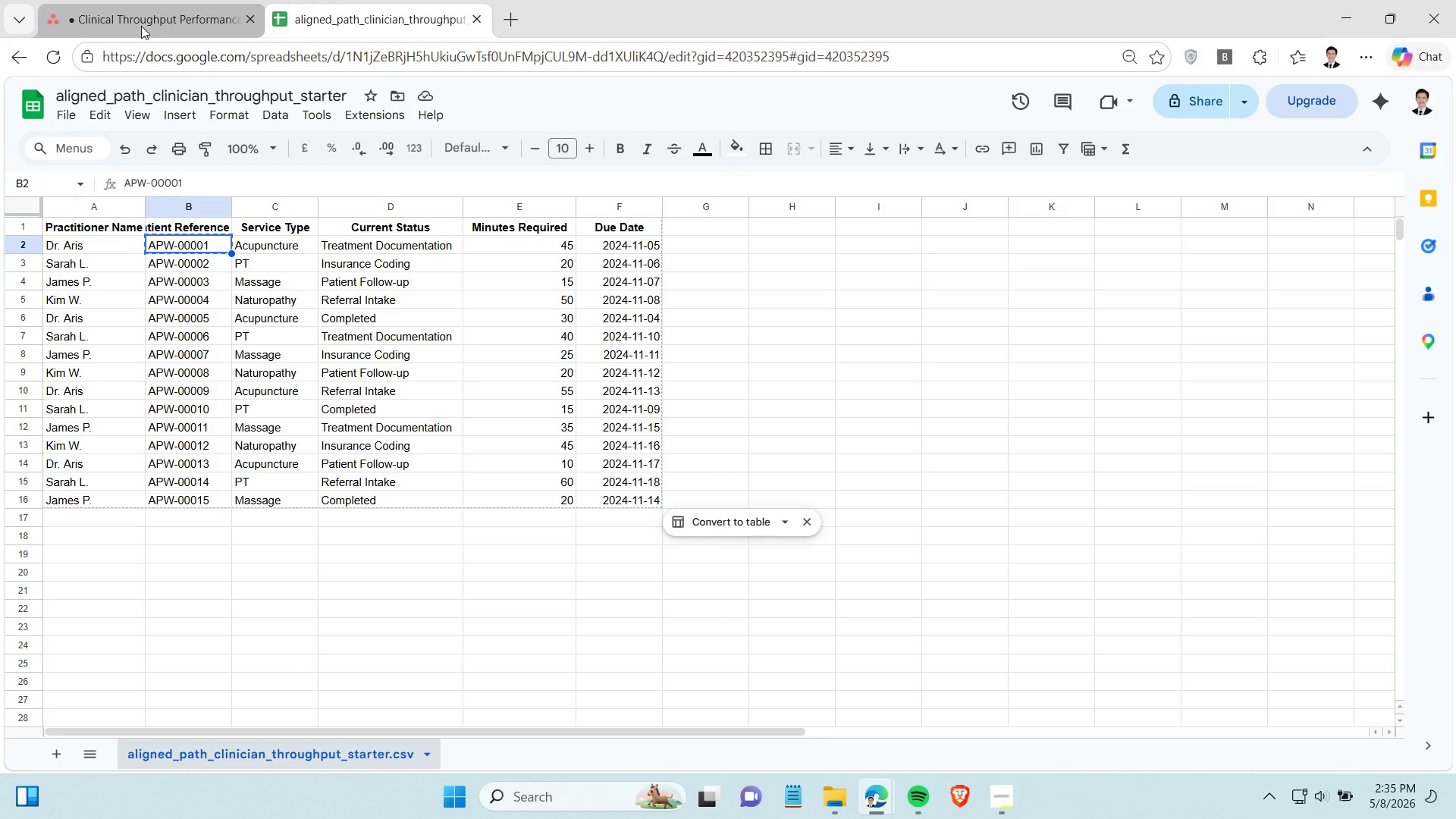 
left_click([141, 26])
 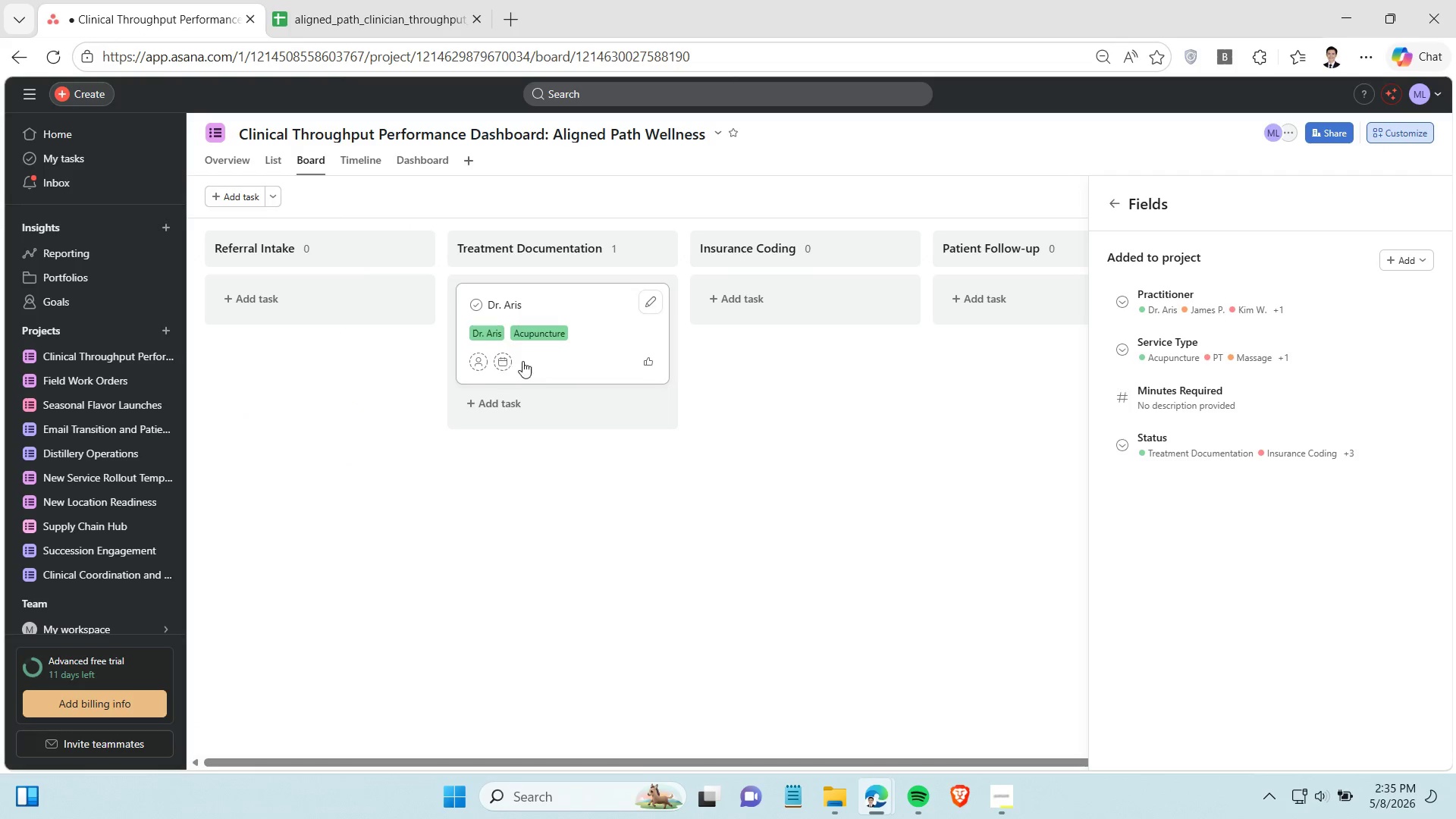 
left_click([545, 361])
 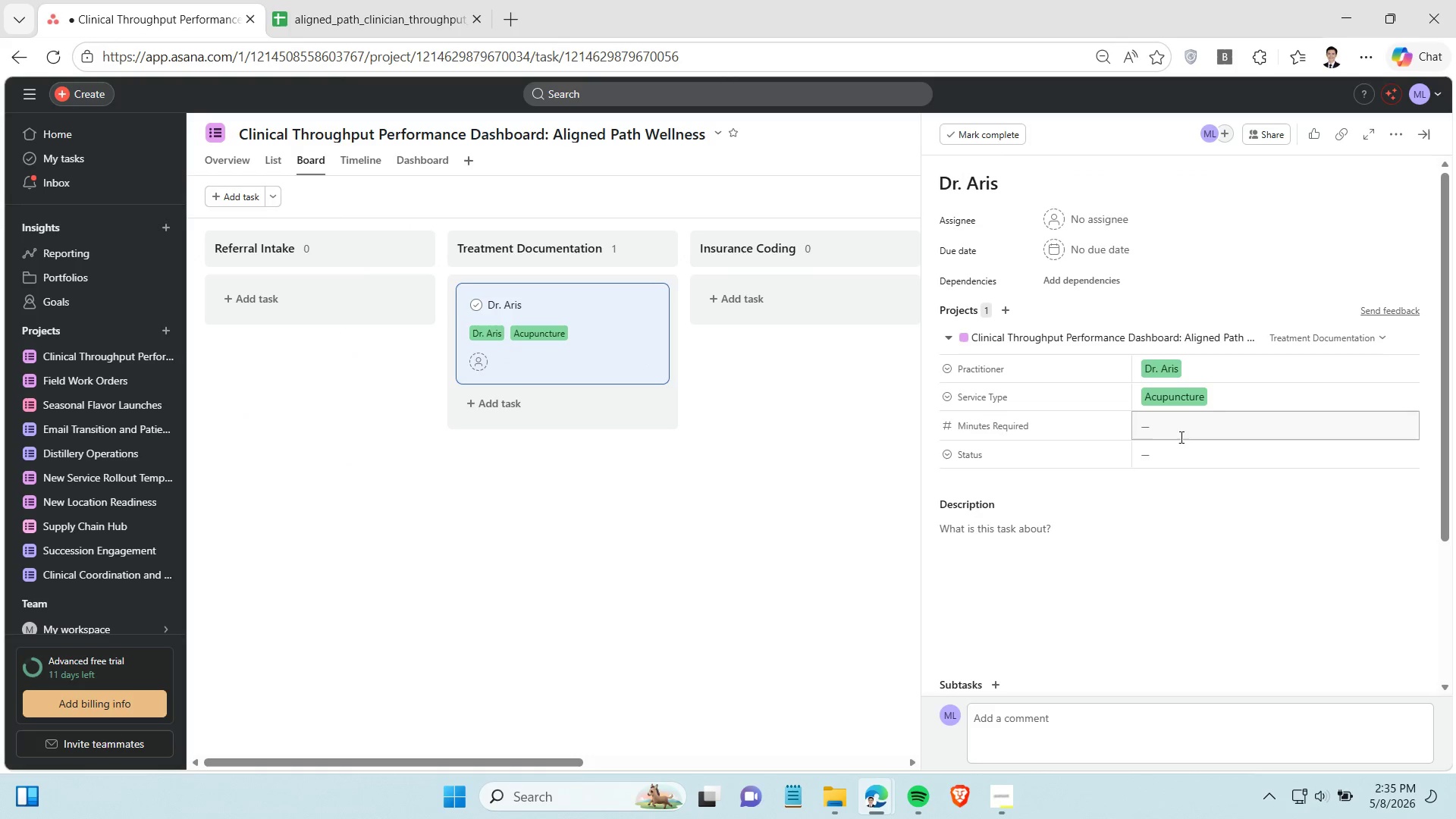 
wait(8.23)
 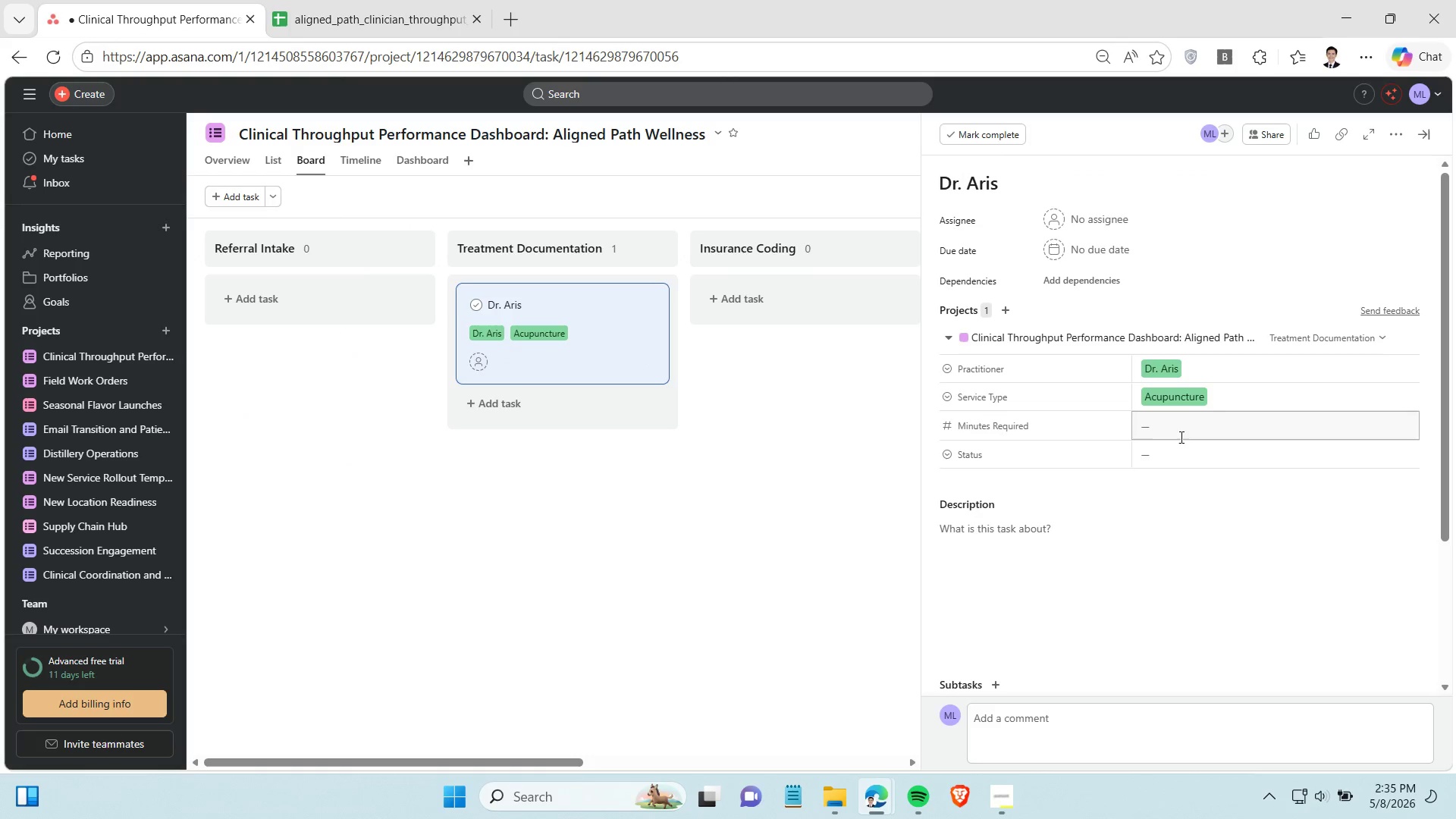 
left_click([709, 493])
 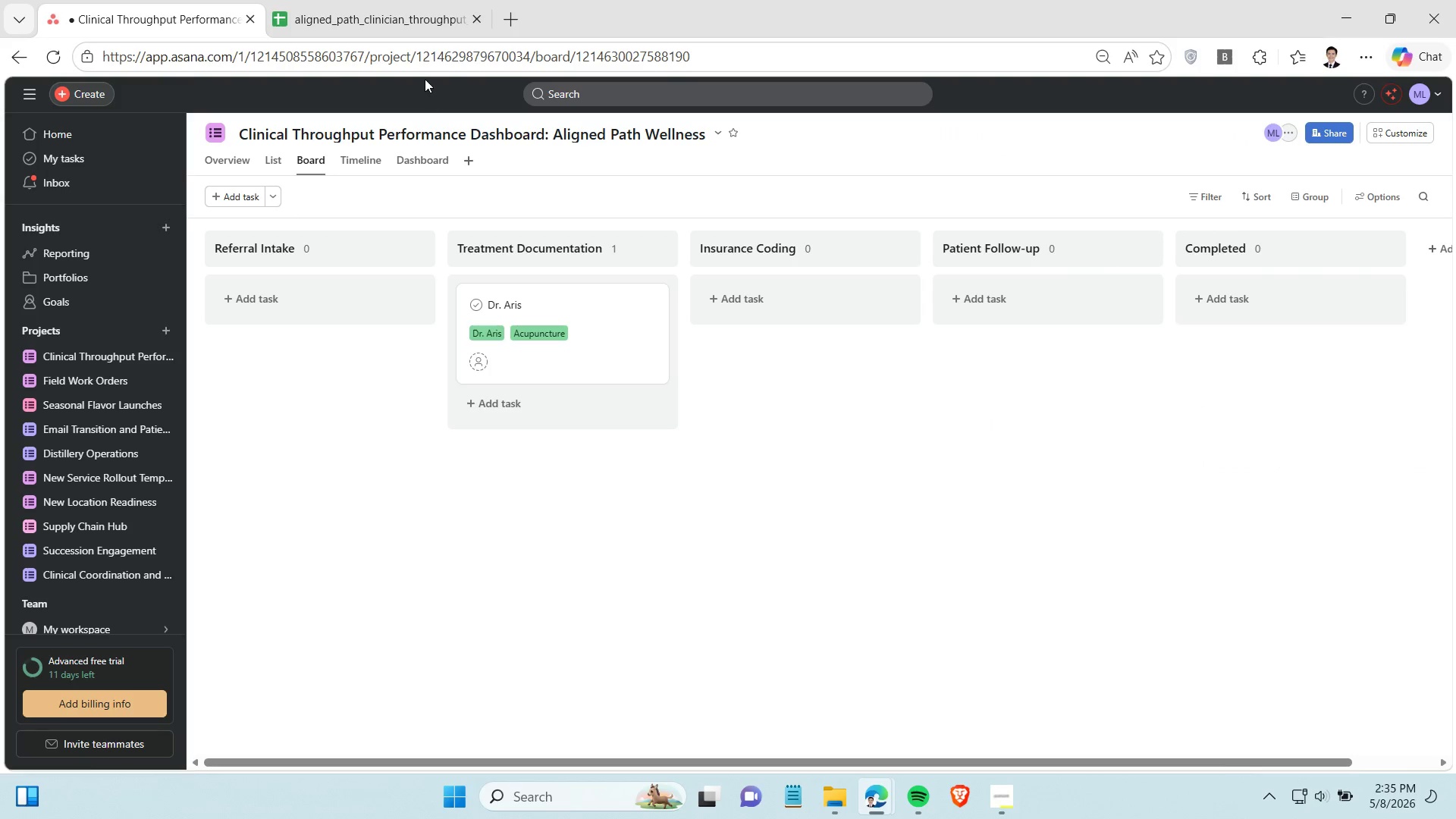 
left_click([391, 5])
 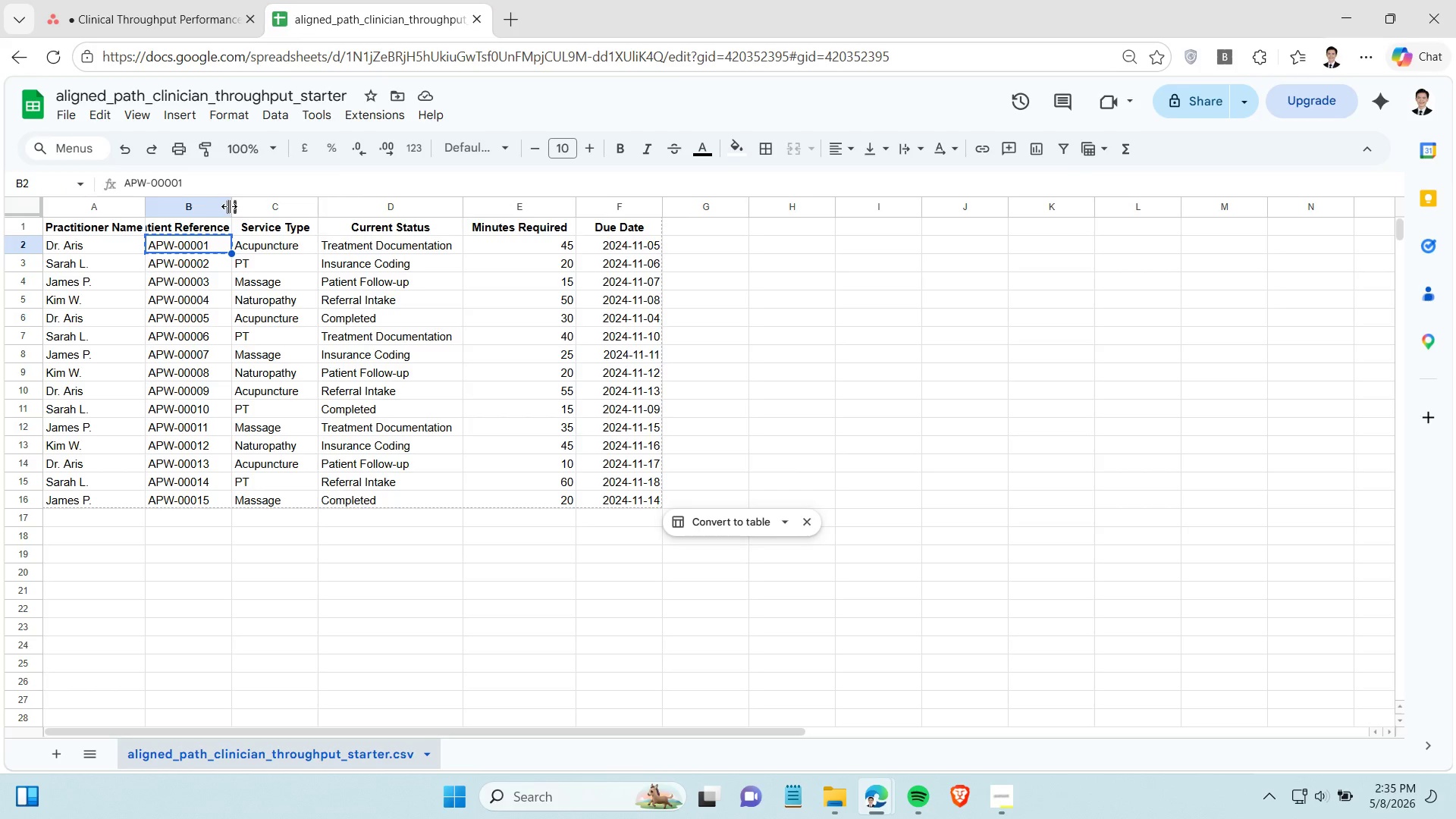 
left_click_drag(start_coordinate=[230, 206], to_coordinate=[259, 206])
 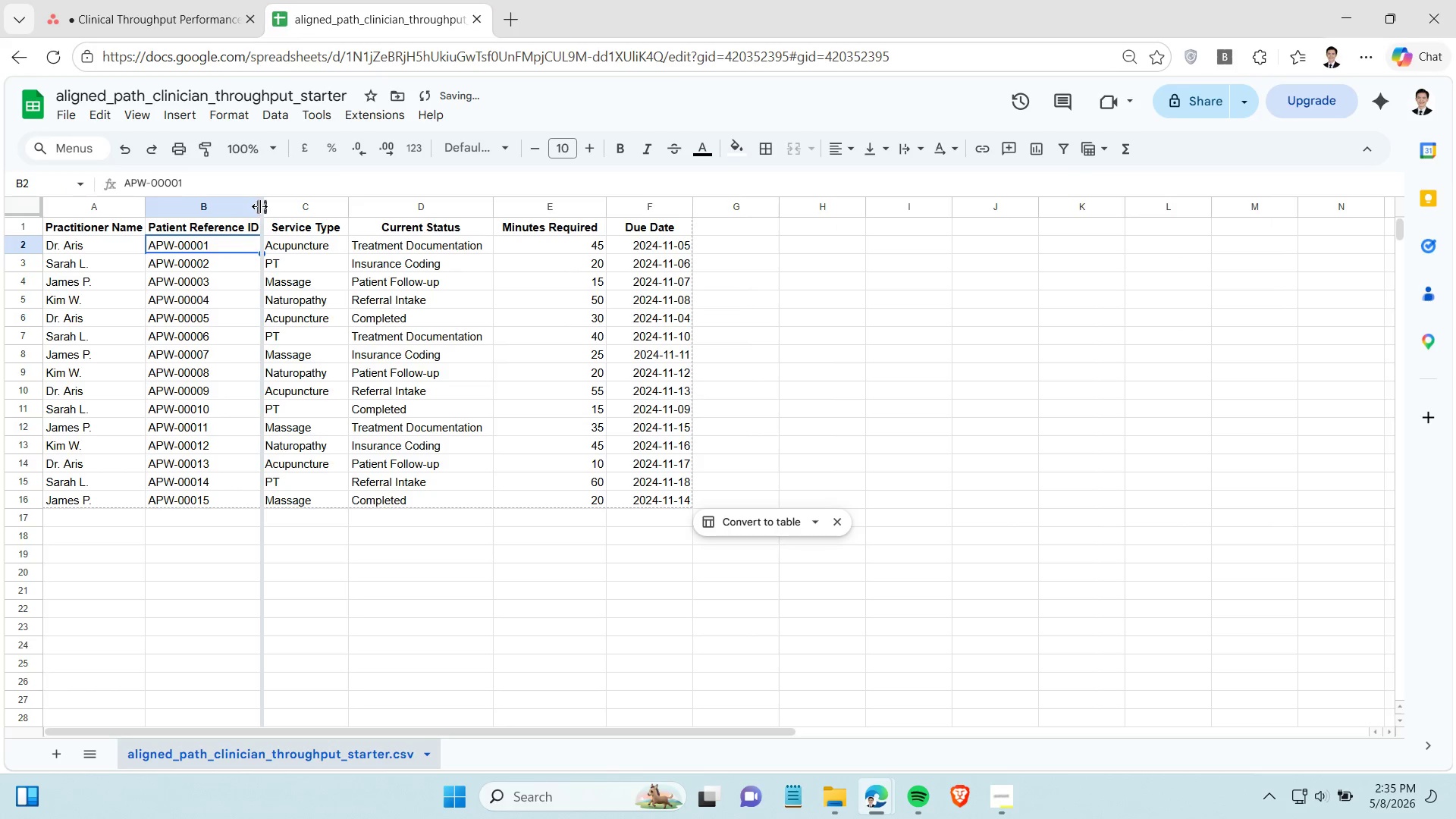 
left_click_drag(start_coordinate=[259, 206], to_coordinate=[265, 206])
 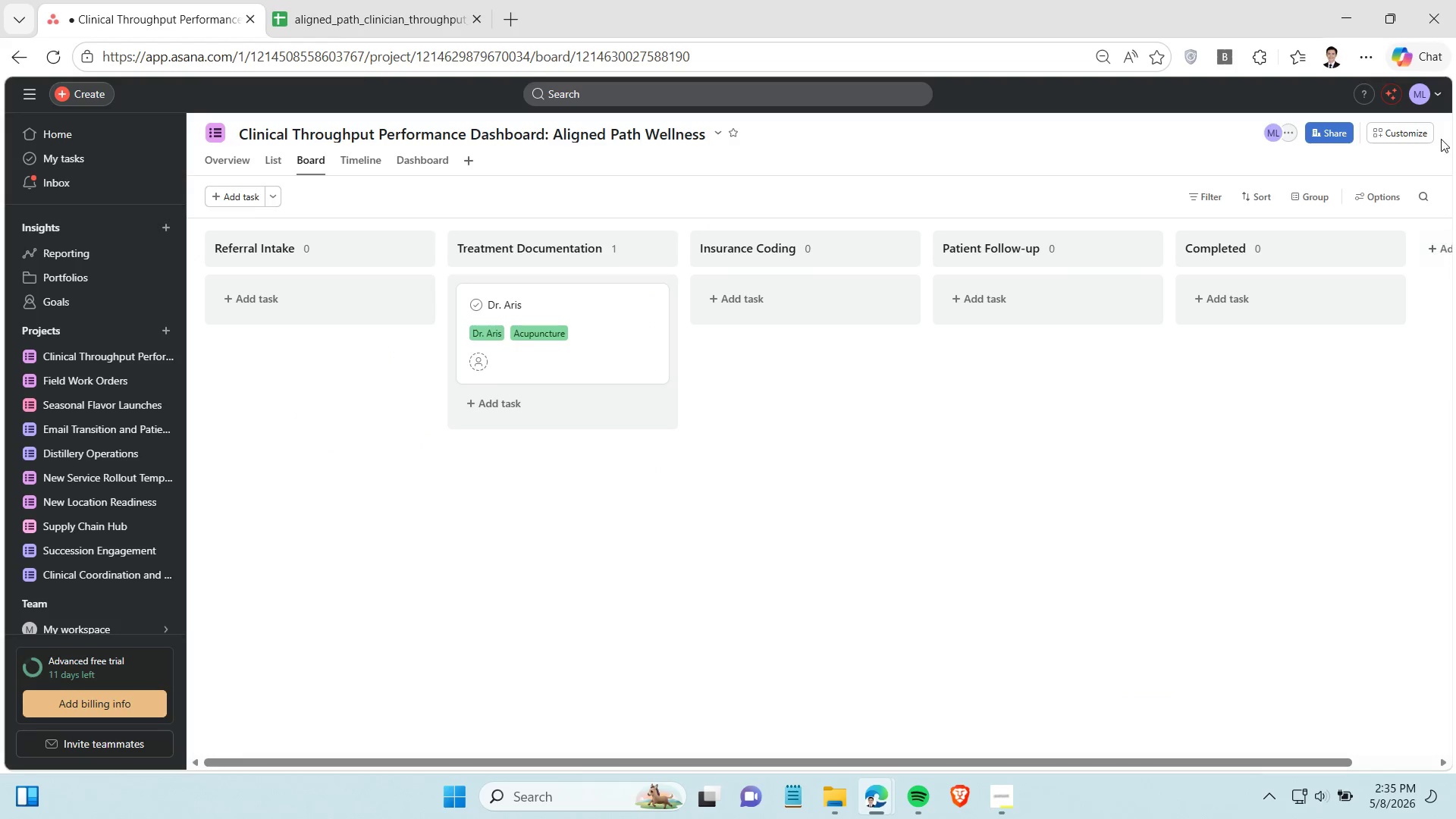 
left_click([1400, 124])
 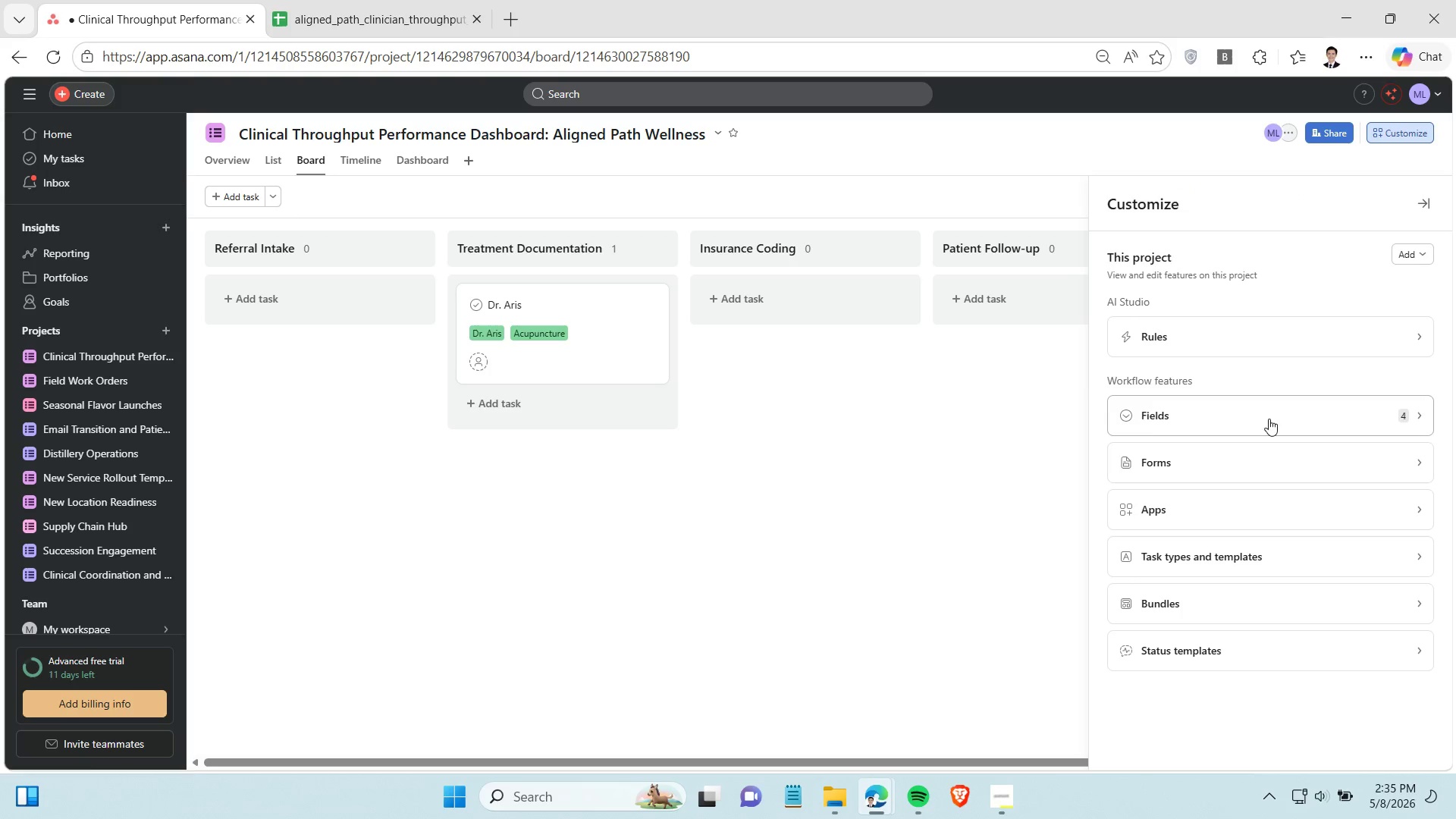 
left_click([1269, 419])
 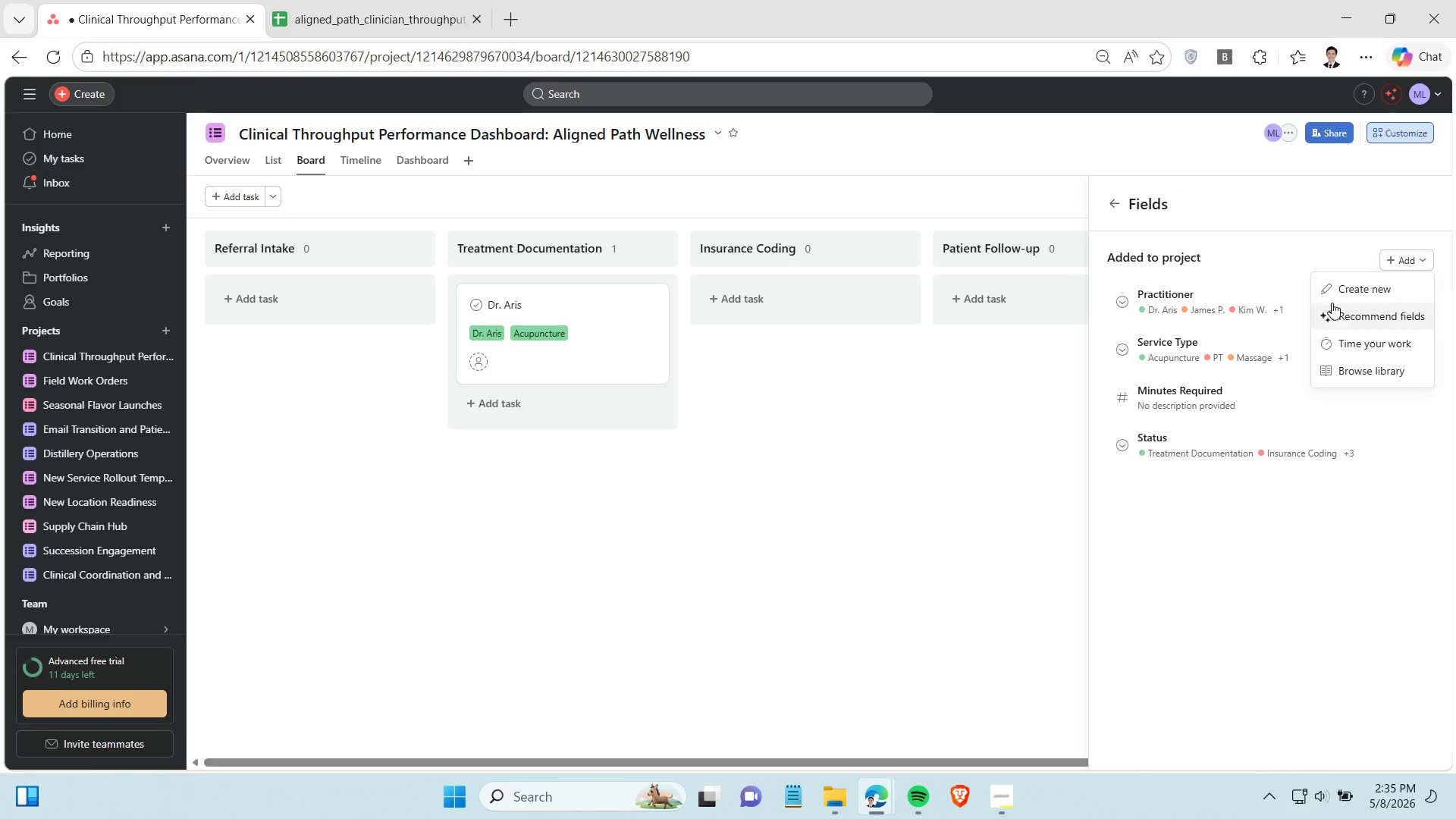 
left_click([1338, 297])
 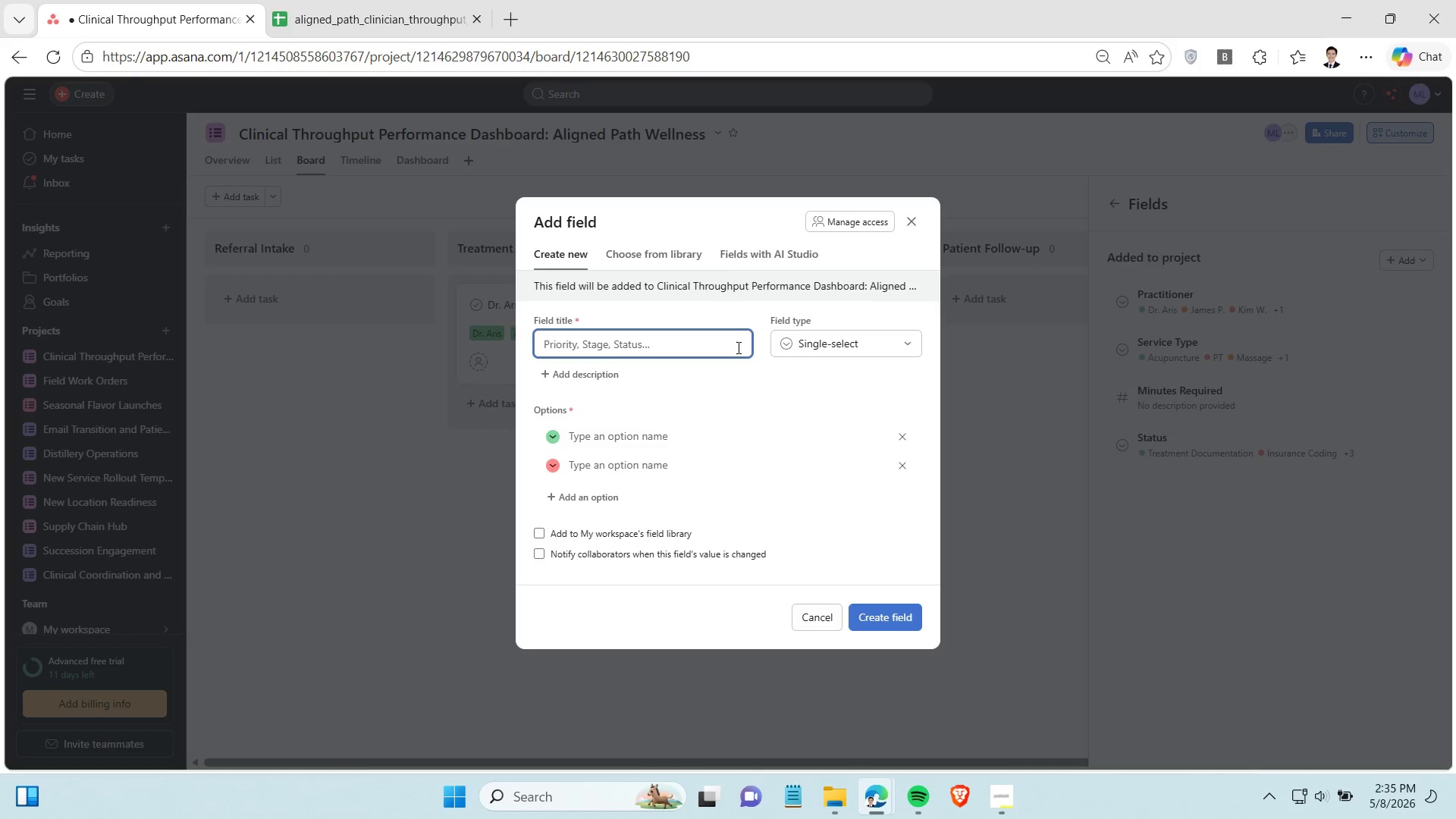 
type(Patient Refr)
key(Backspace)
type(erence ID)
 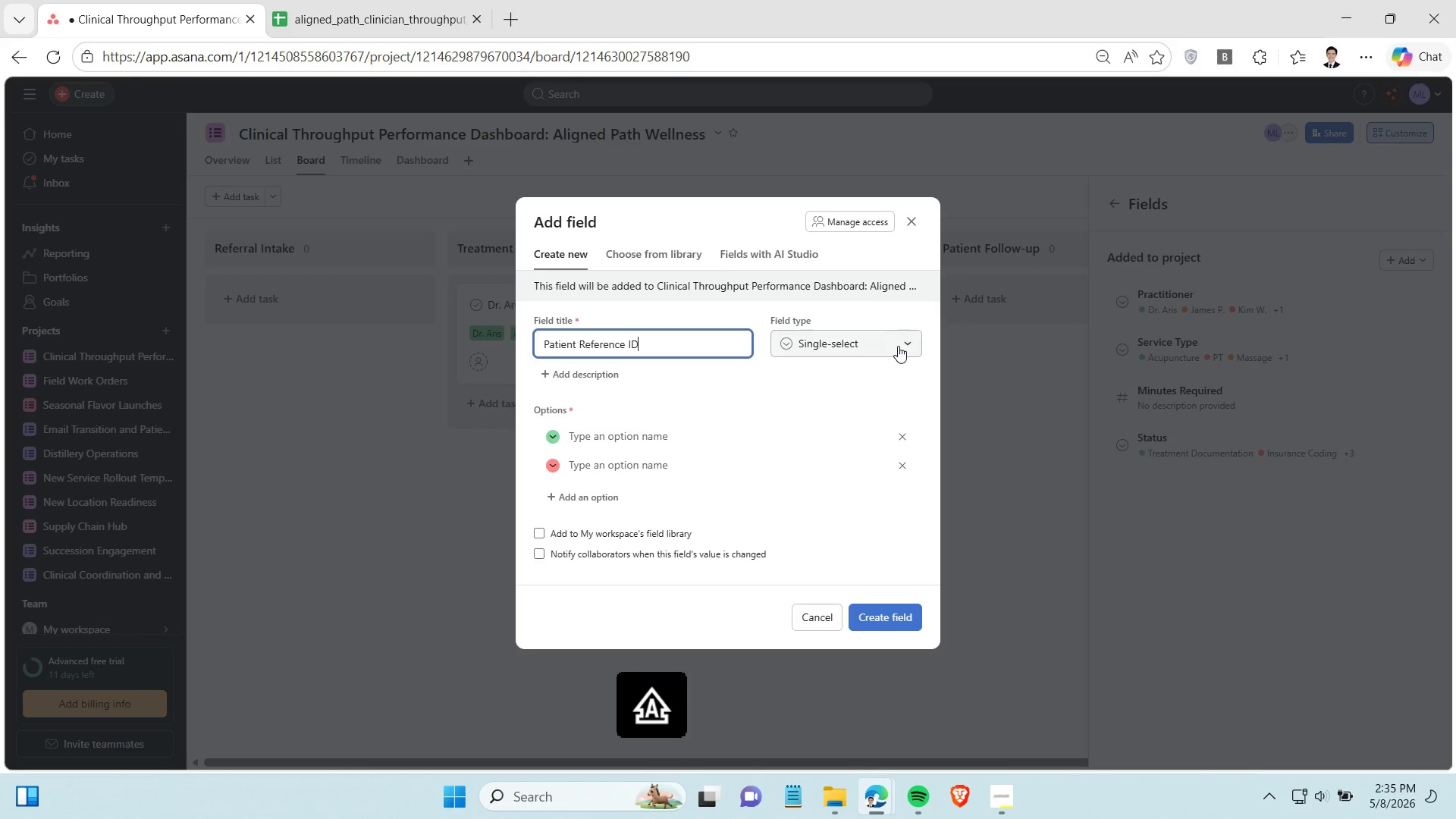 
left_click([890, 347])
 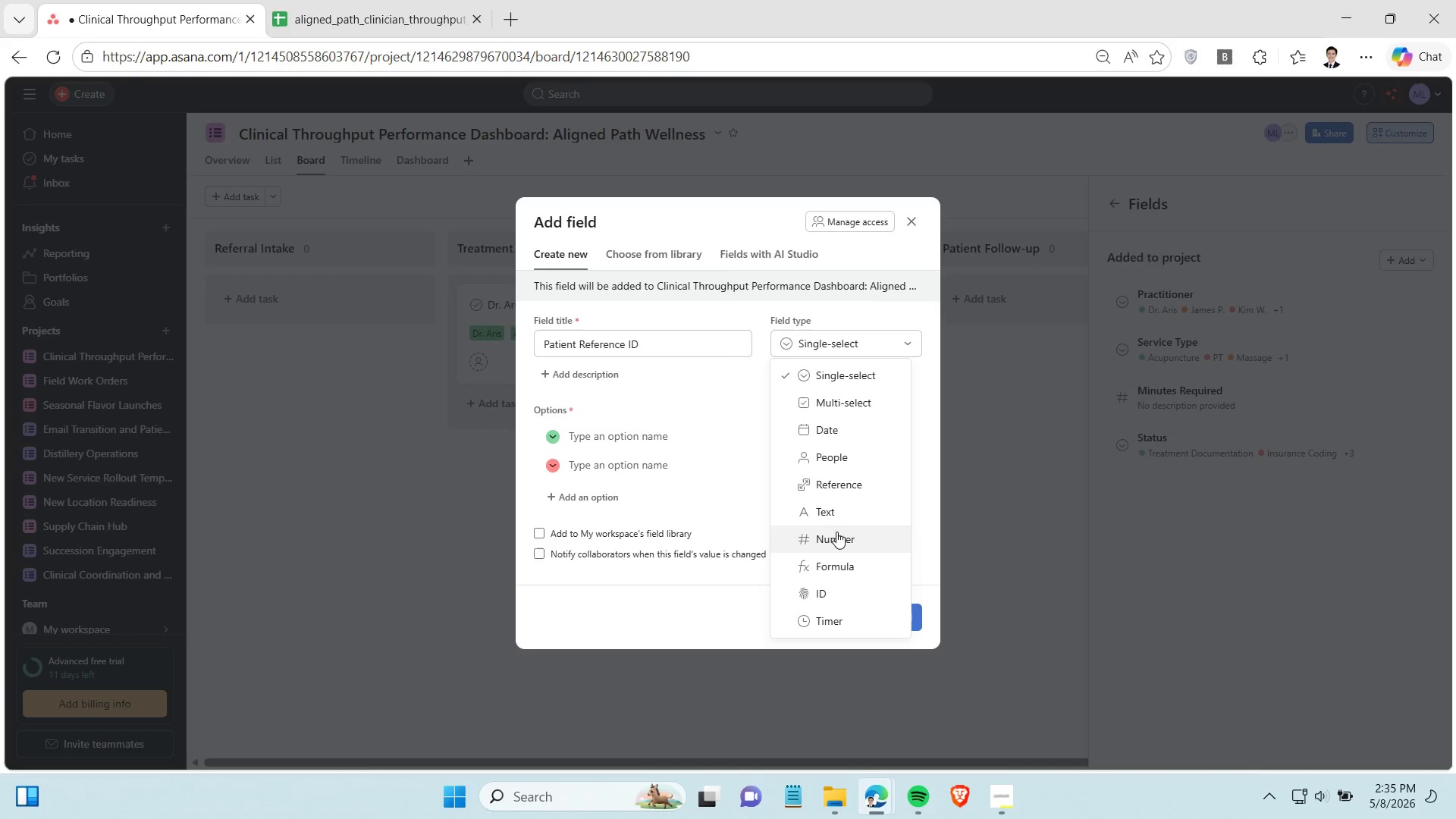 
mouse_move([823, 542])
 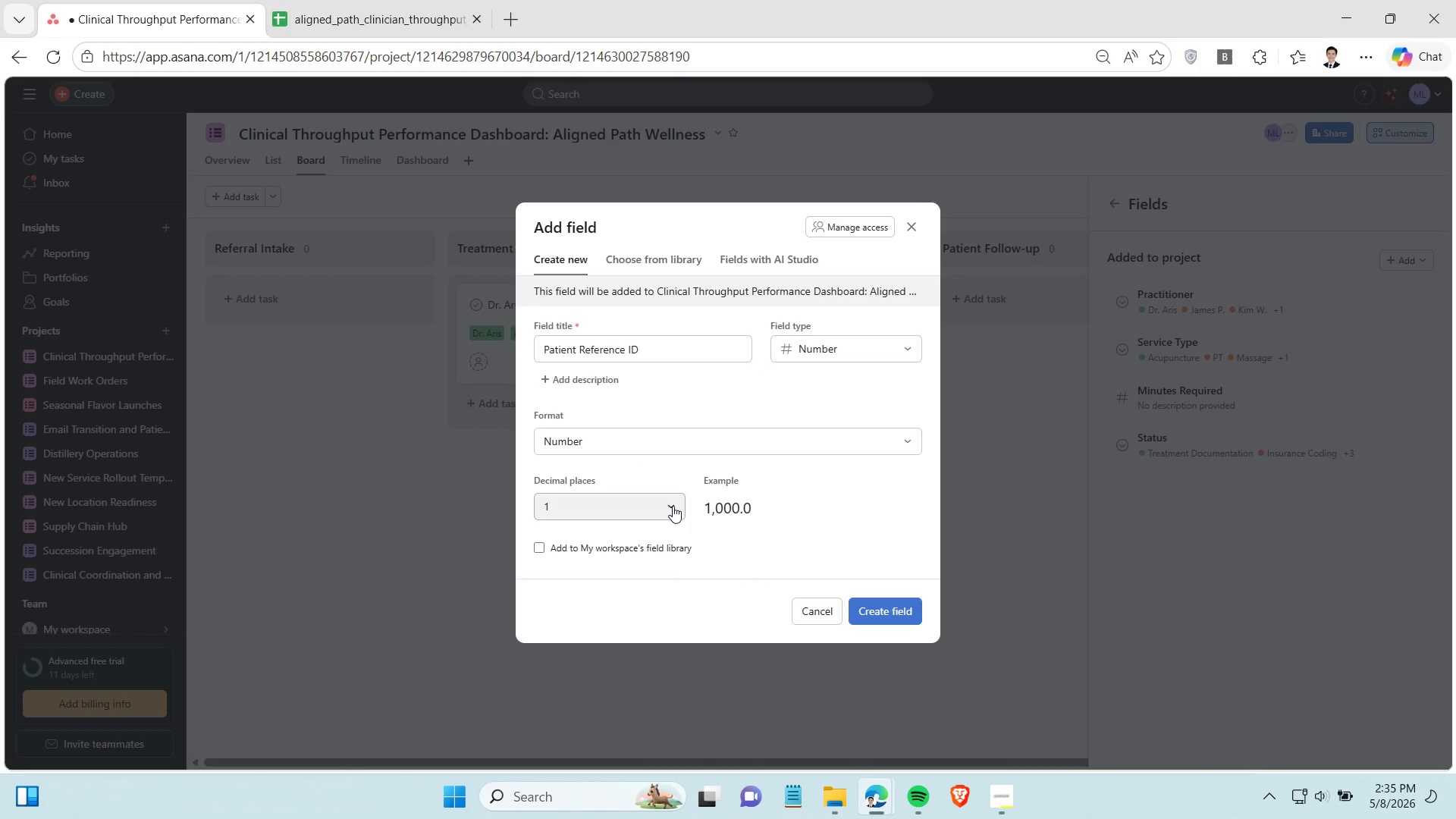 
left_click([673, 506])
 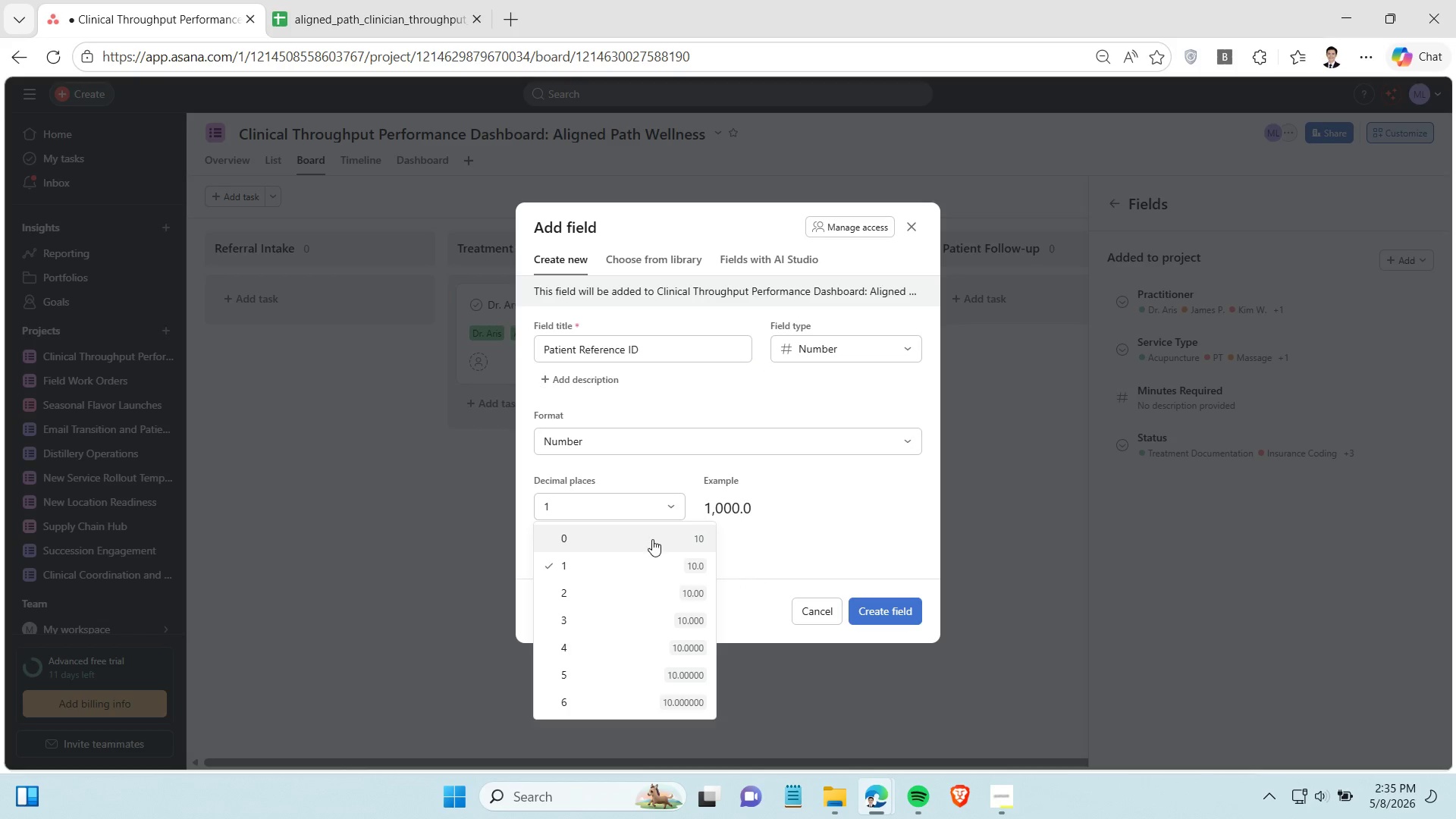 
left_click([652, 539])
 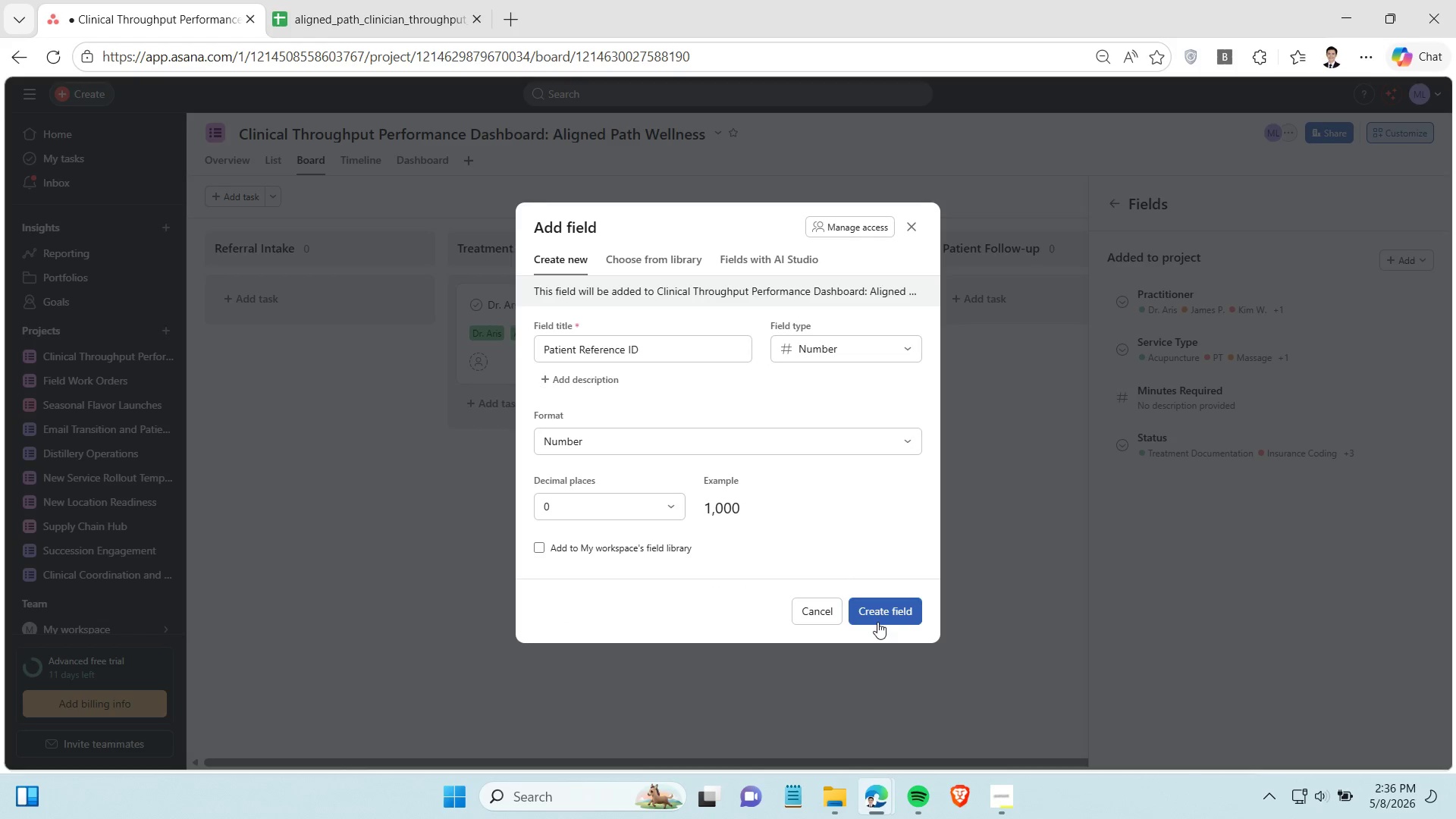 
left_click([755, 436])
 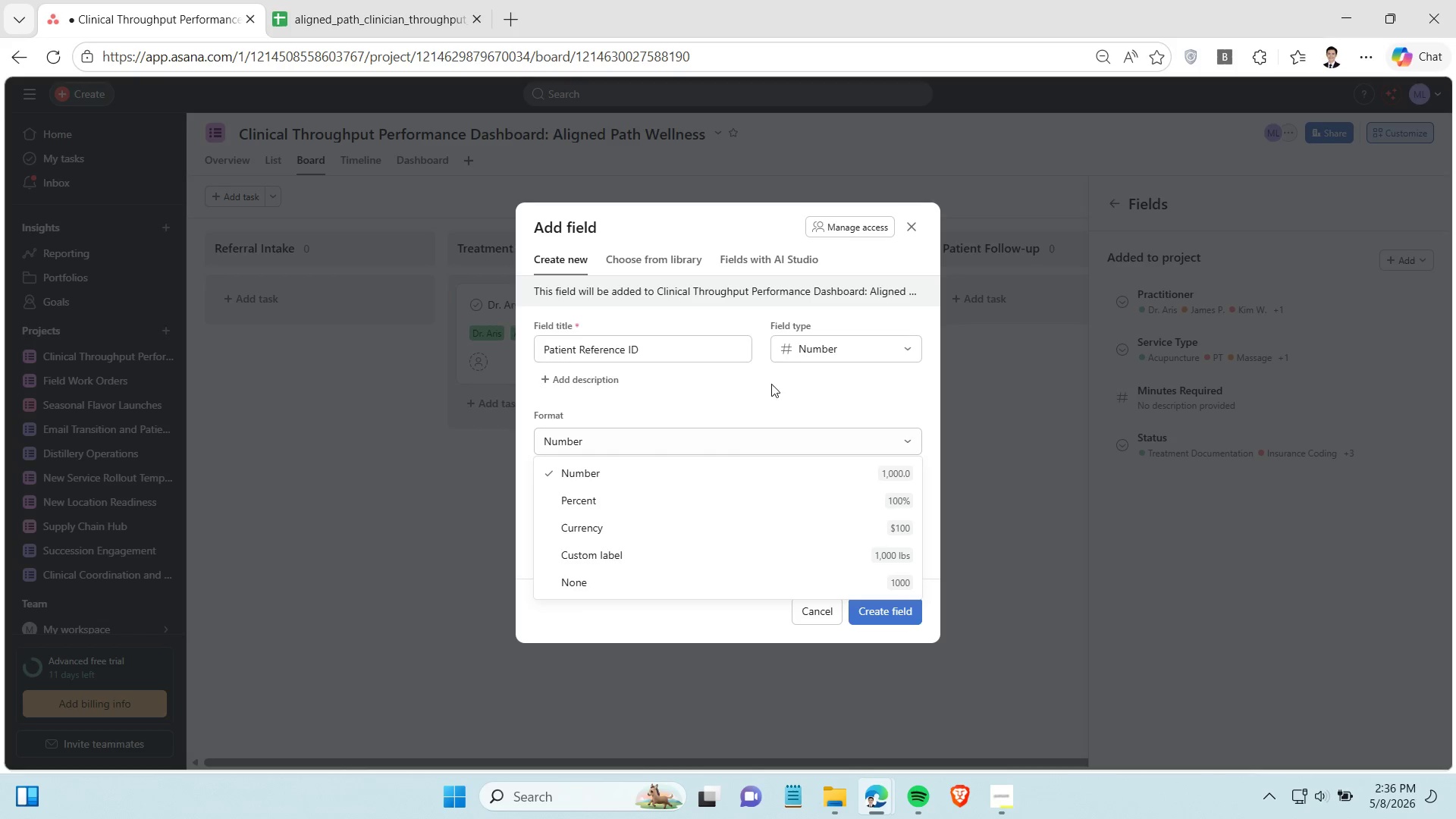 
left_click([817, 341])
 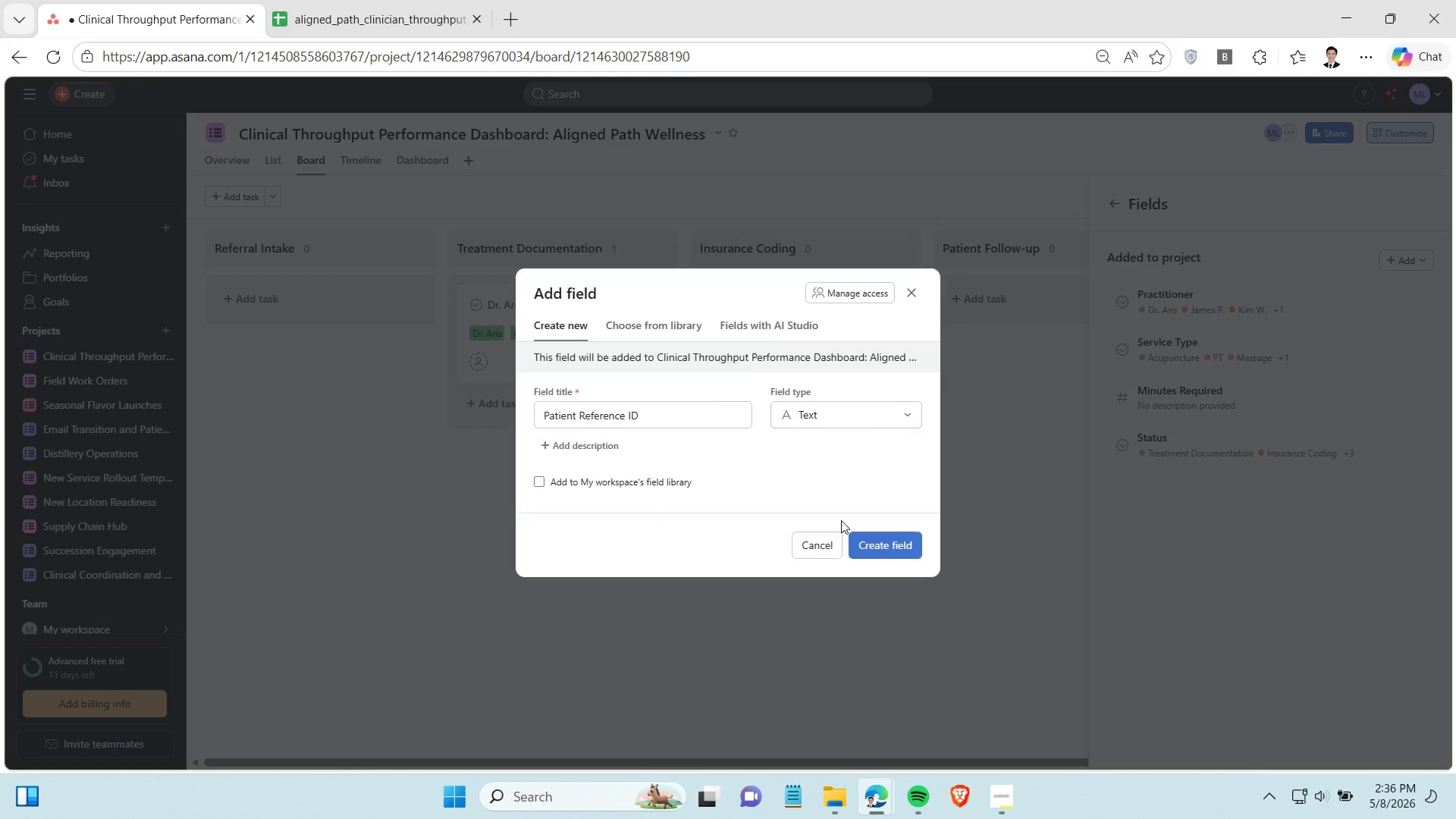 
left_click([841, 520])
 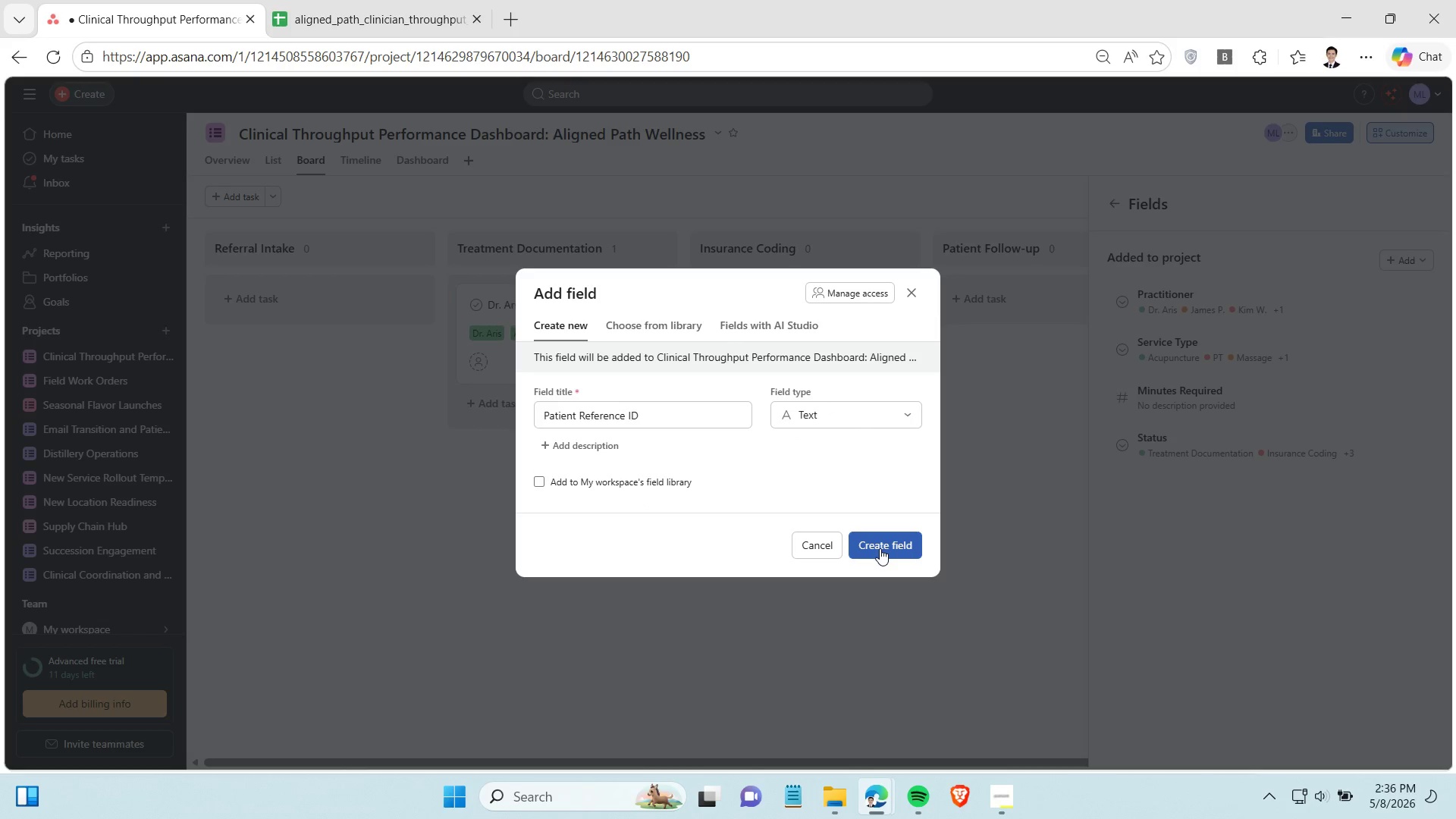 
left_click([880, 548])
 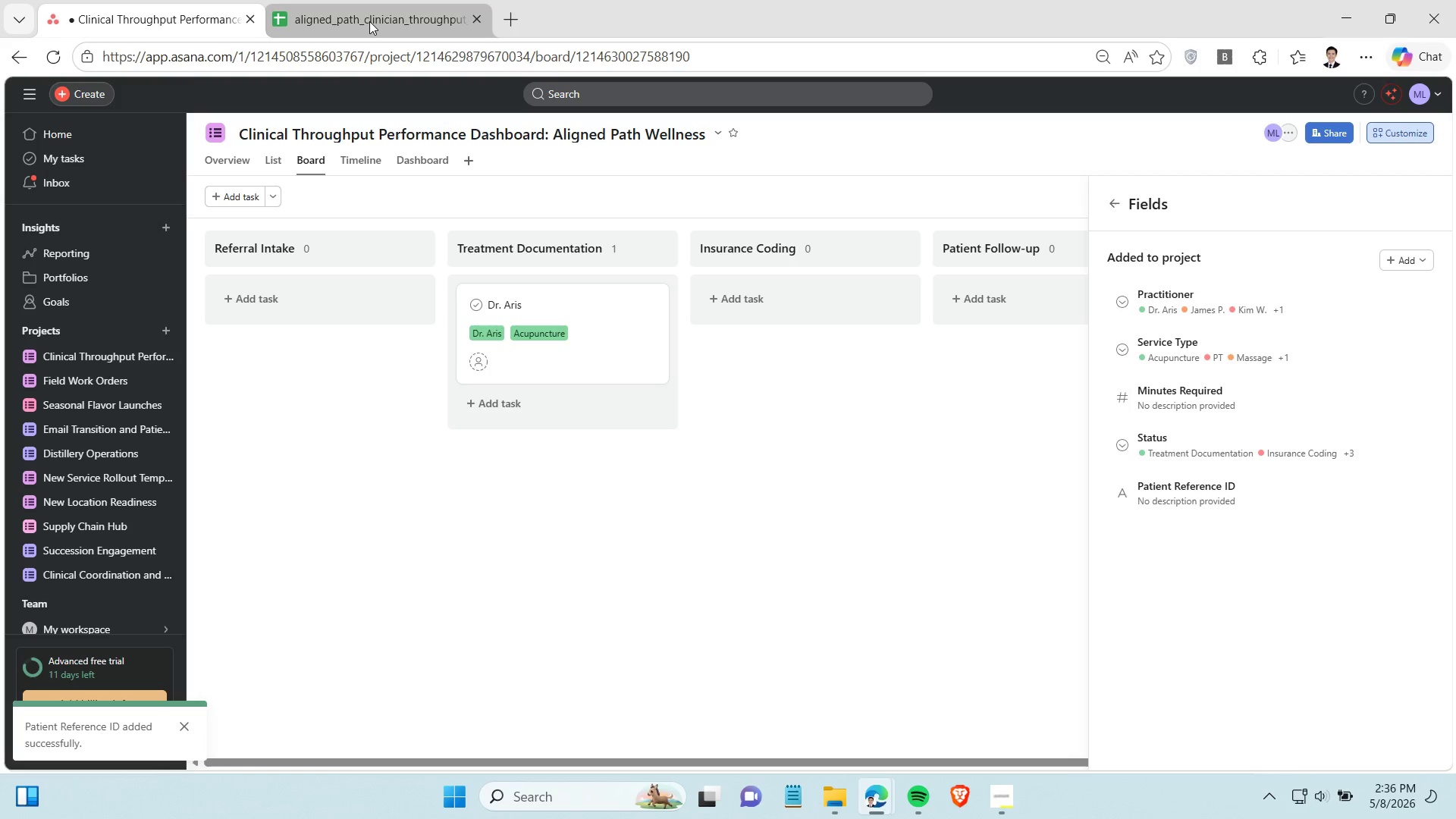 
left_click([369, 21])
 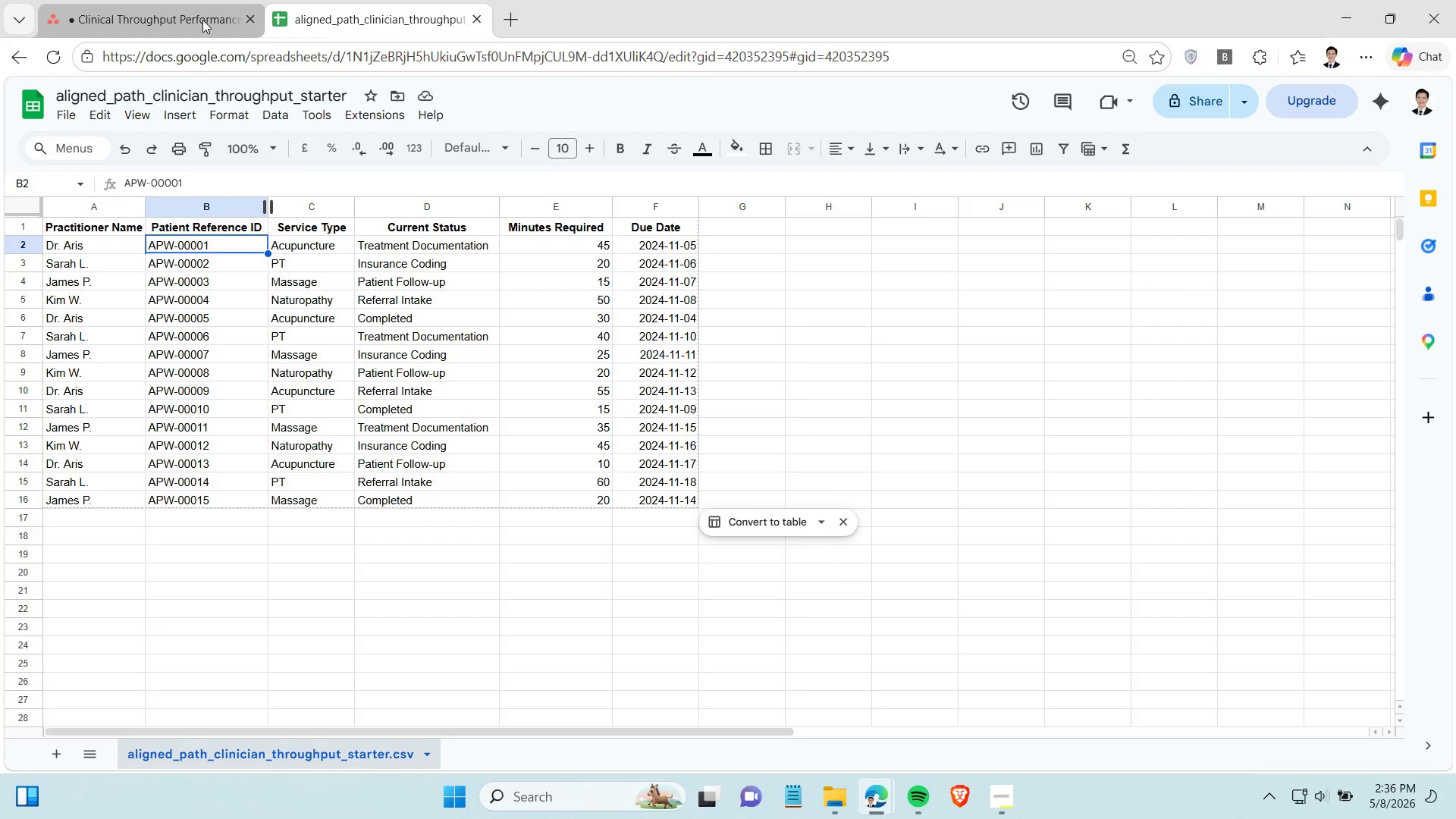 
left_click([202, 20])
 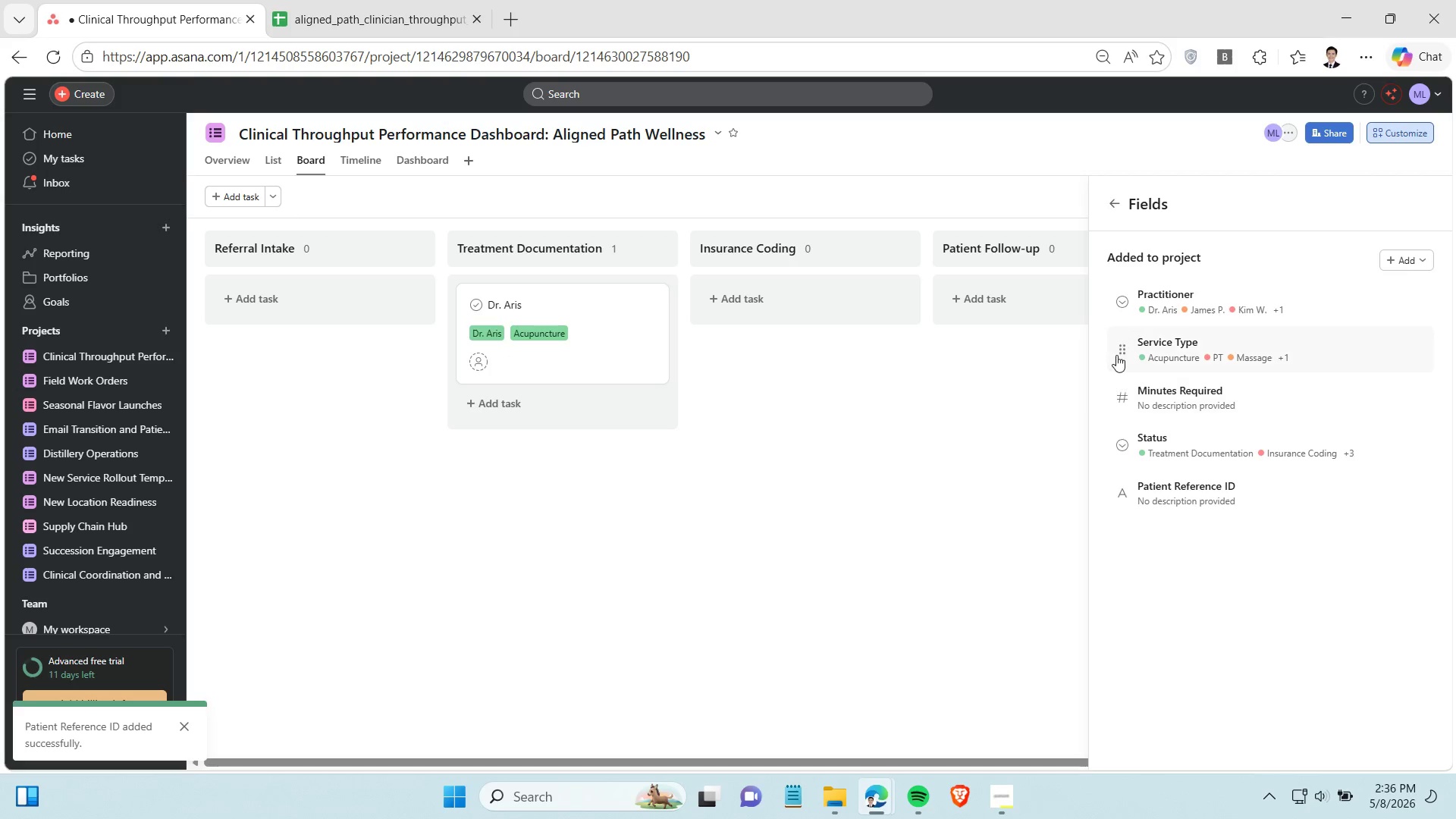 
left_click([1025, 389])
 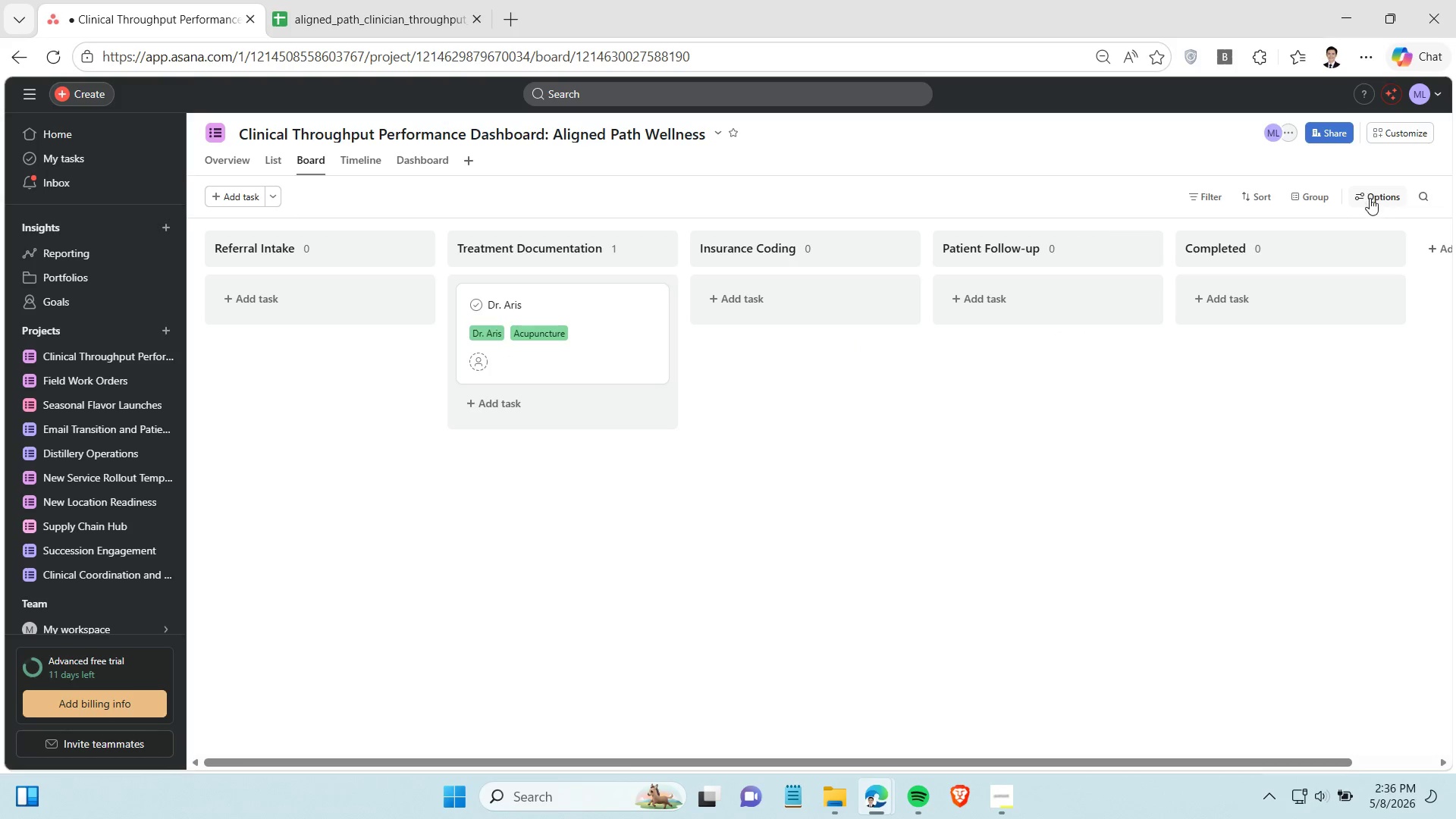 
wait(7.33)
 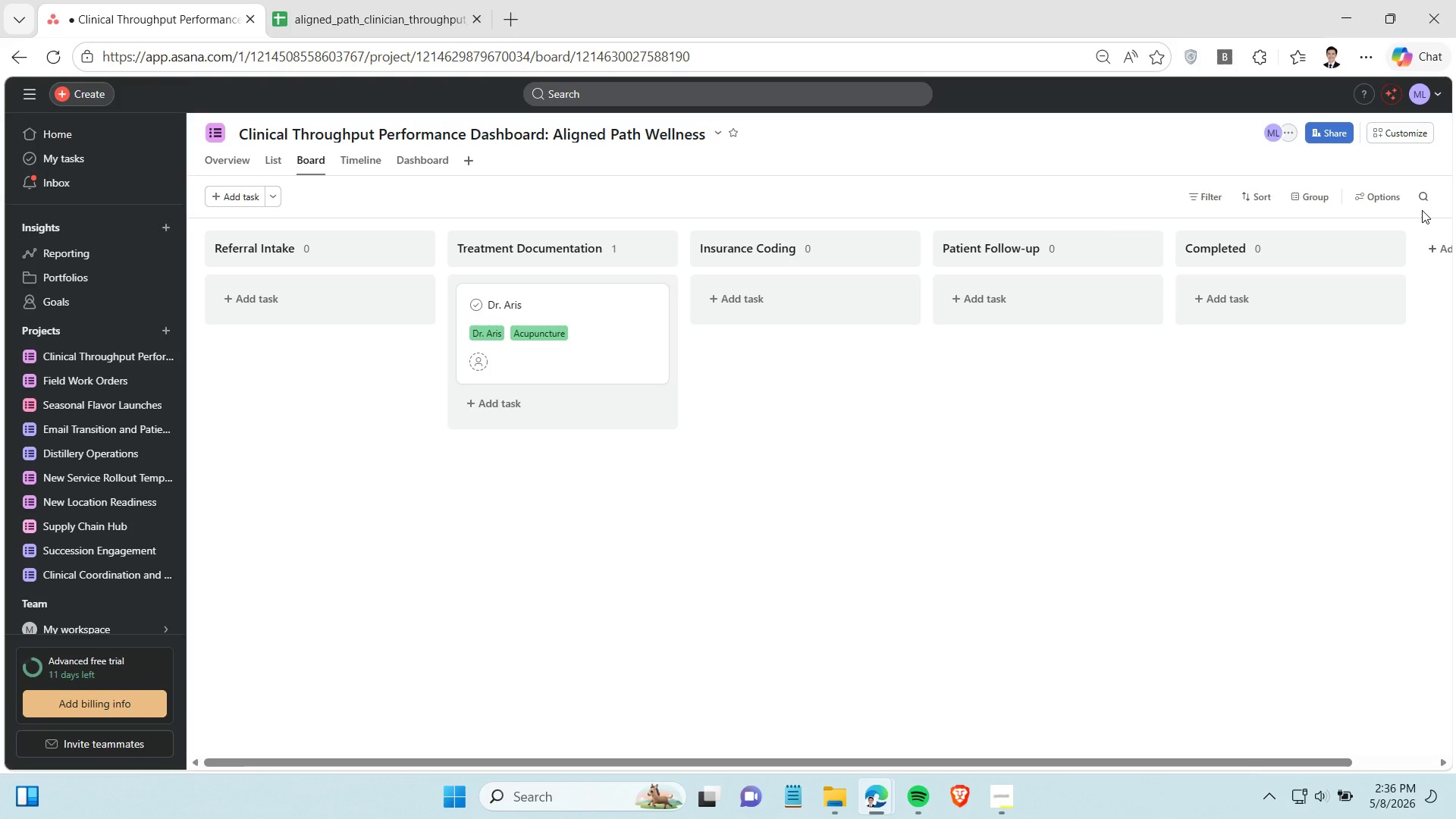 
left_click([1395, 133])
 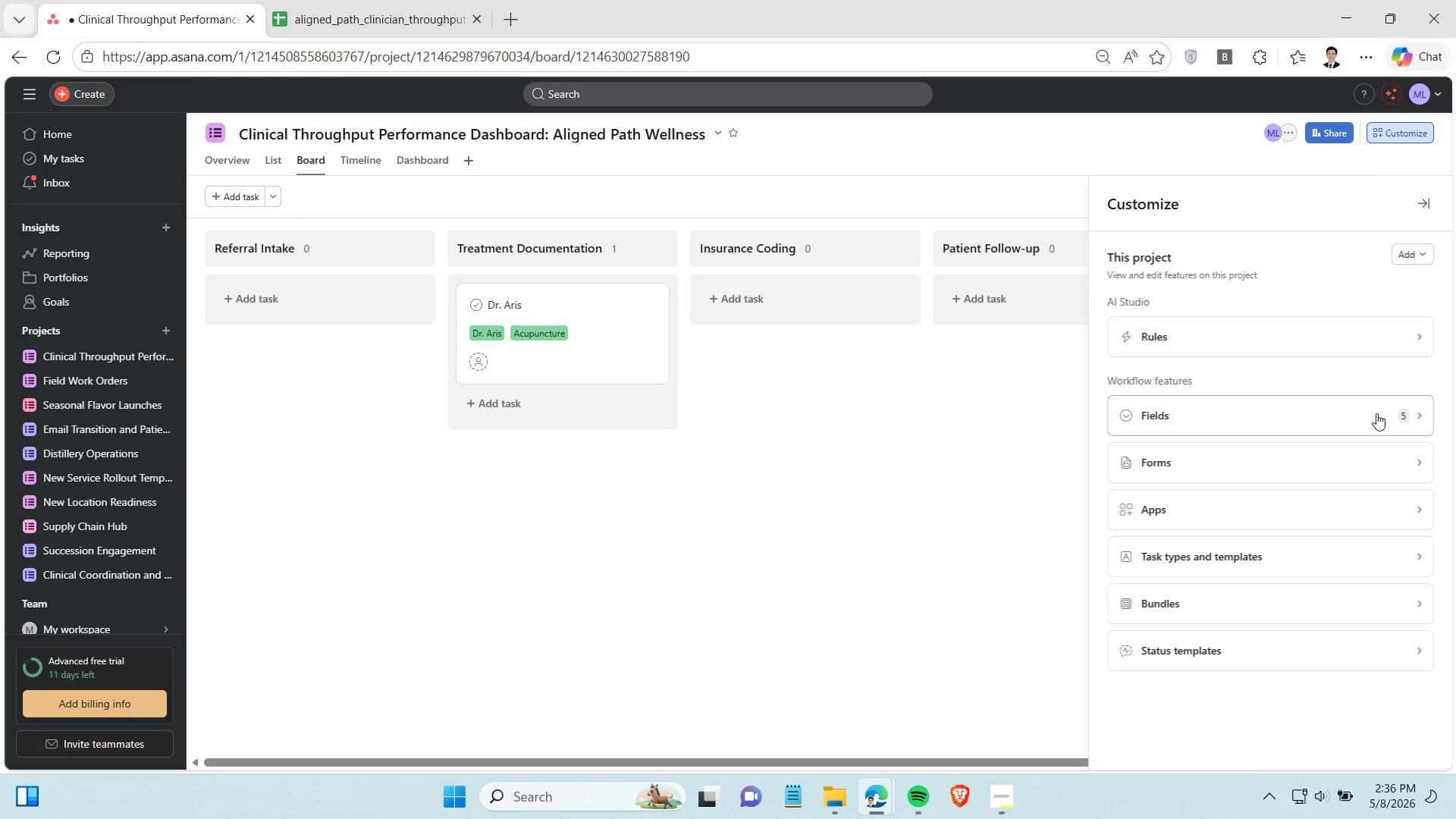 
left_click([1377, 413])
 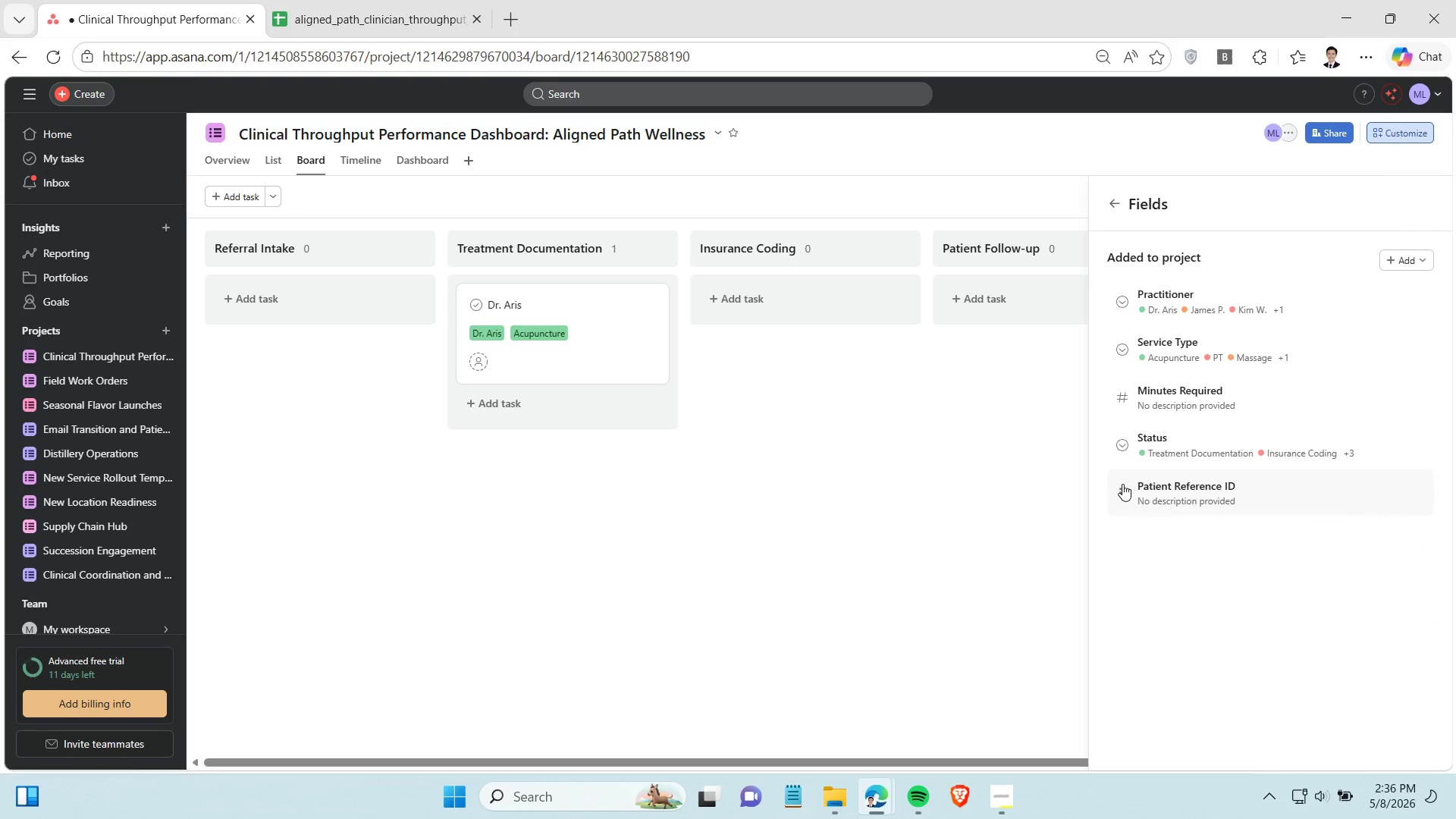 
left_click_drag(start_coordinate=[1122, 485], to_coordinate=[1131, 284])
 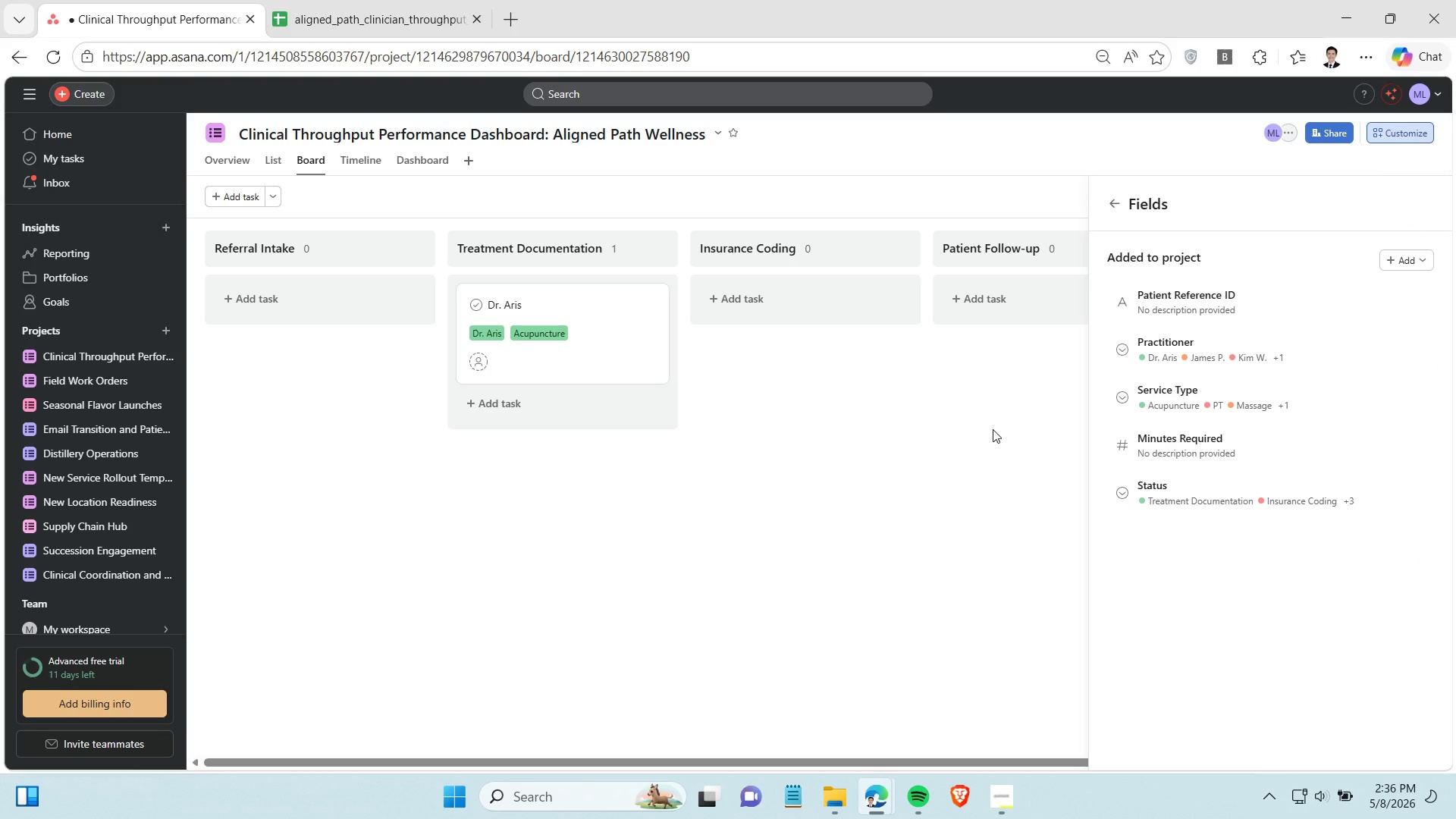 
left_click([993, 429])
 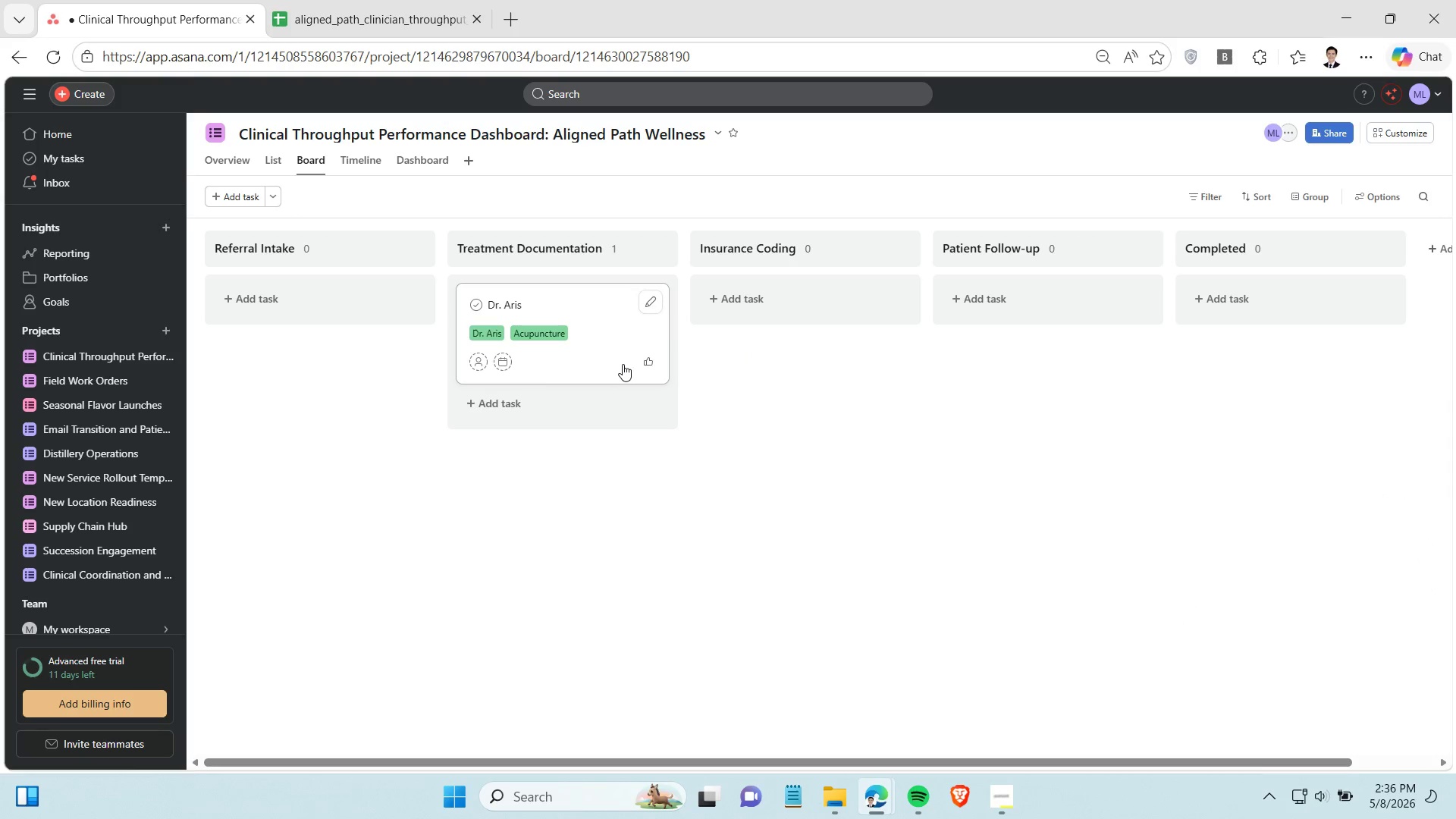 
left_click([622, 363])
 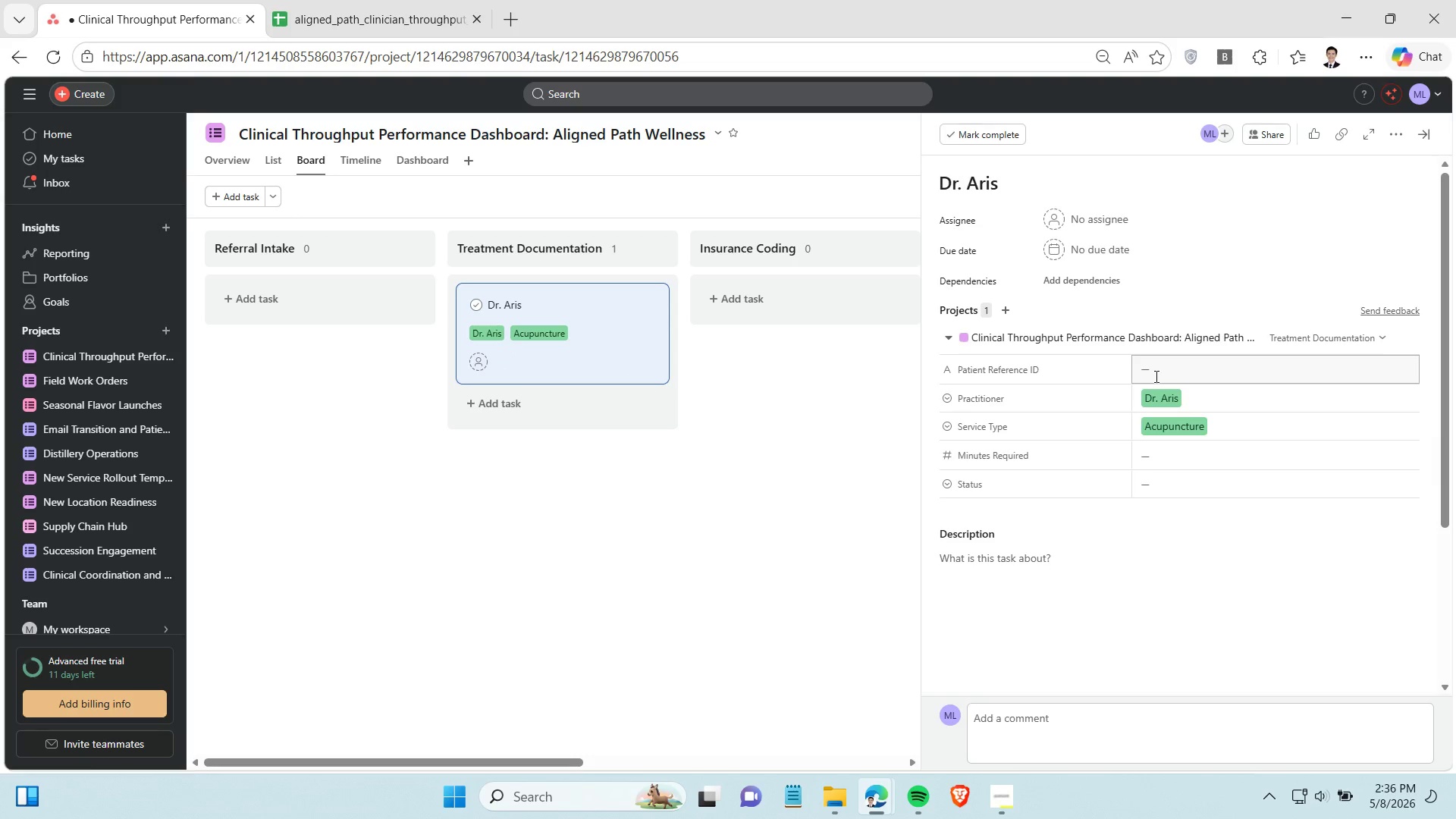 
left_click([1157, 375])
 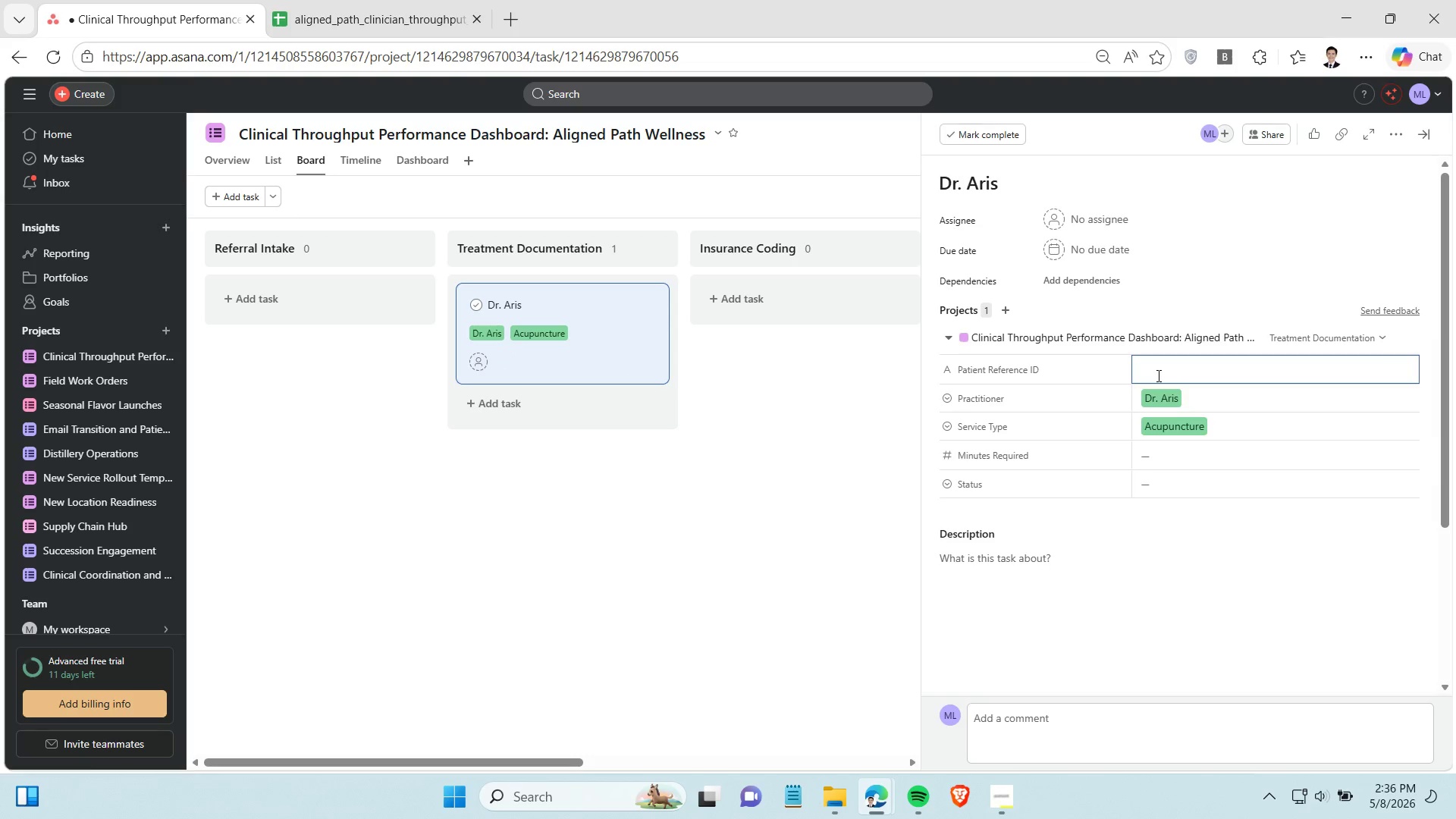 
key(Control+V)
 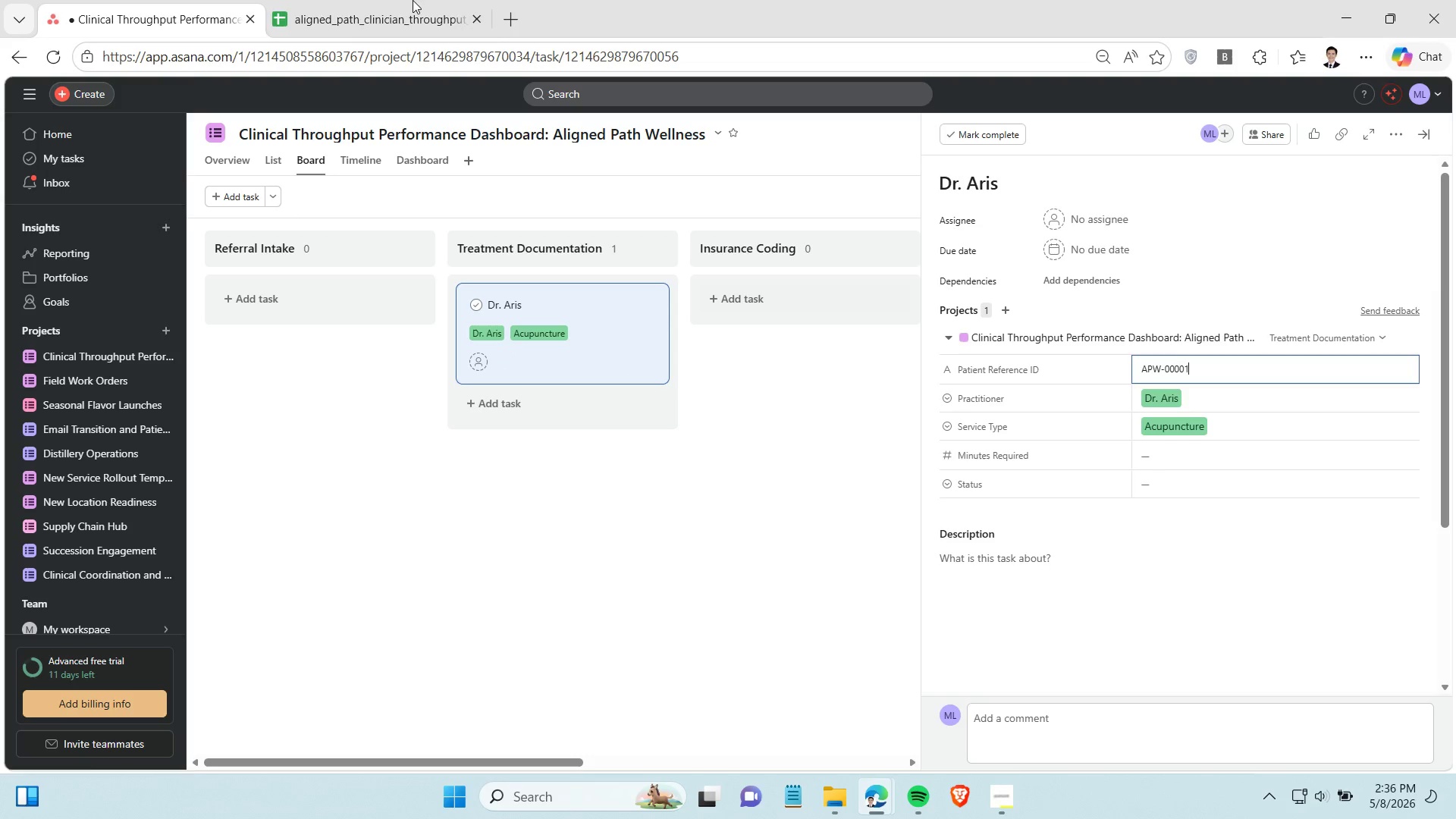 
left_click([324, 0])
 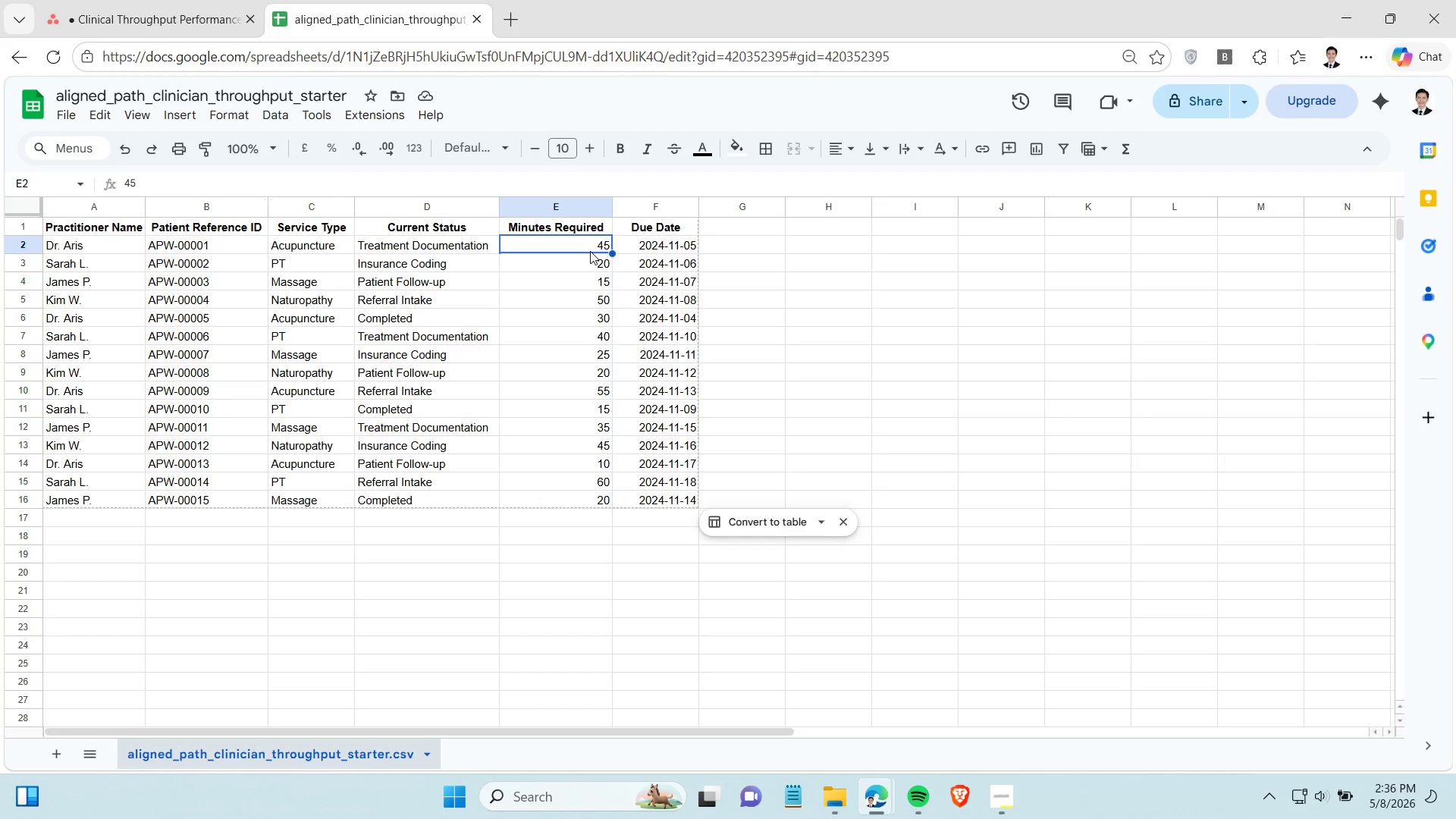 
left_click([590, 251])
 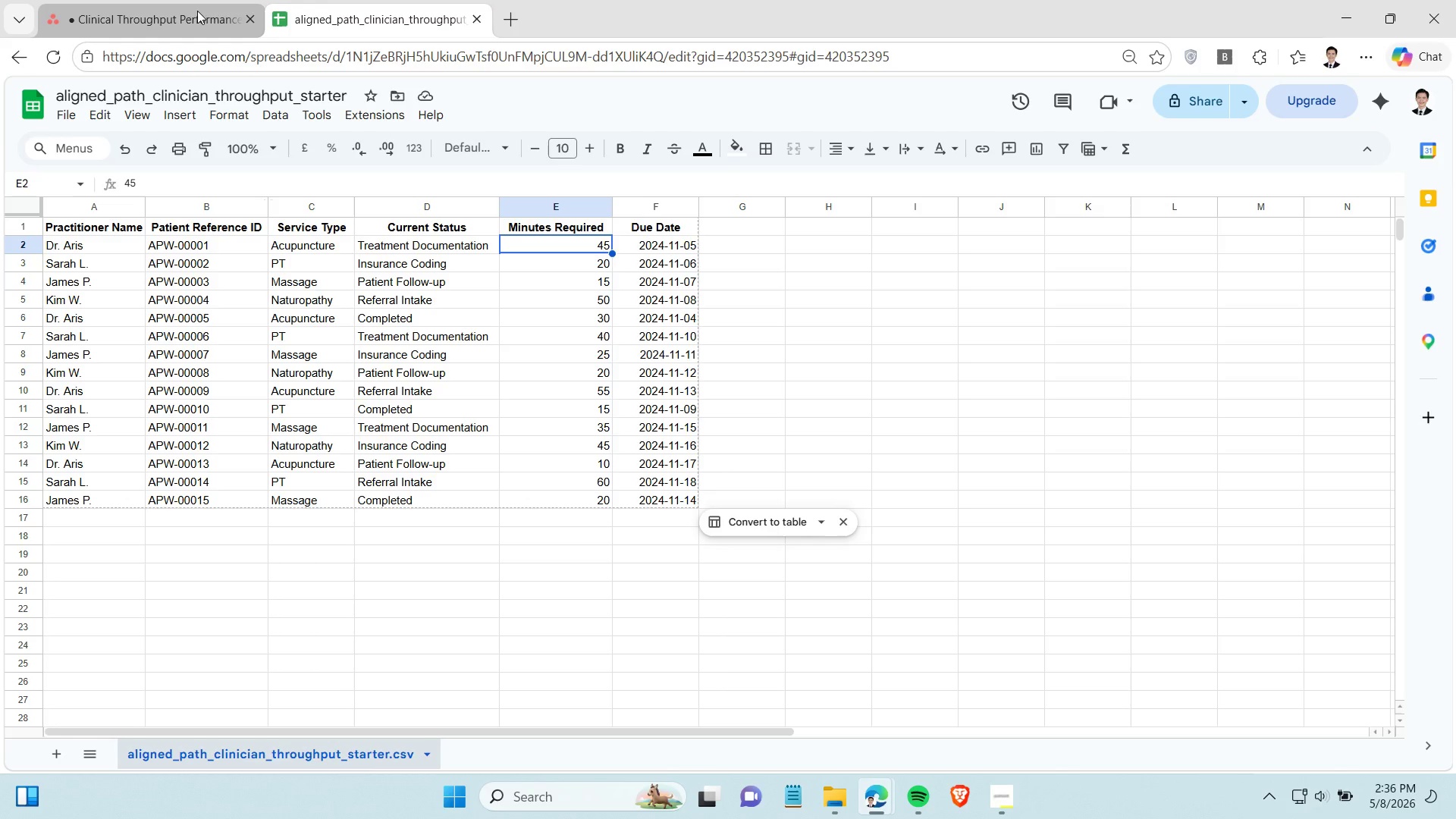 
wait(5.73)
 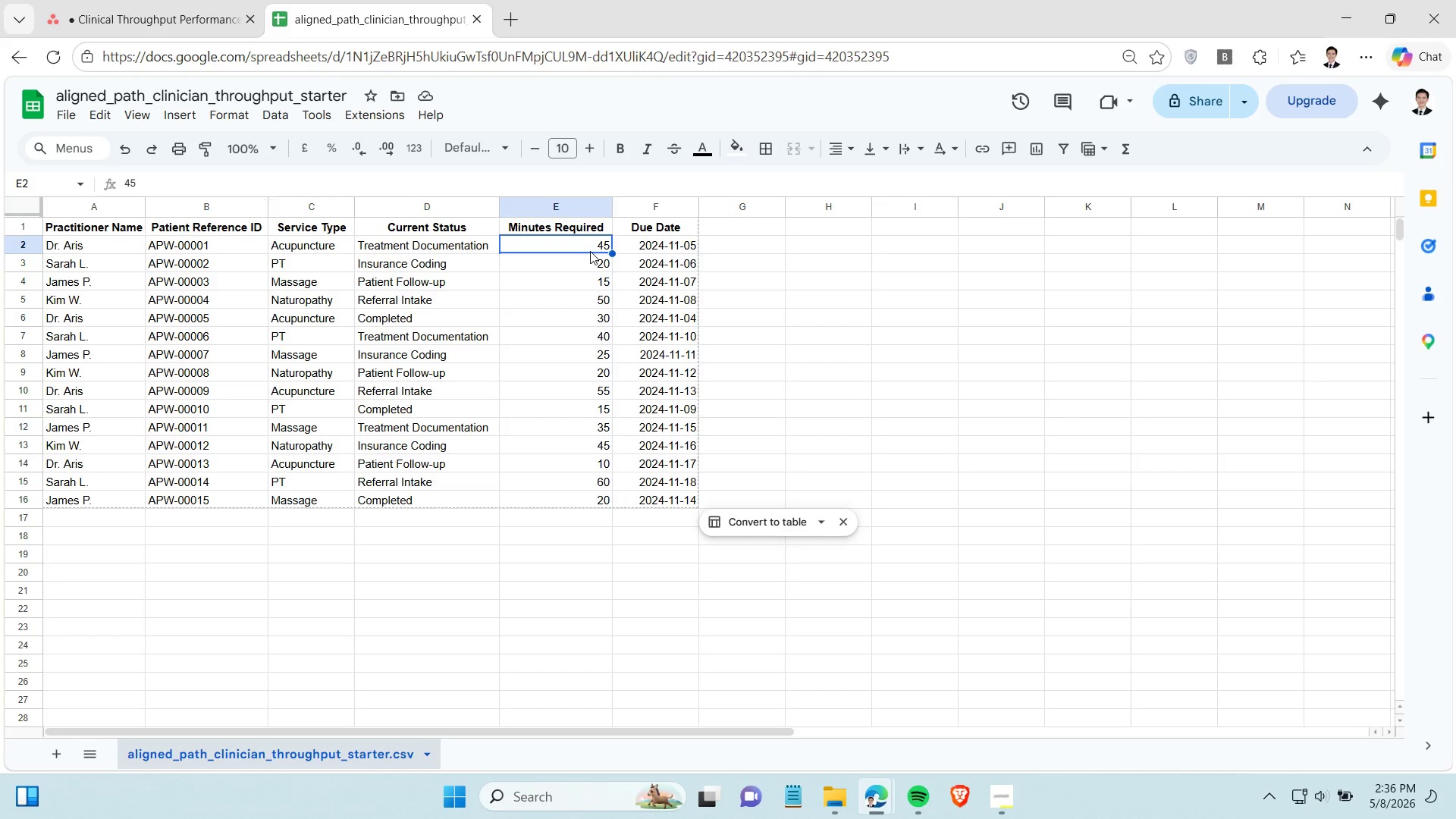 
left_click([641, 243])
 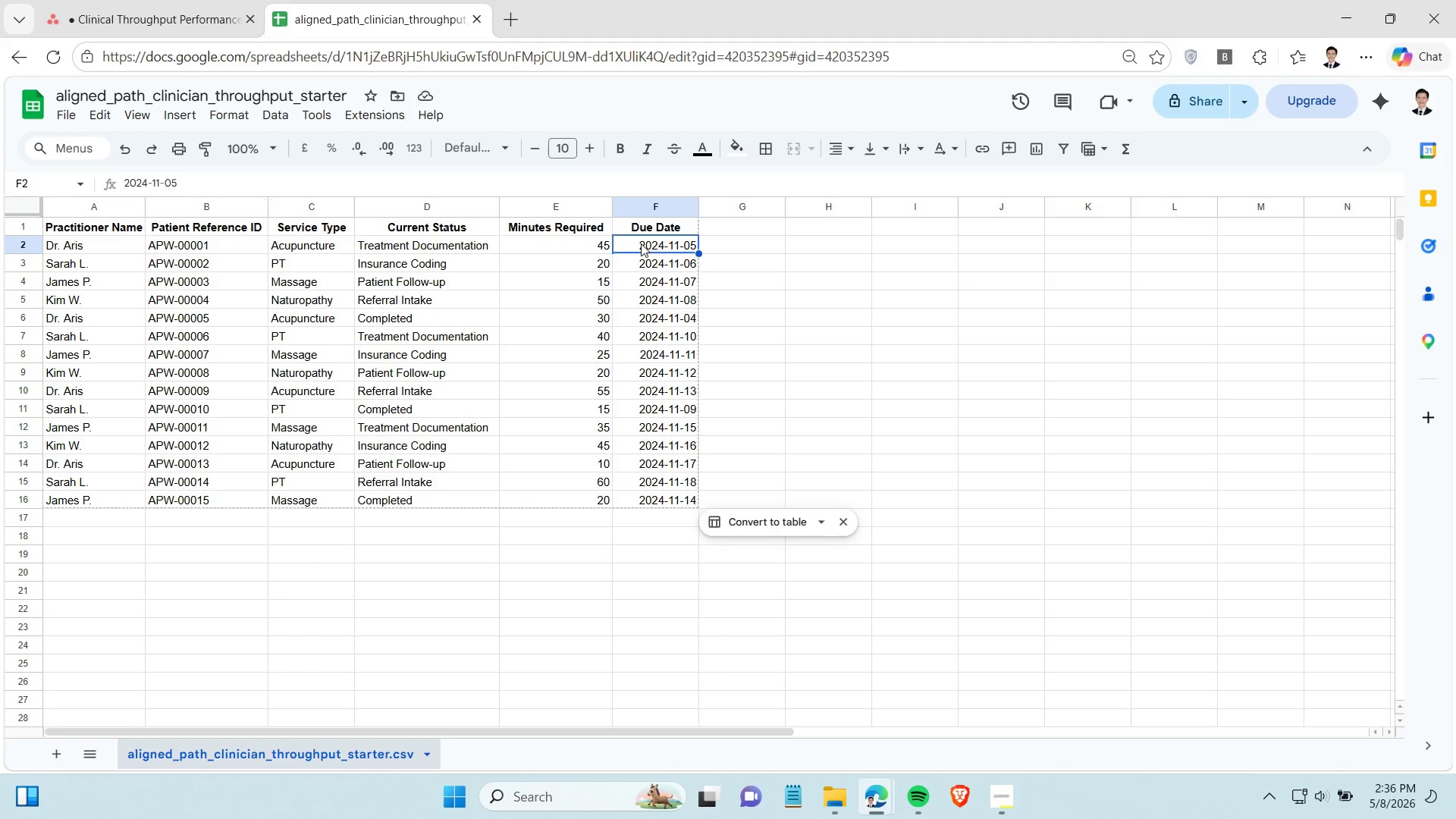 
key(Control+C)
 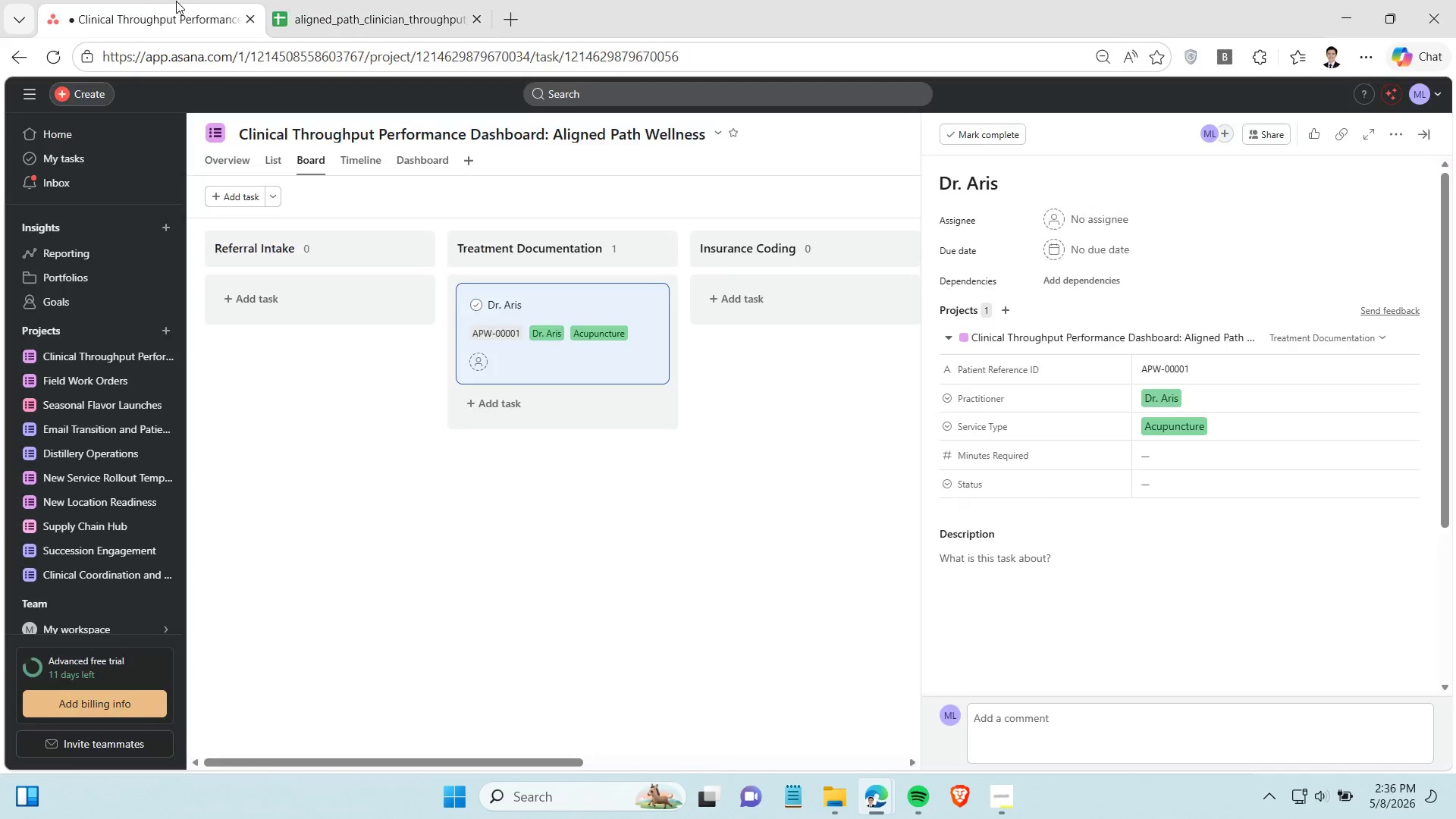 
left_click([176, 0])
 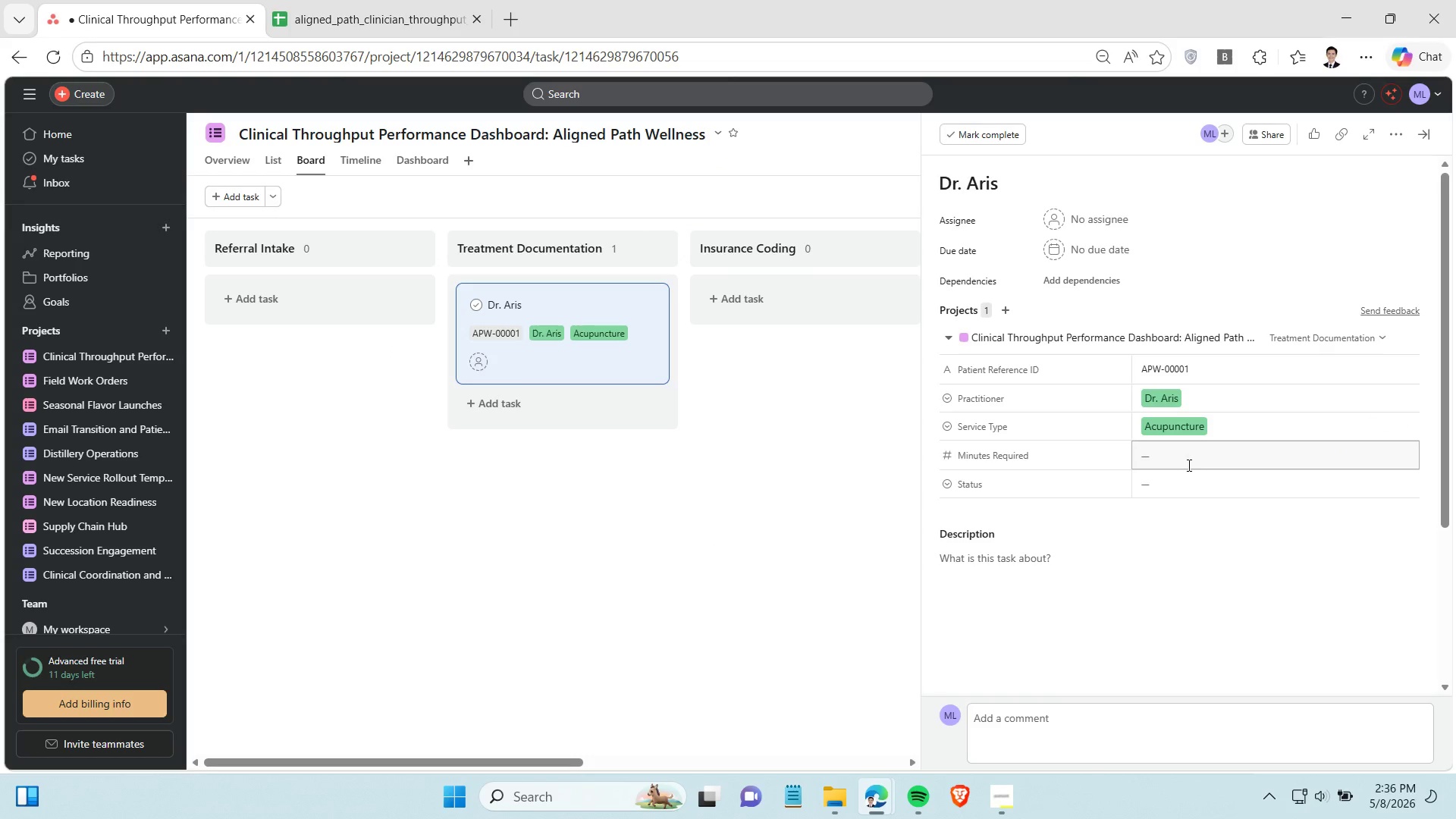 
left_click([1188, 465])
 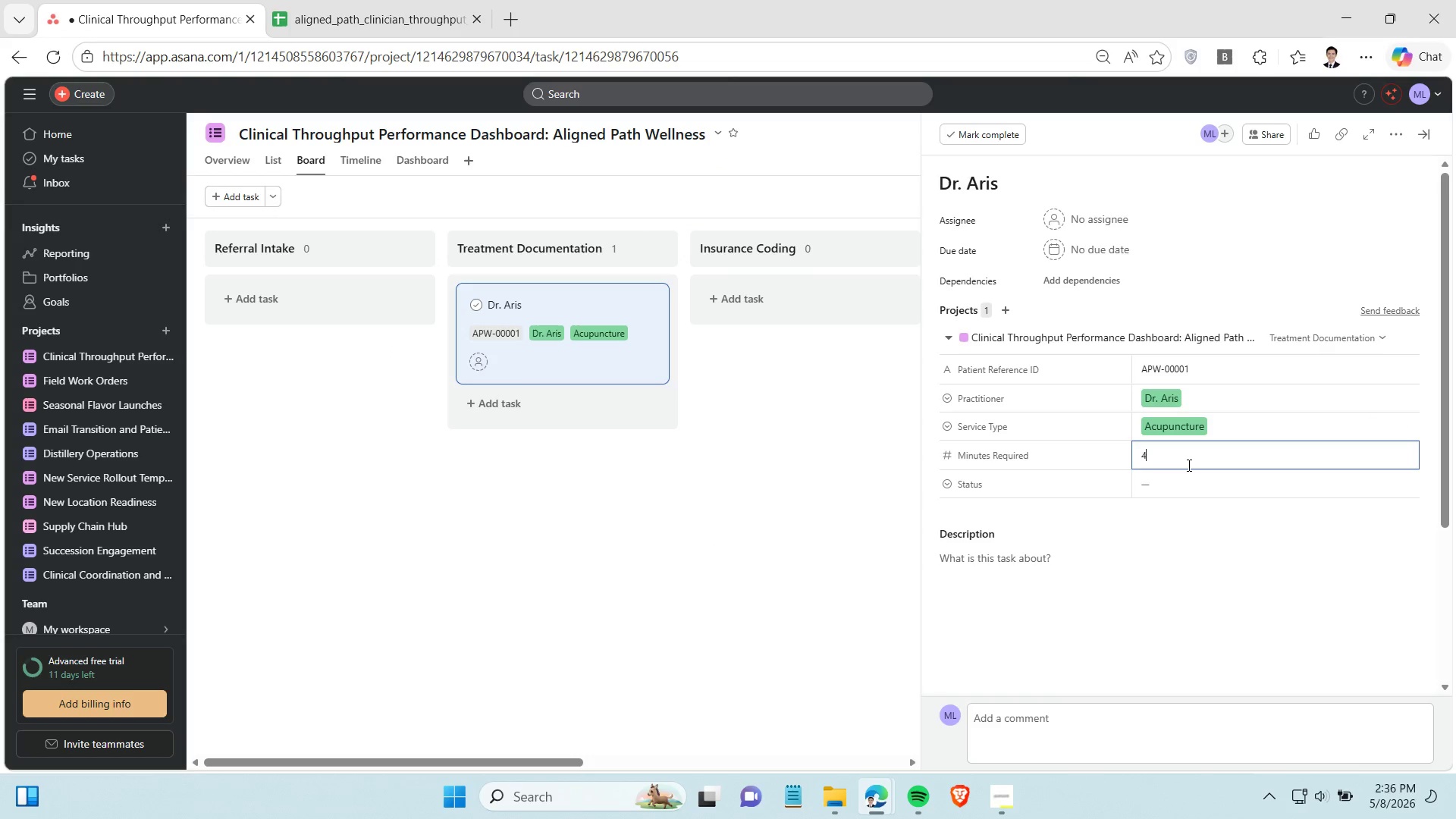 
type(45)
 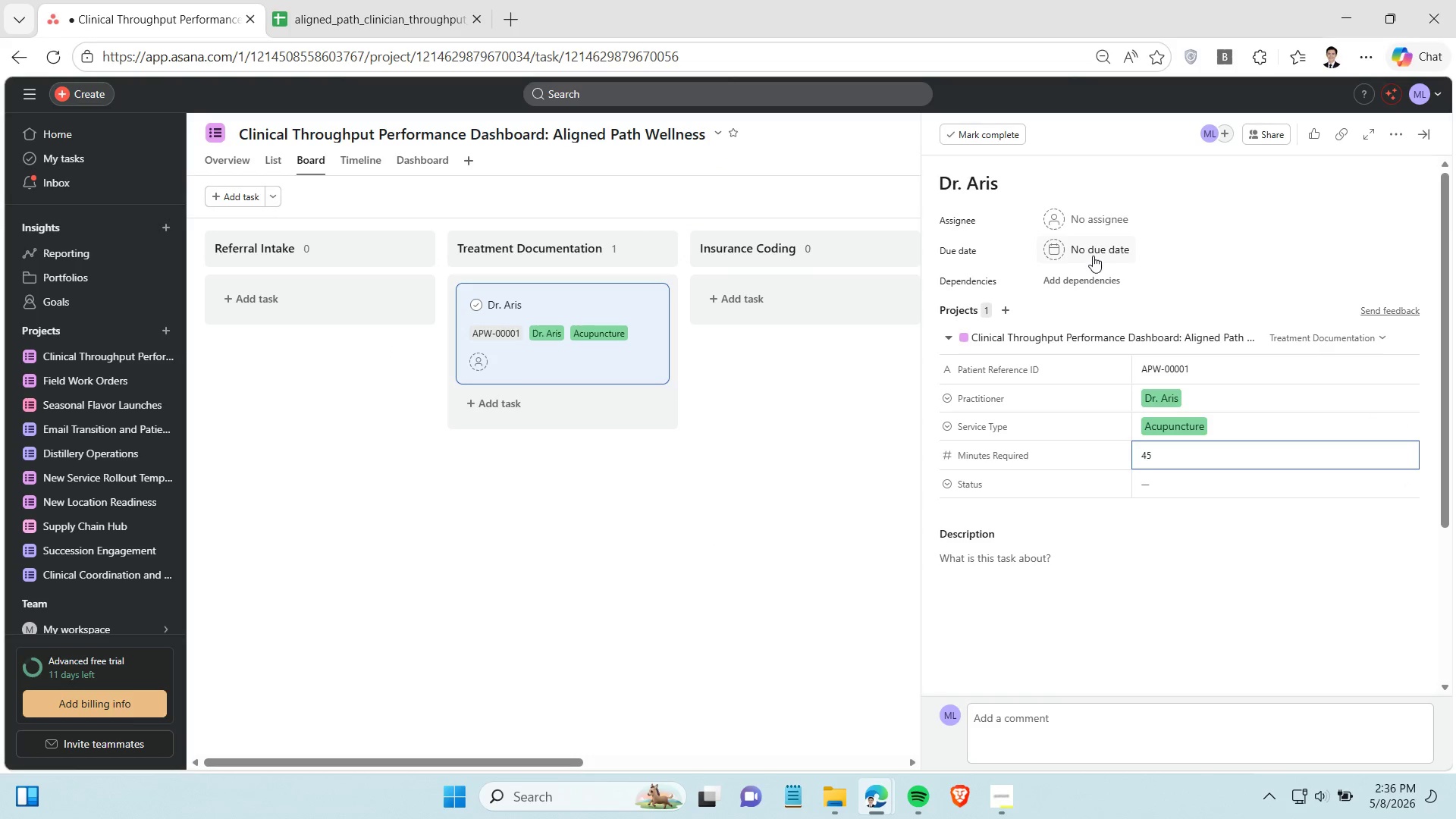 
left_click([1093, 256])
 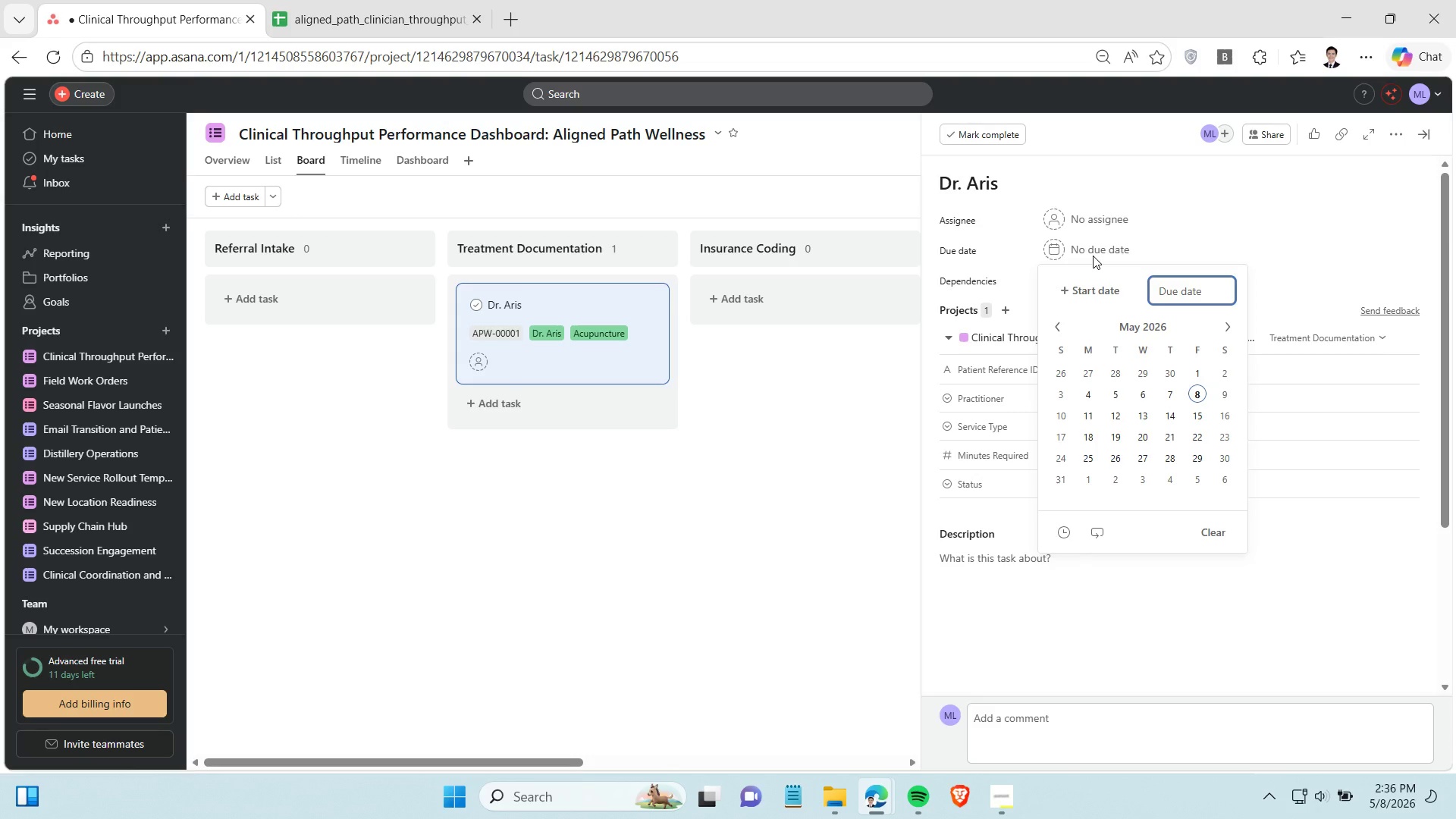 
key(Control+V)
 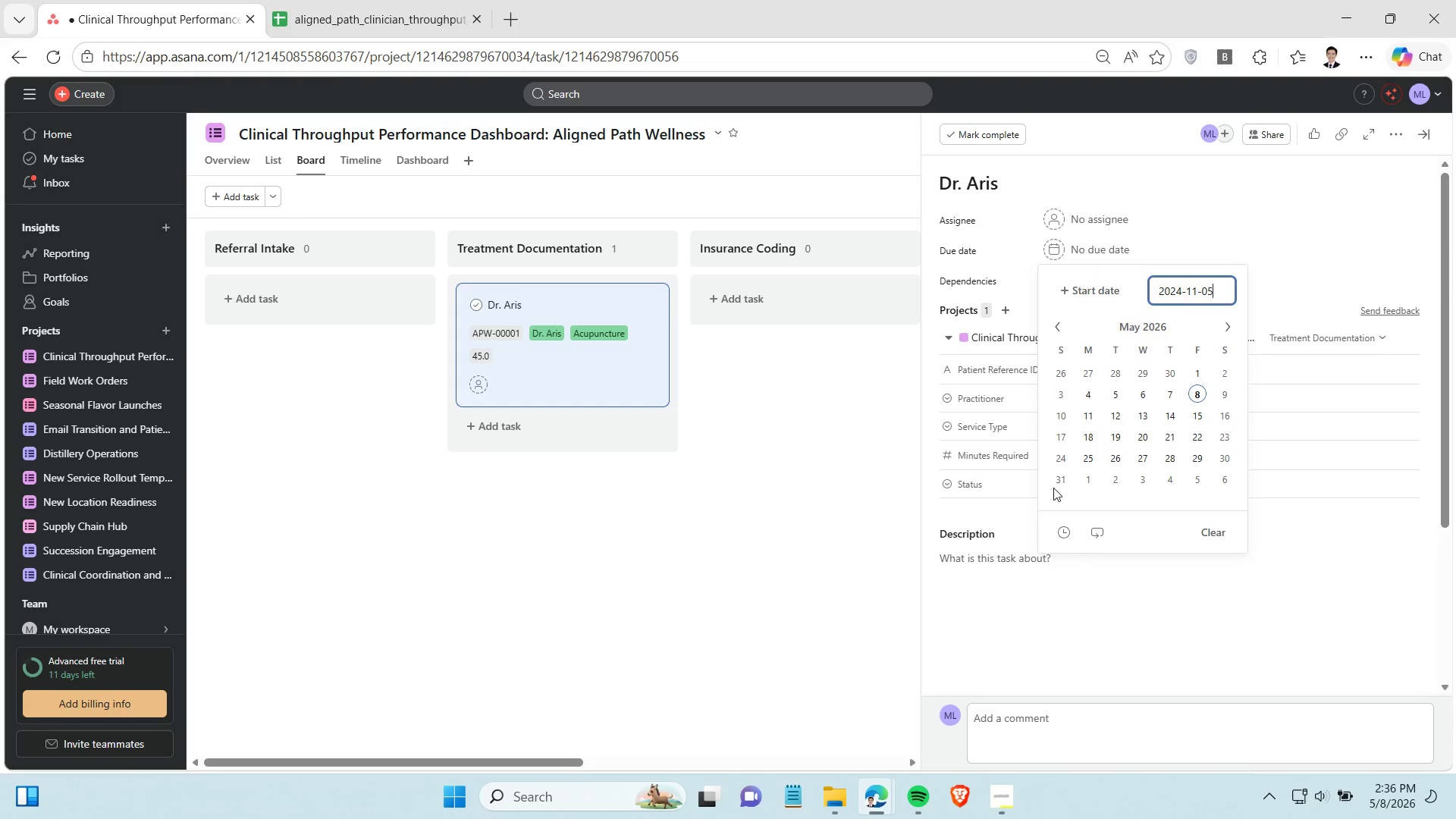 
left_click([1304, 493])
 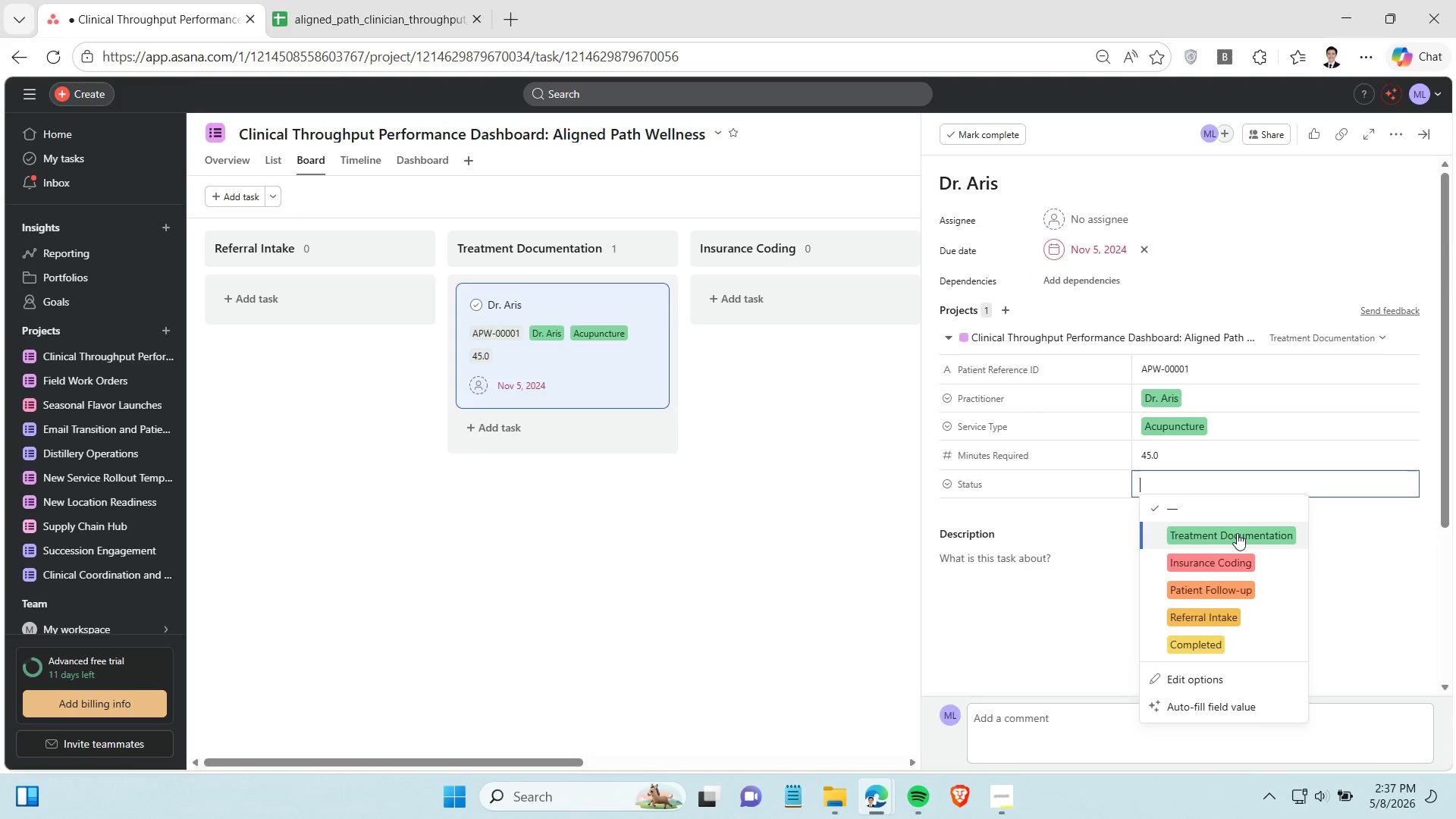 
left_click([1237, 533])
 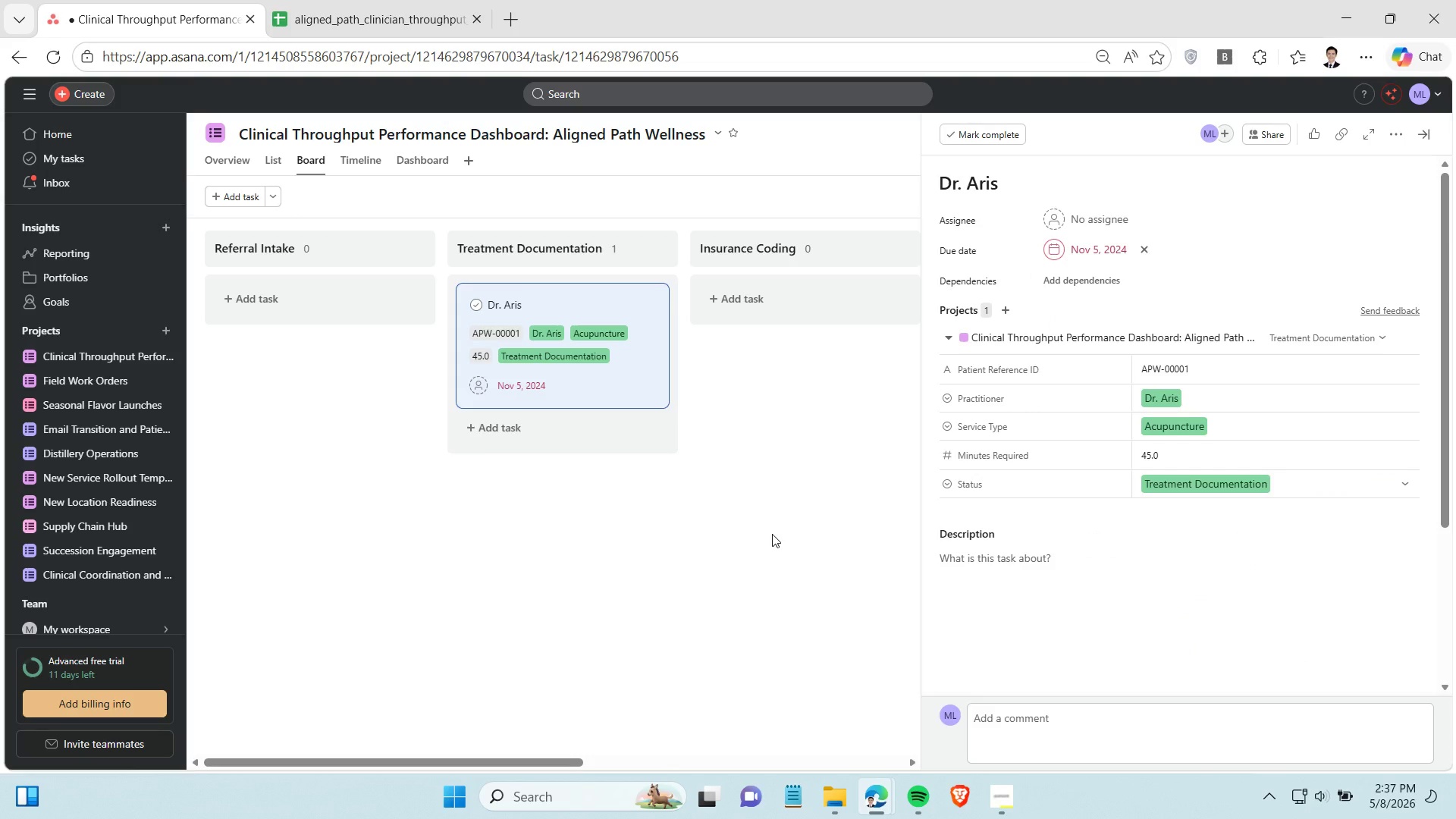 
wait(5.36)
 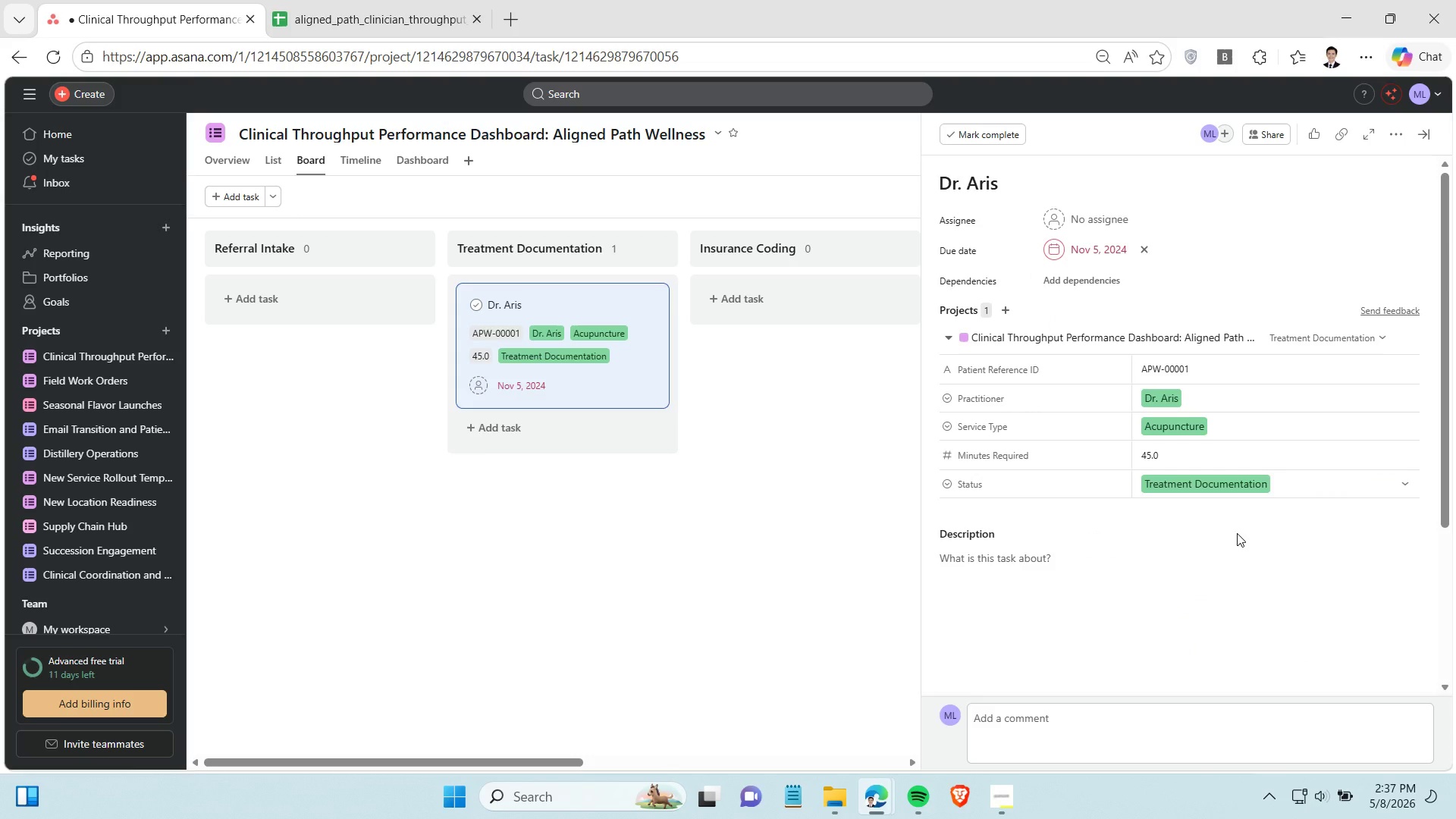 
left_click([772, 532])
 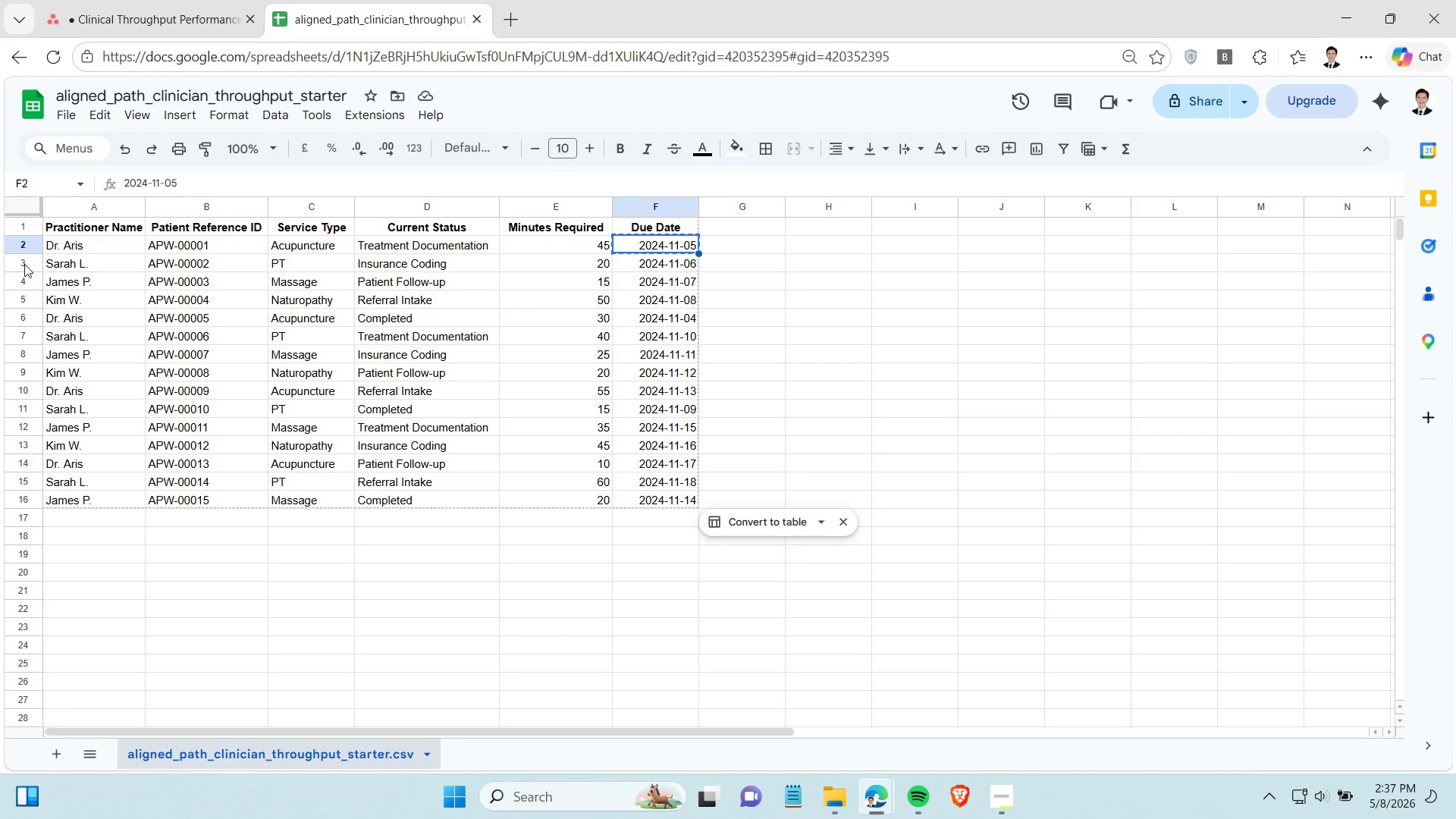 
left_click([29, 265])
 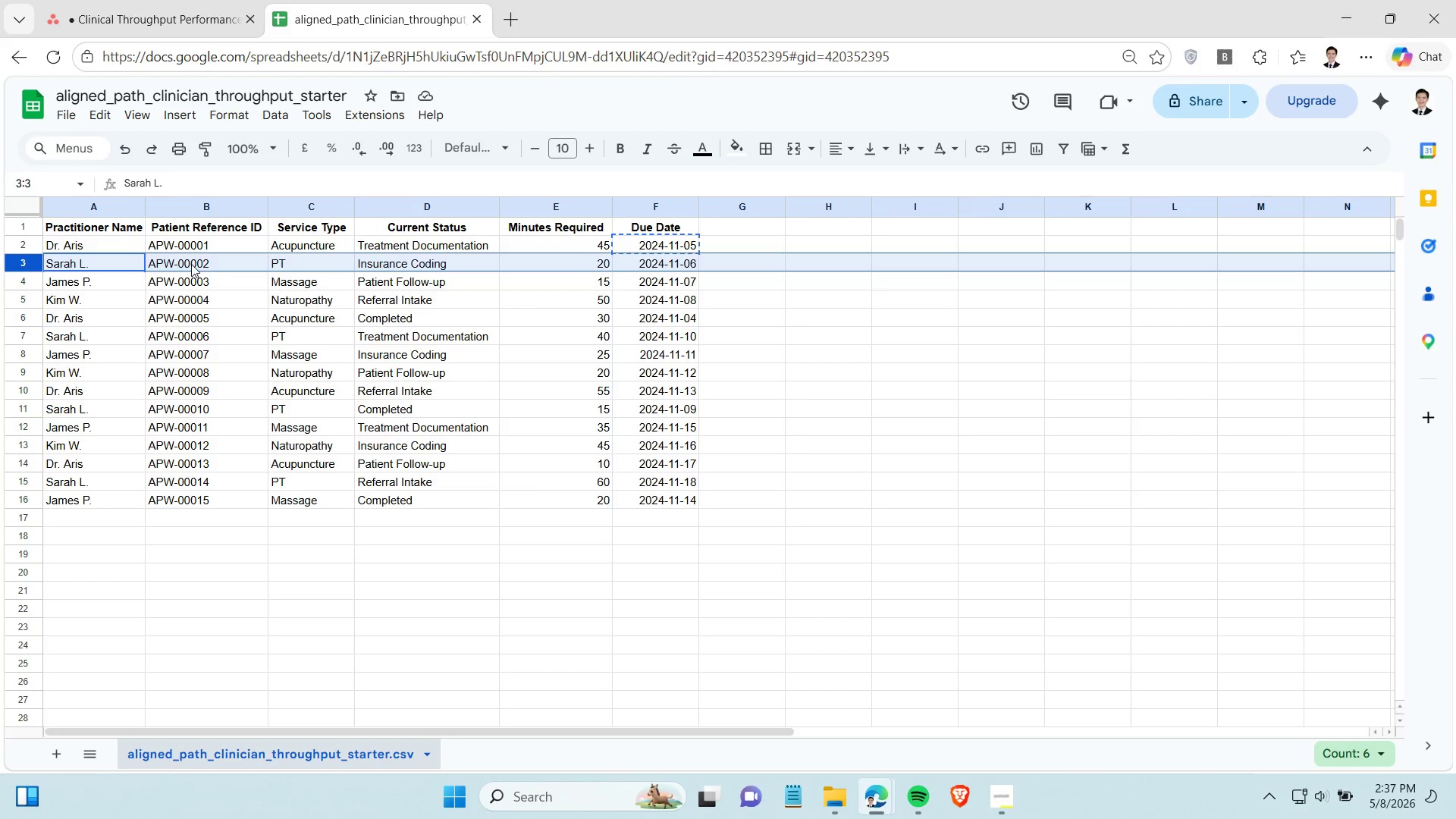 
left_click([191, 264])
 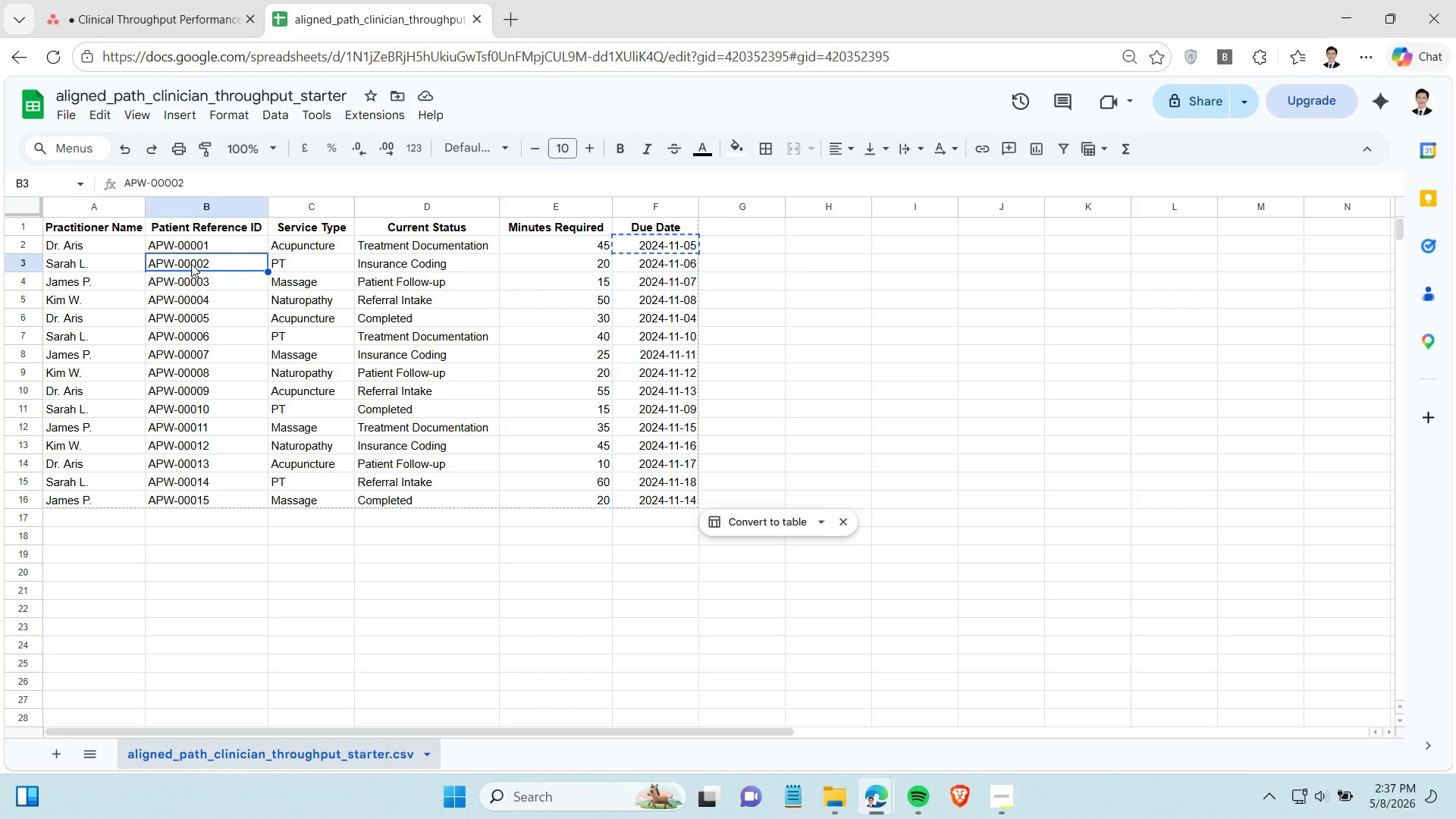 
key(Control+C)
 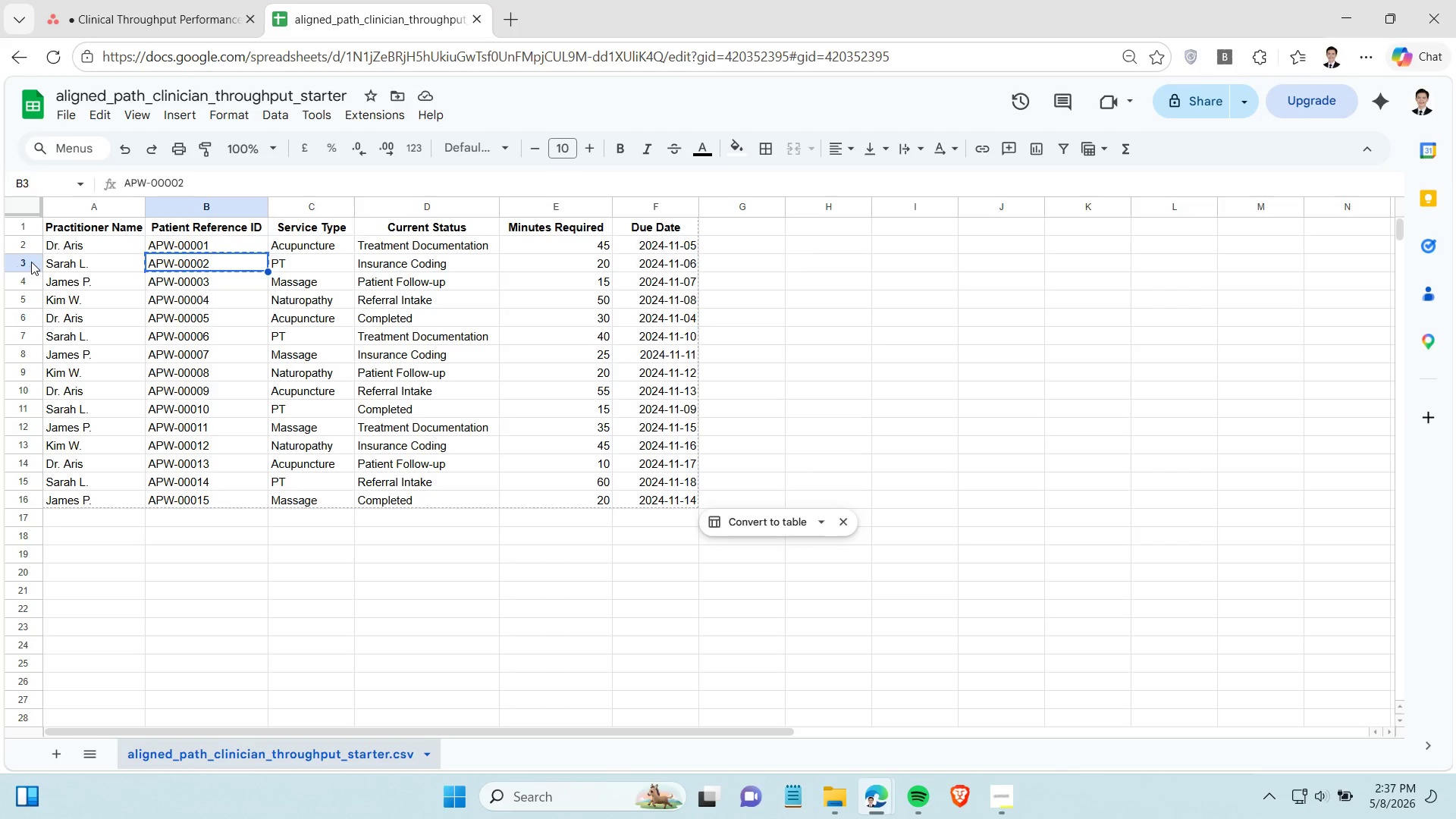 
left_click([31, 262])
 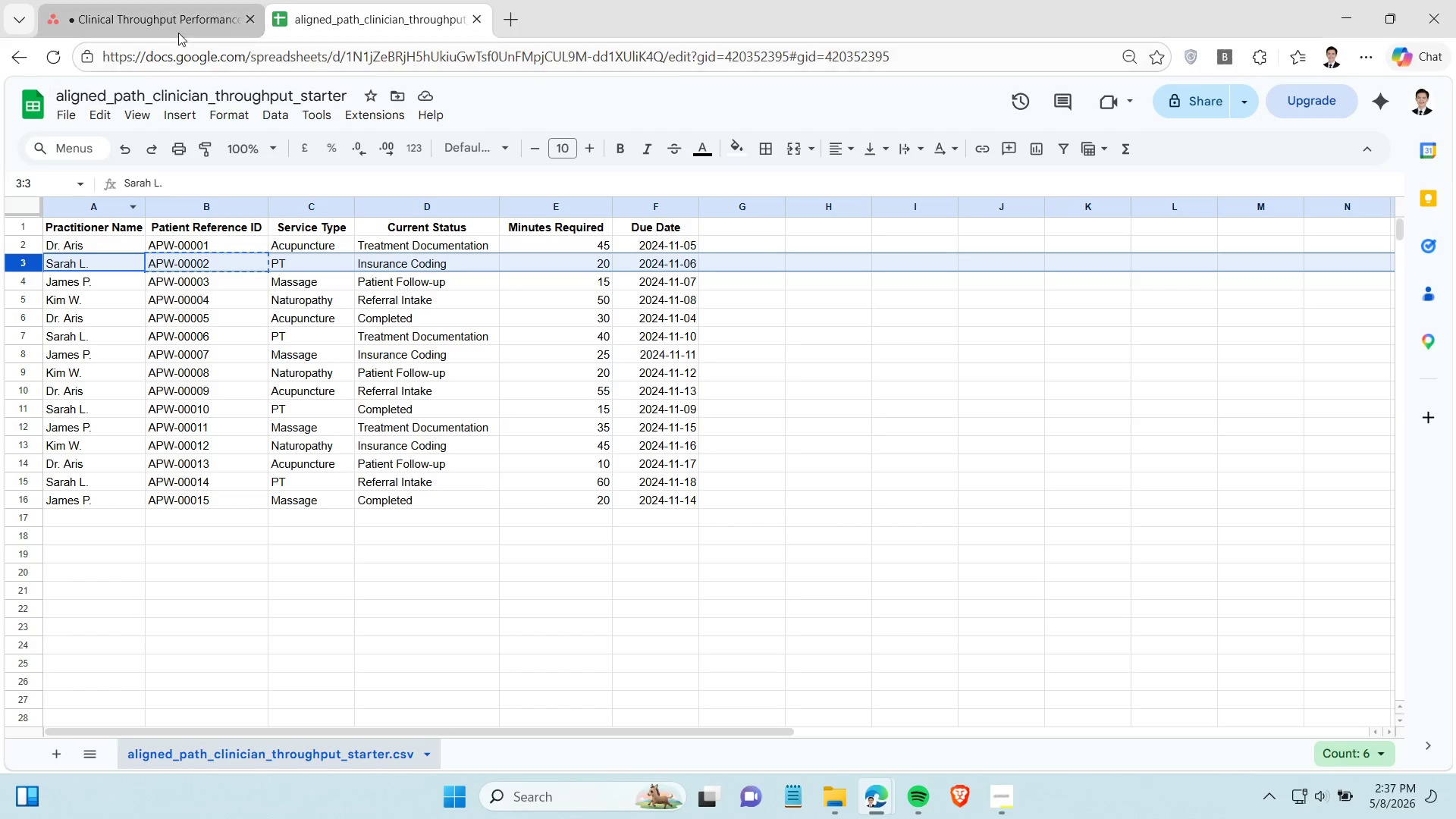 
left_click([173, 8])
 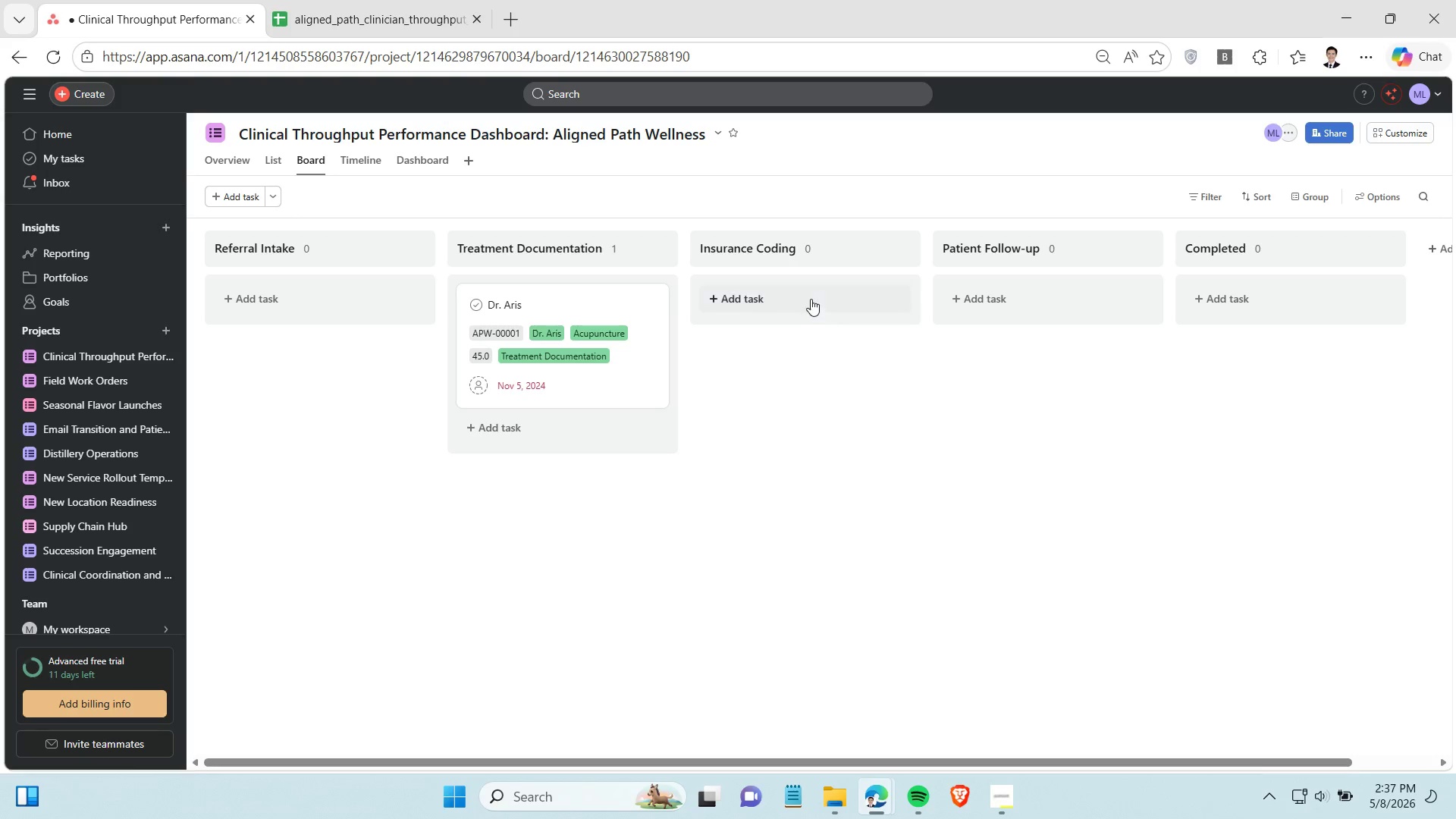 
left_click([811, 299])
 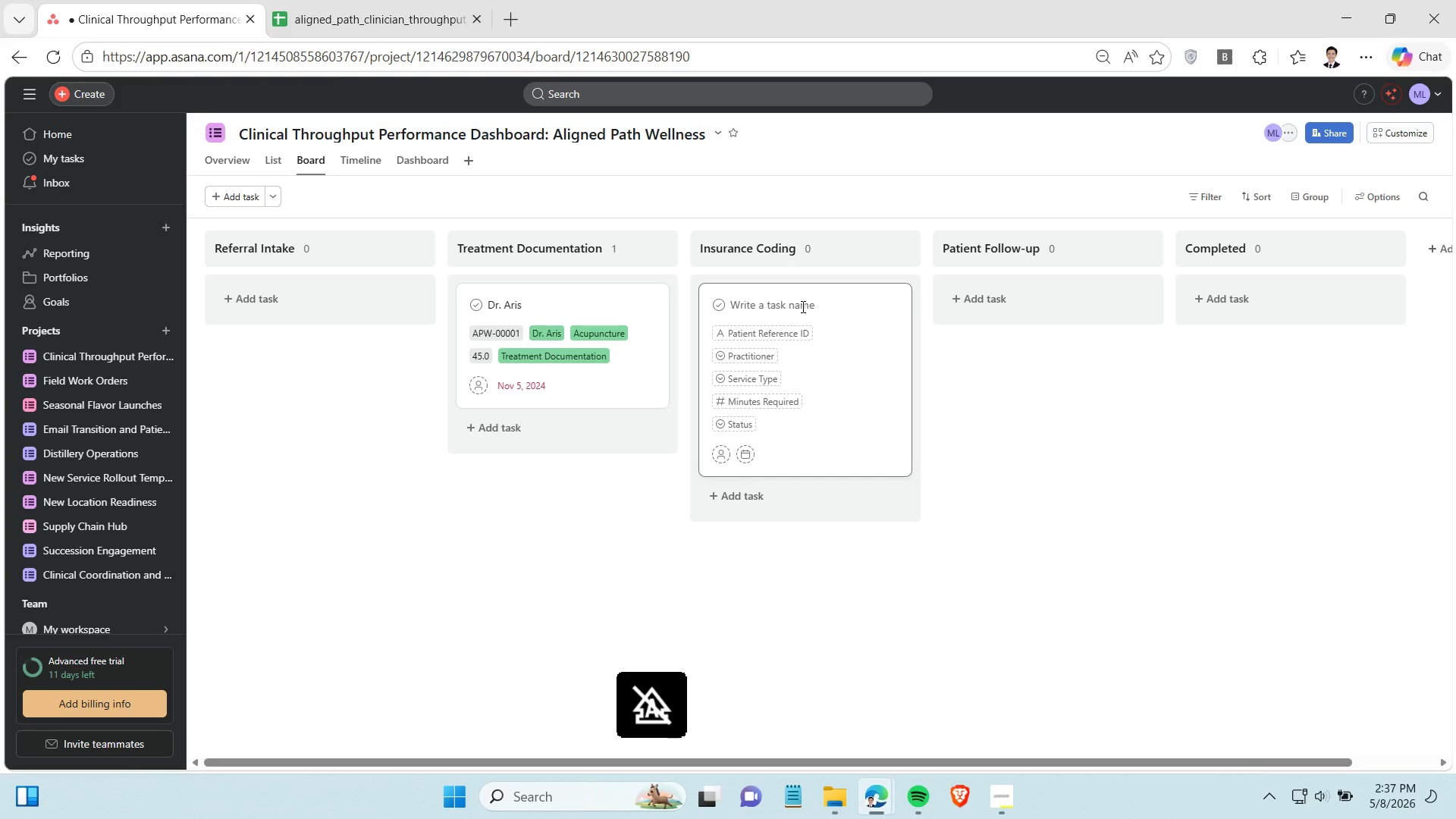 
type(Sarah L.)
key(Backspace)
key(Backspace)
key(Backspace)
key(Backspace)
key(Backspace)
key(Backspace)
key(Backspace)
key(Backspace)
key(Backspace)
key(Backspace)
 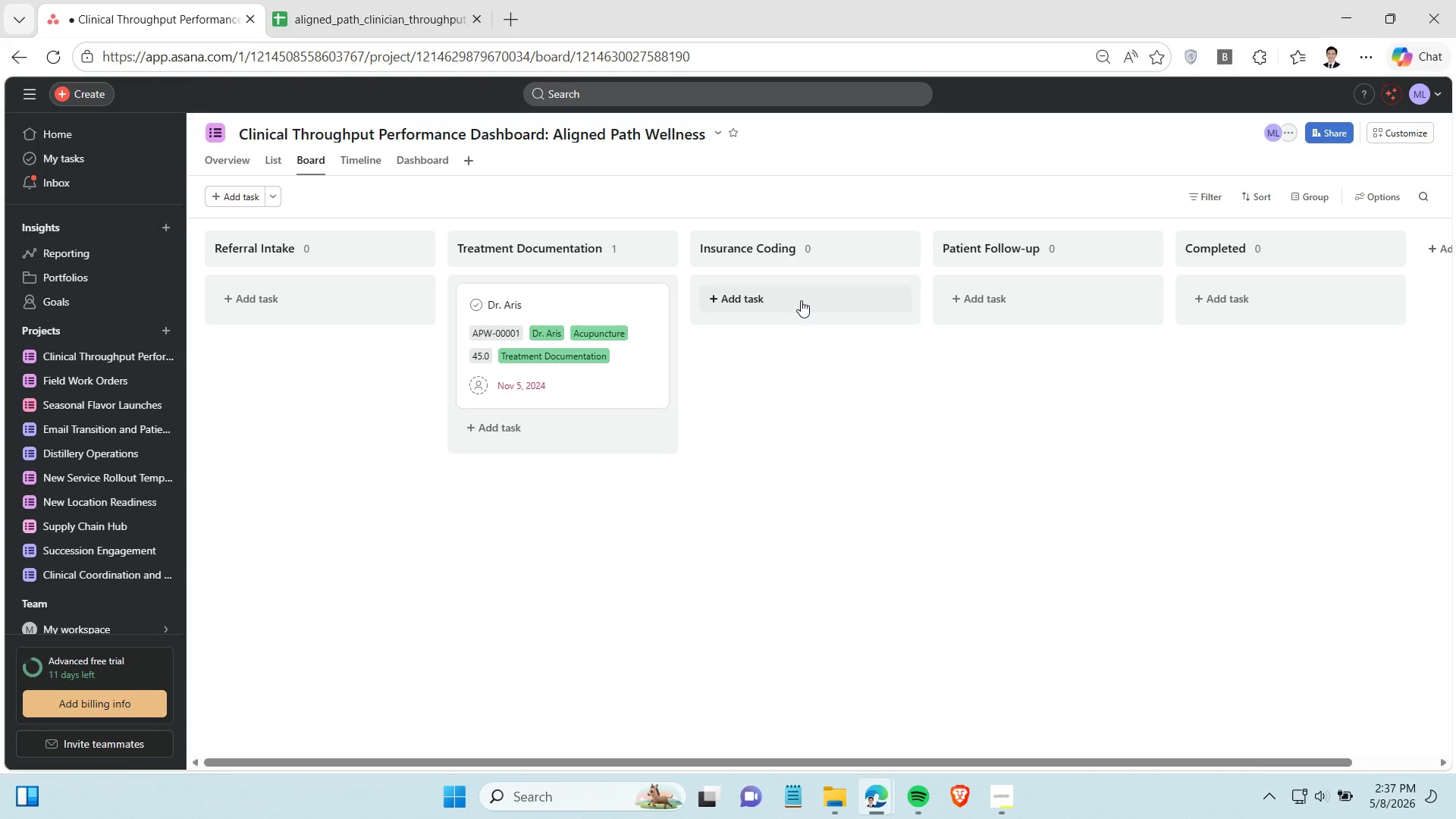 
left_click([801, 300])
 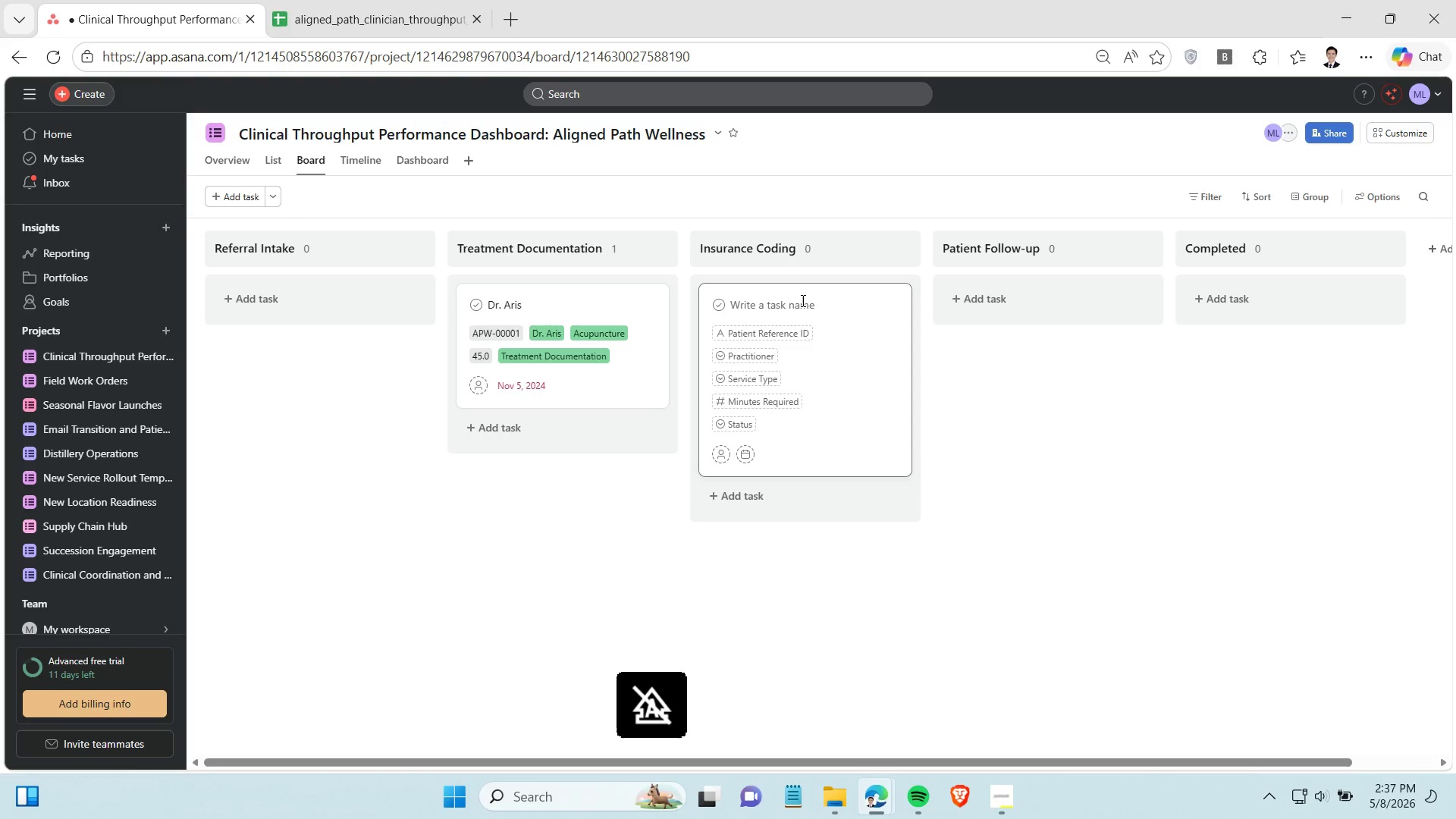 
type(Sarah L.)
 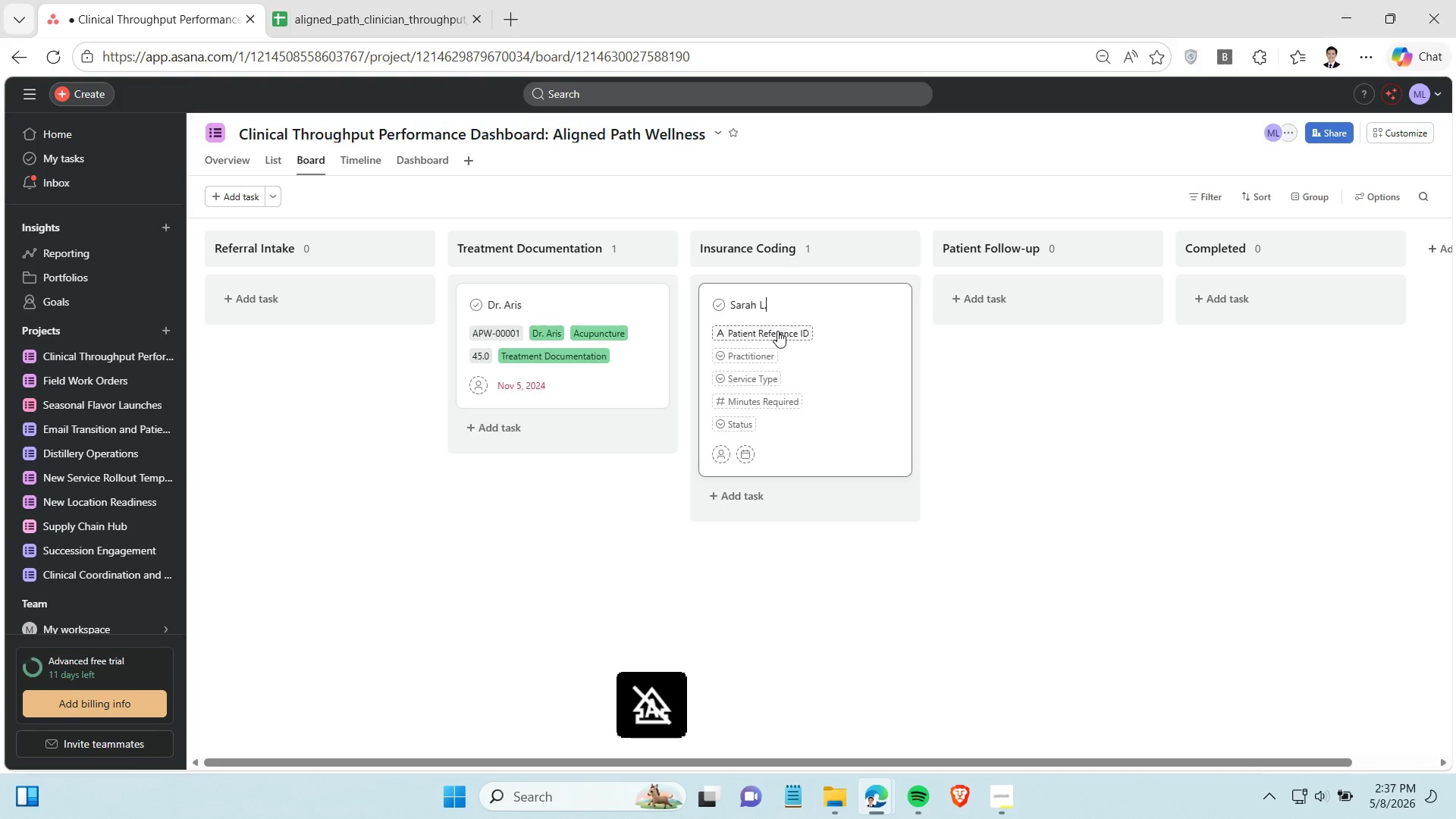 
left_click([777, 331])
 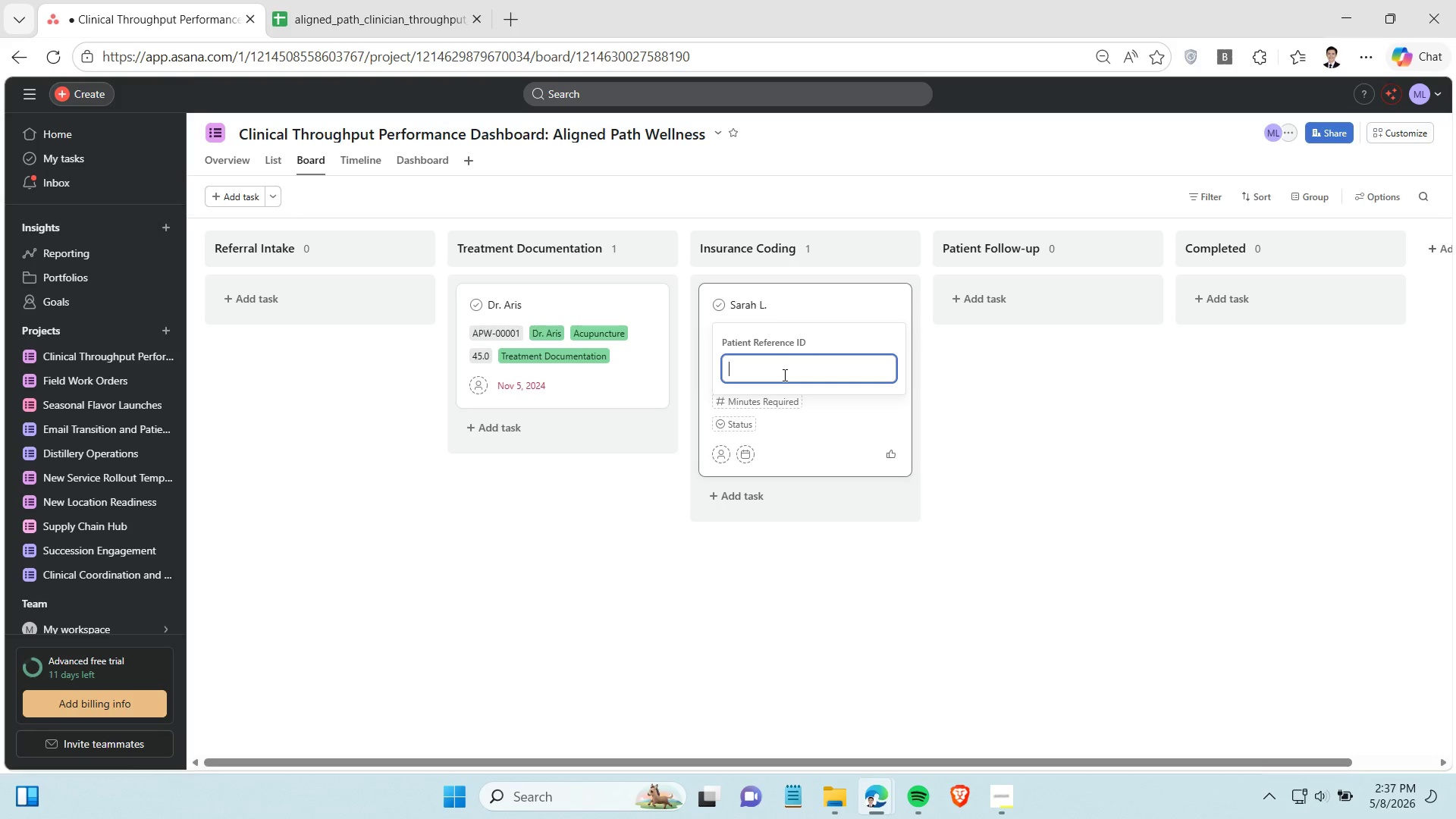 
key(Control+C)
 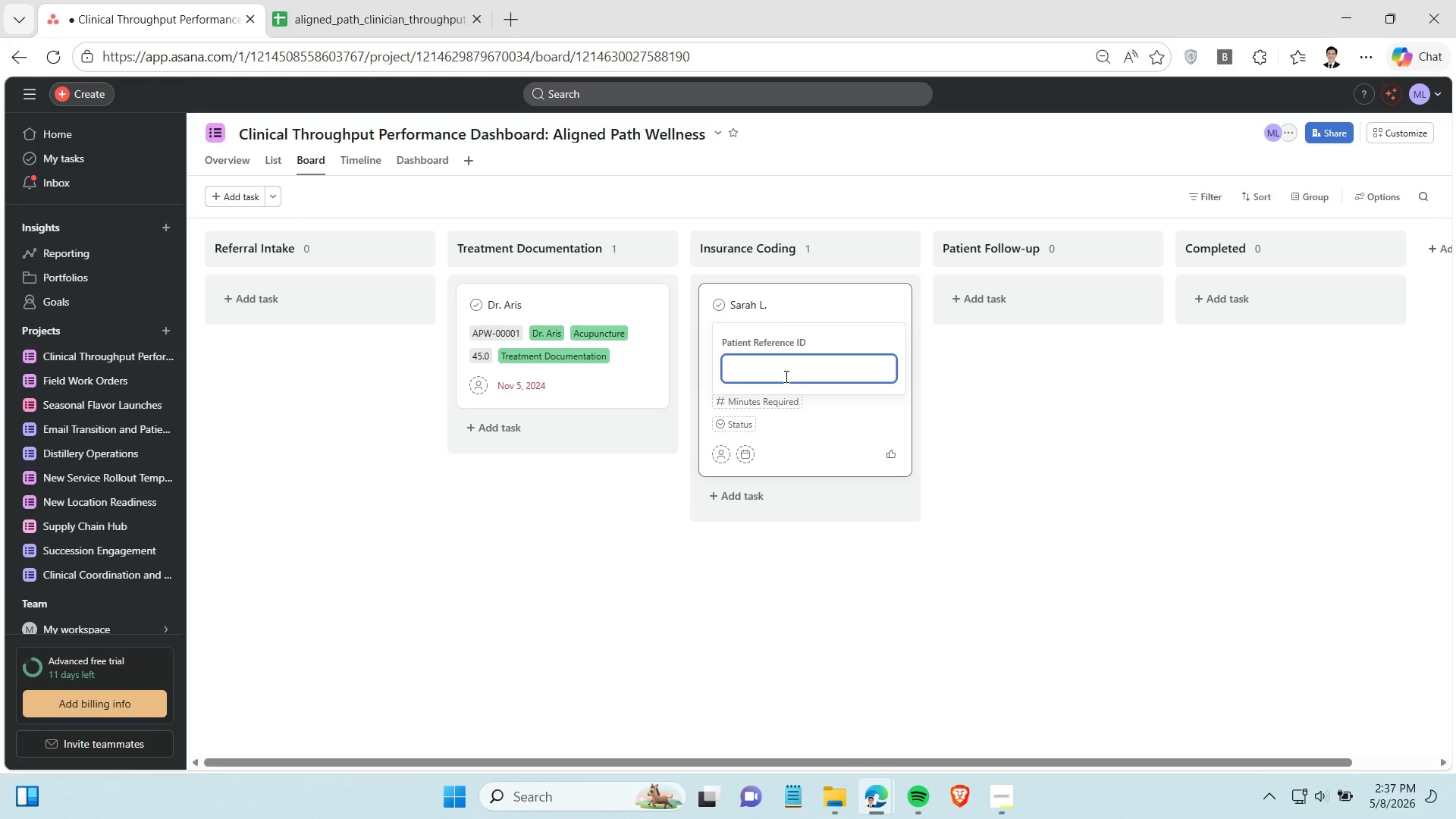 
key(Control+V)
 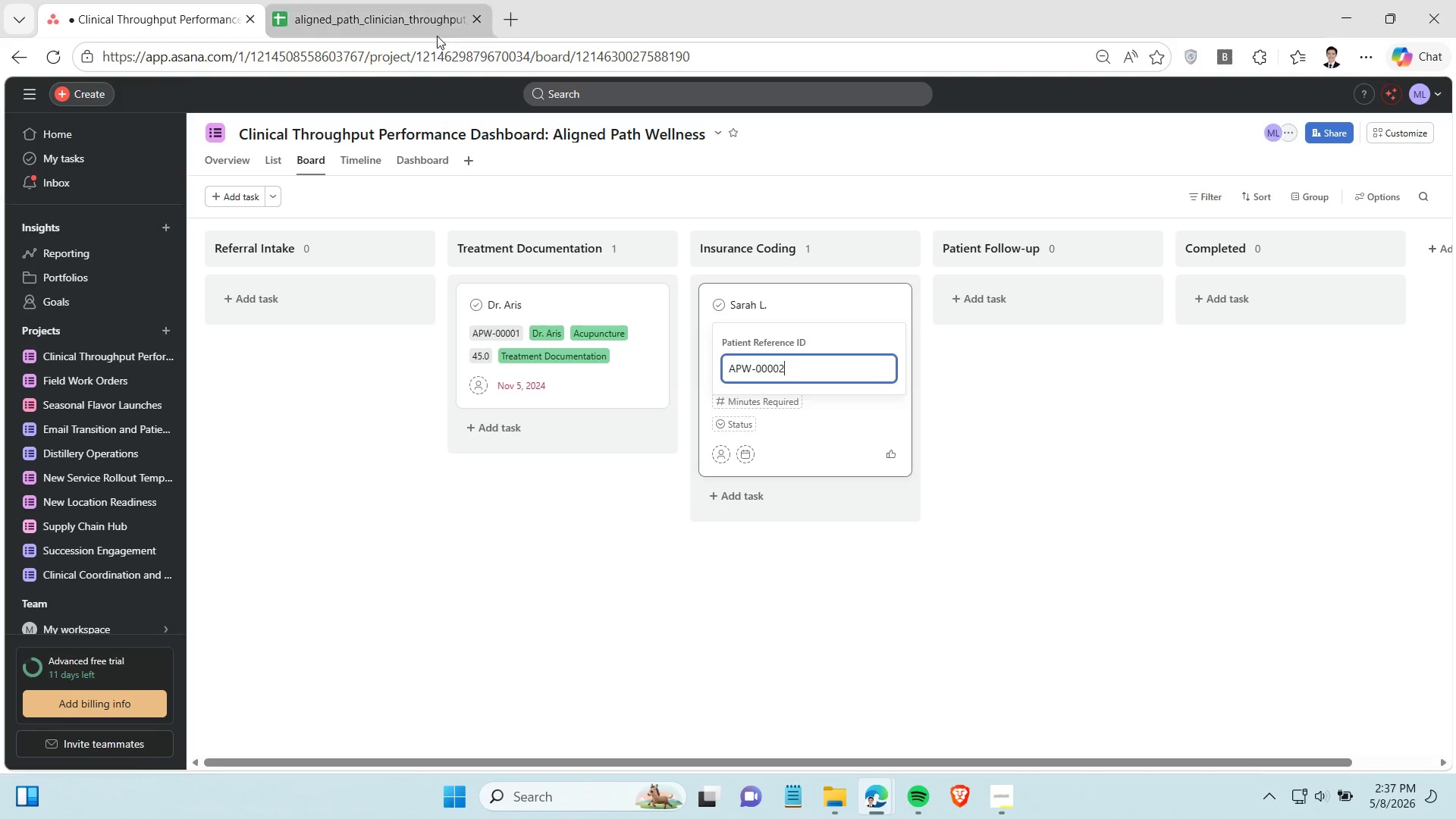 
left_click([392, 2])
 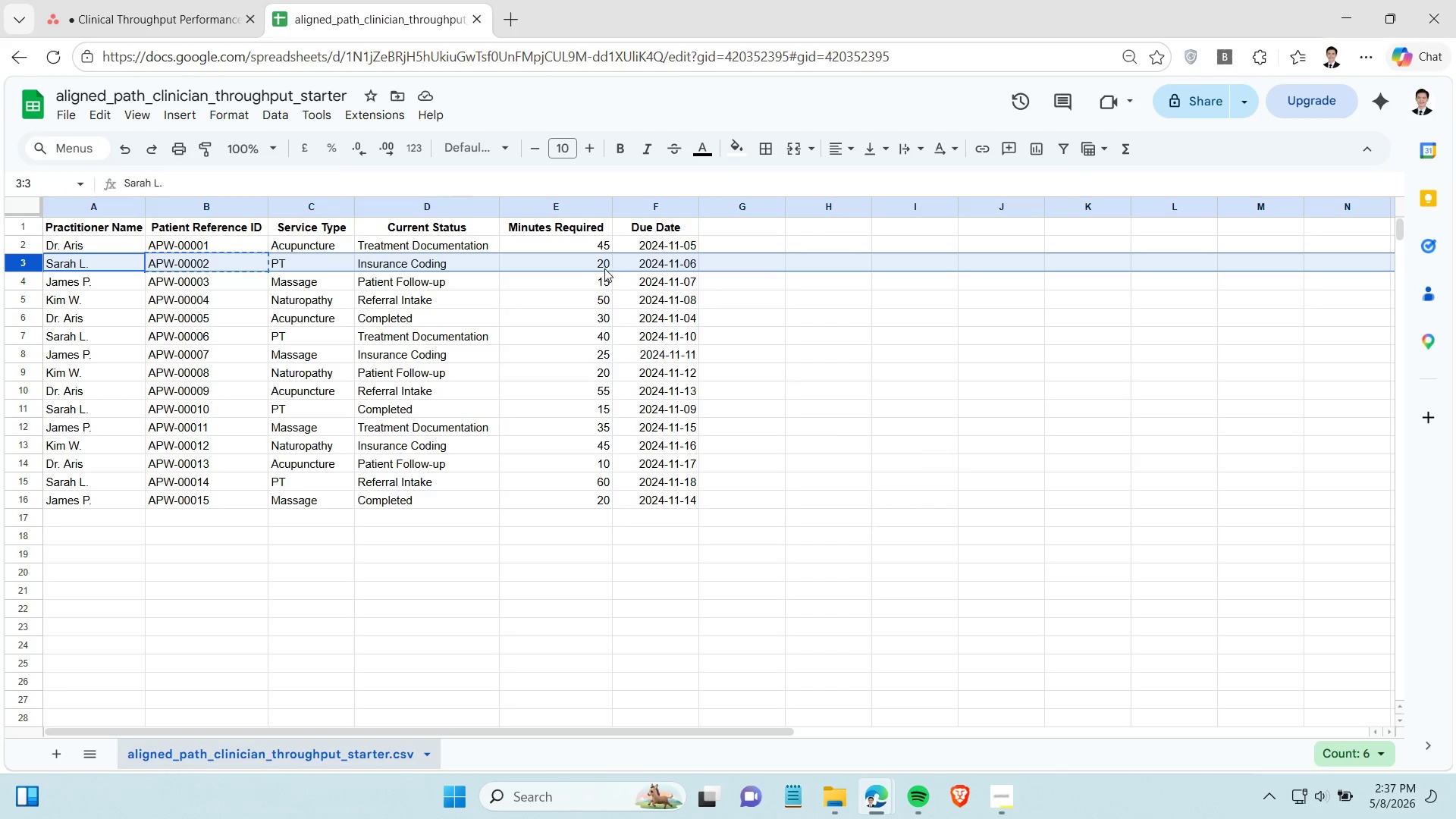 
left_click([650, 263])
 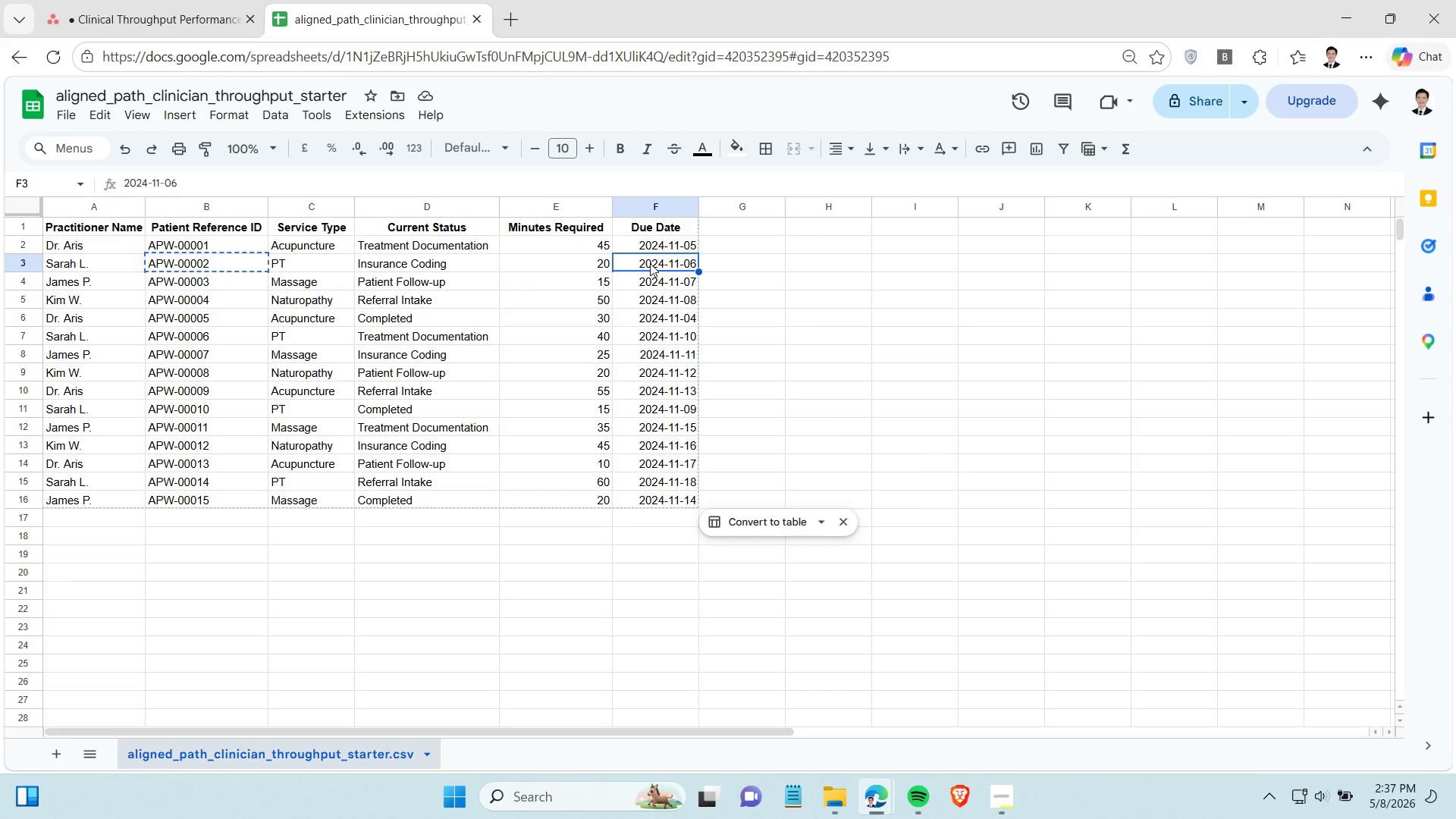 
key(Control+C)
 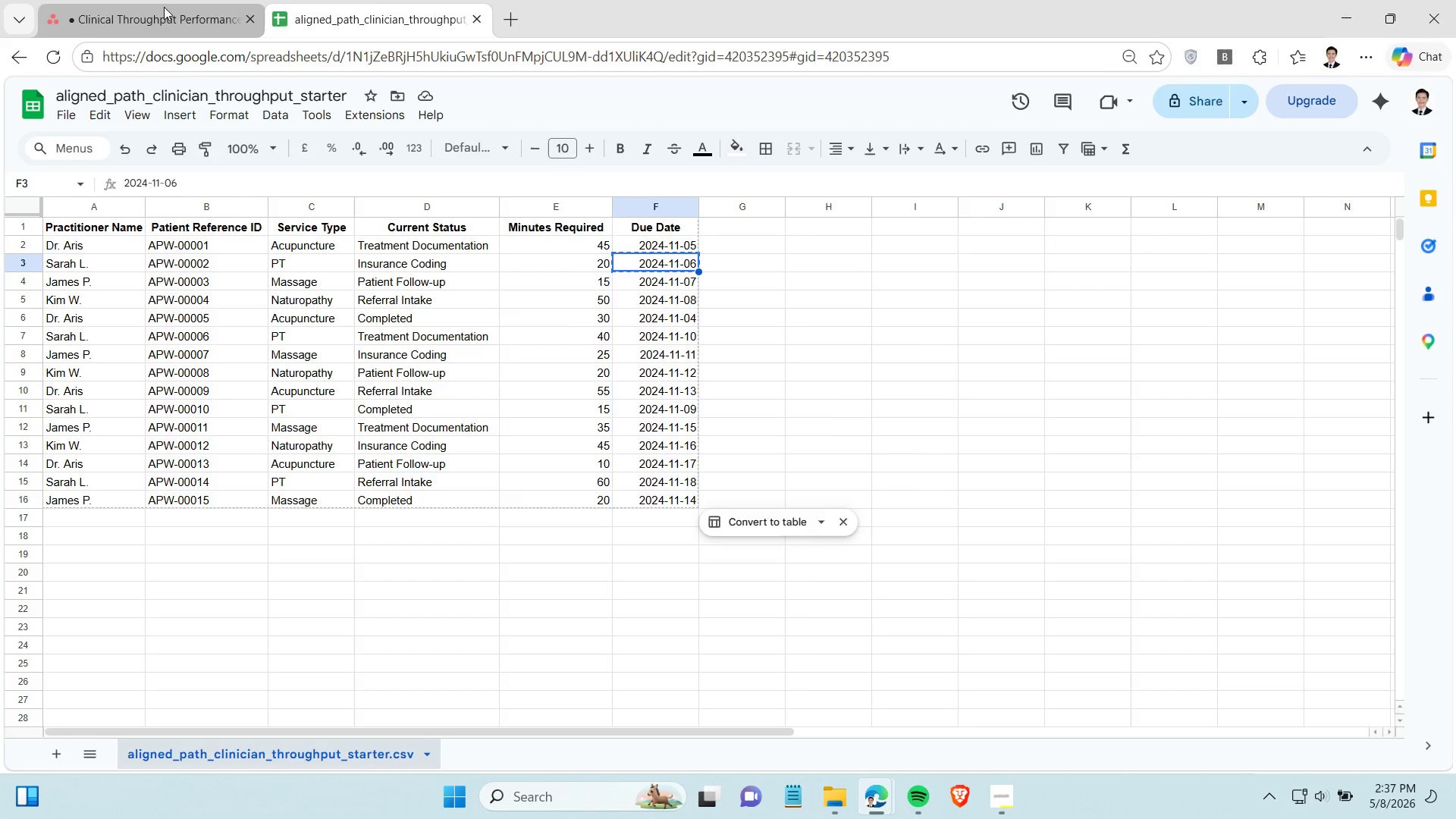 
left_click([164, 7])
 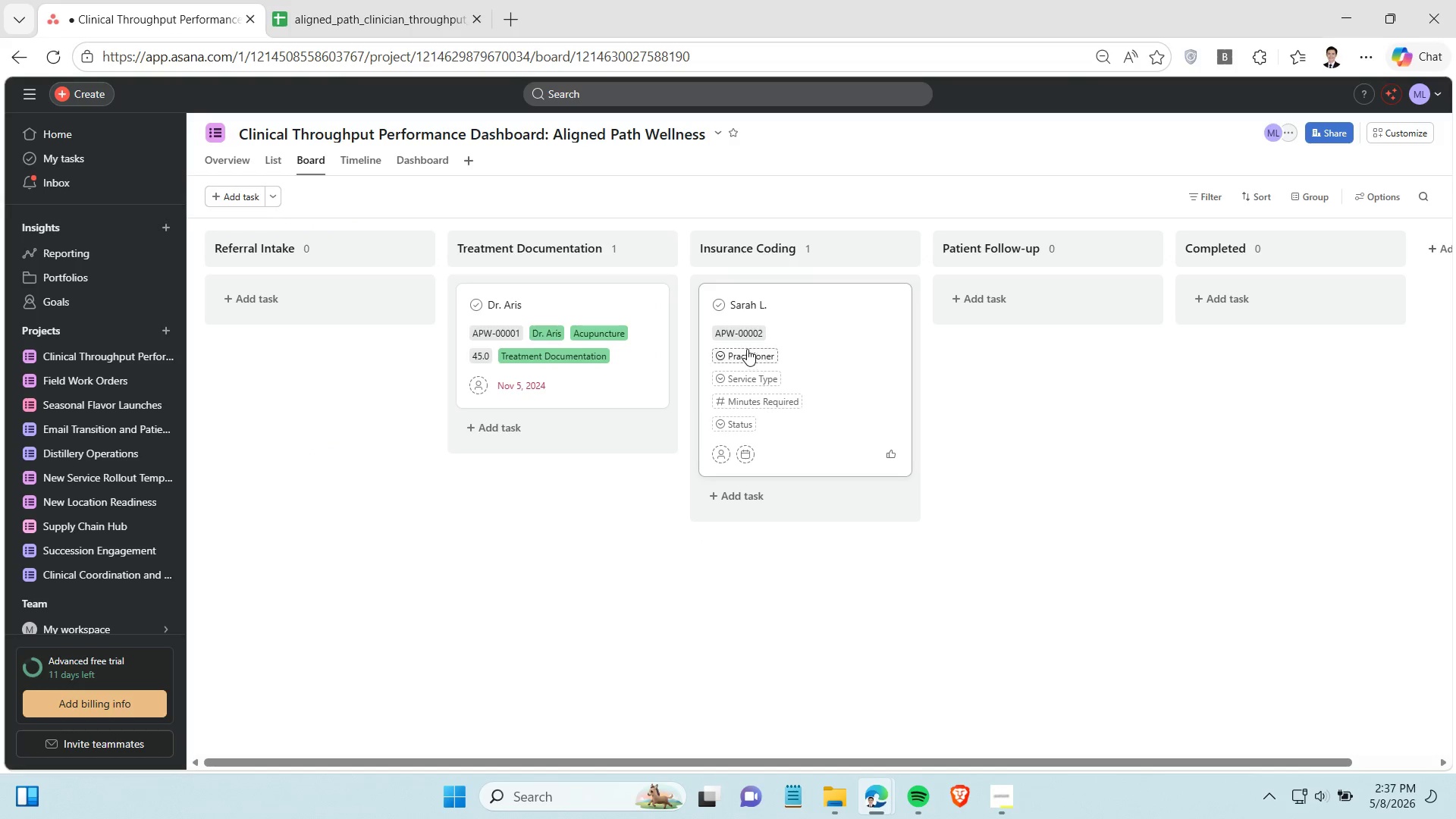 
left_click([747, 349])
 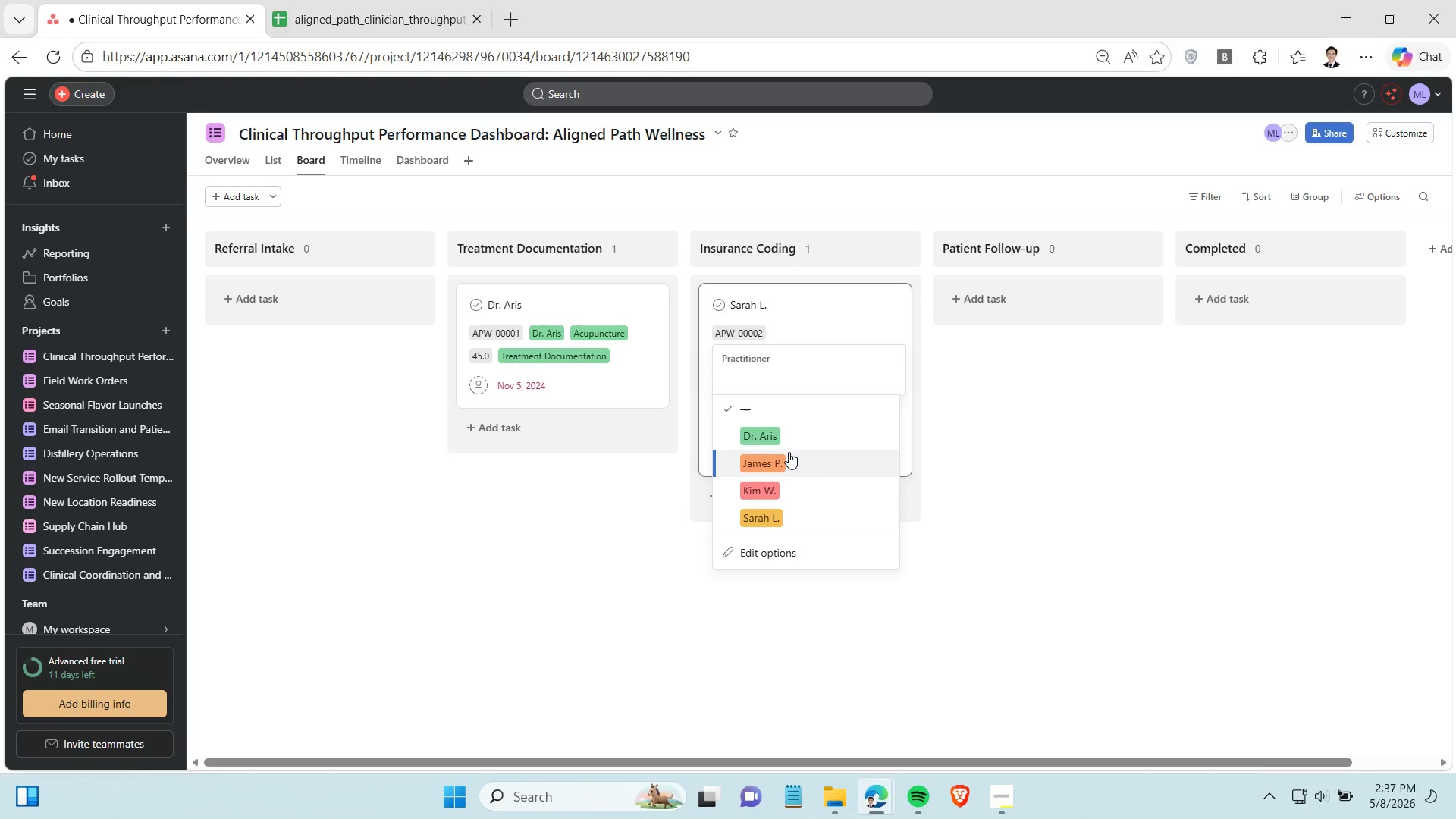 
left_click([786, 516])
 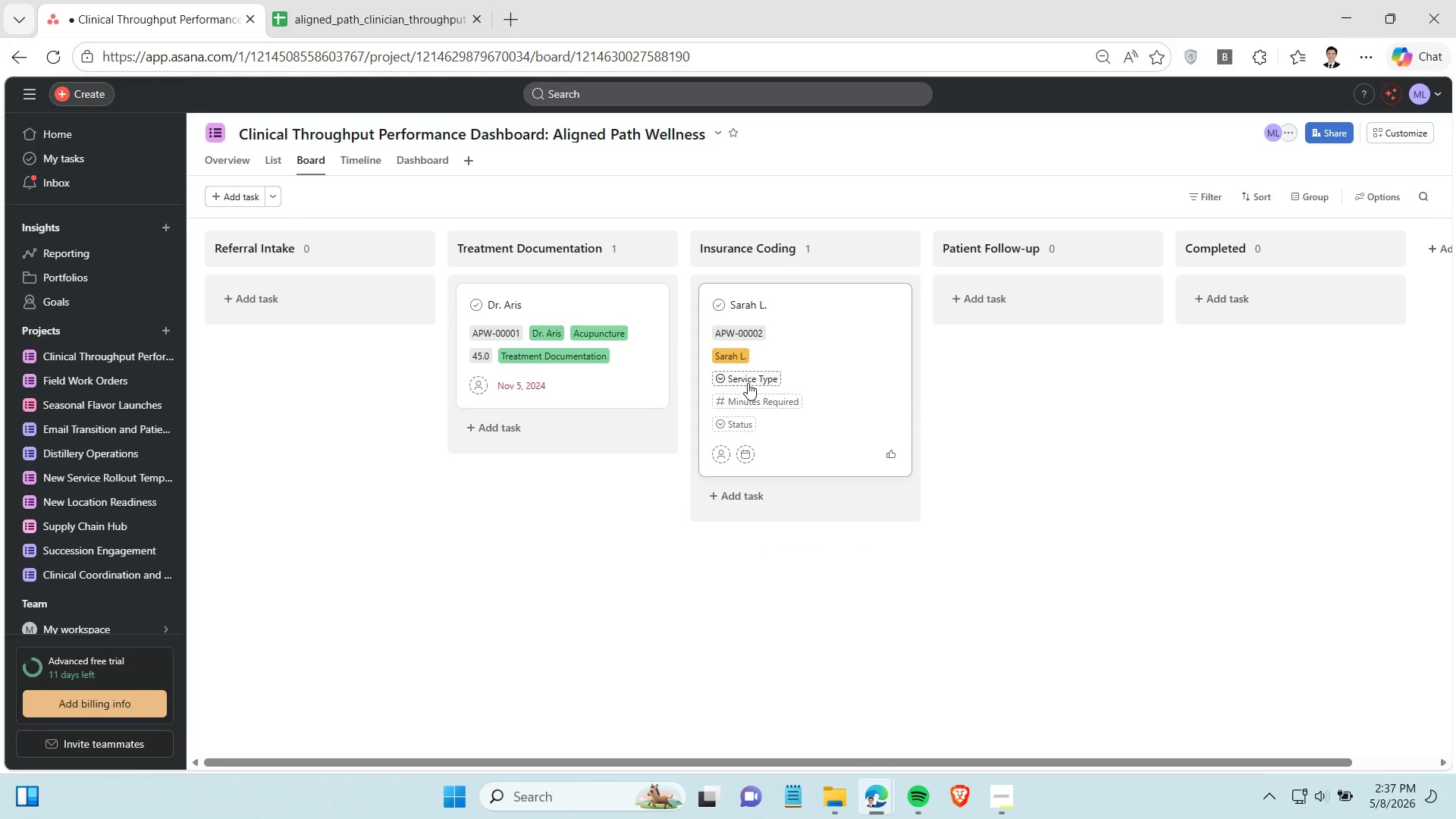 
left_click([748, 383])
 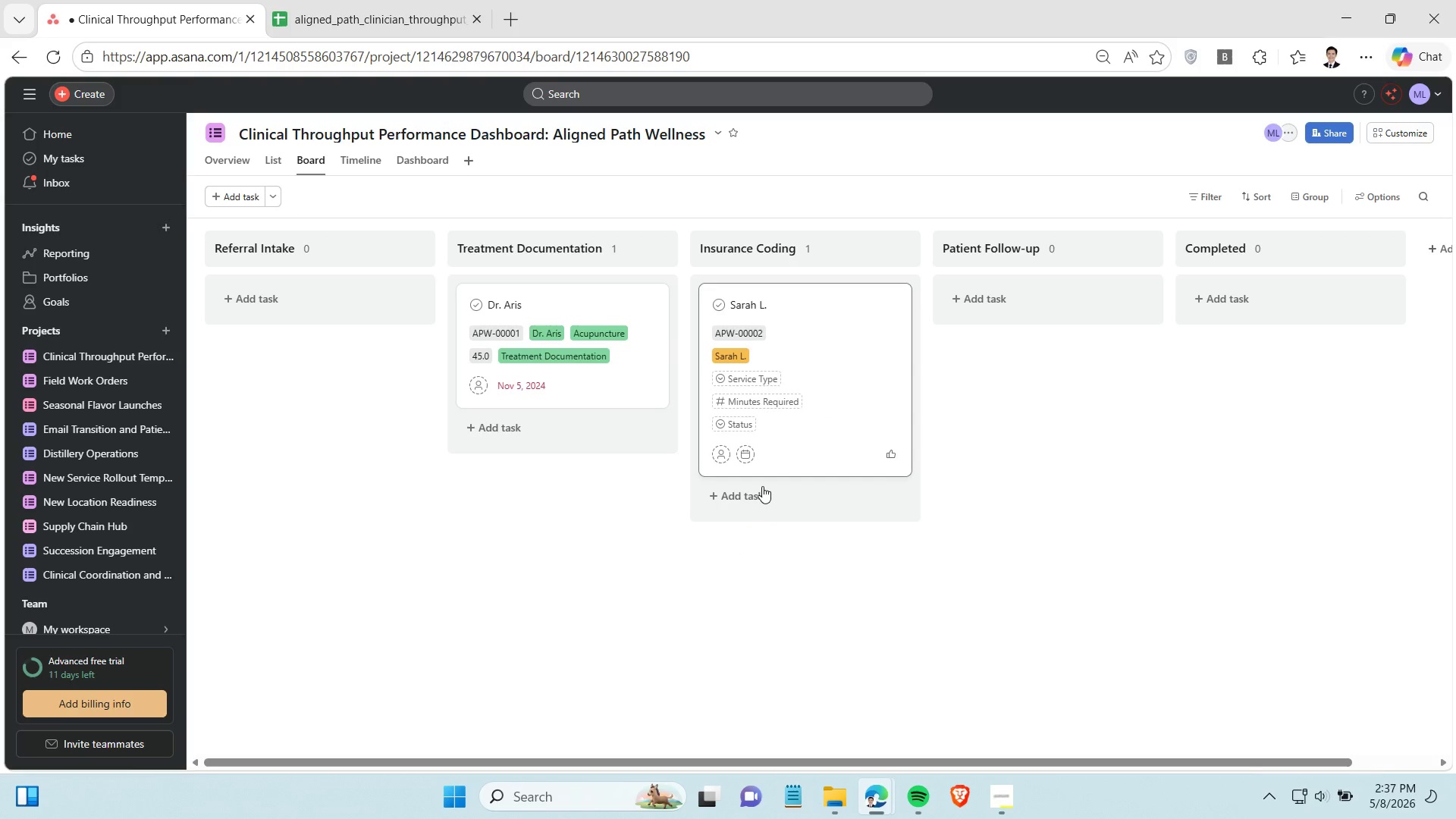 
left_click([762, 486])
 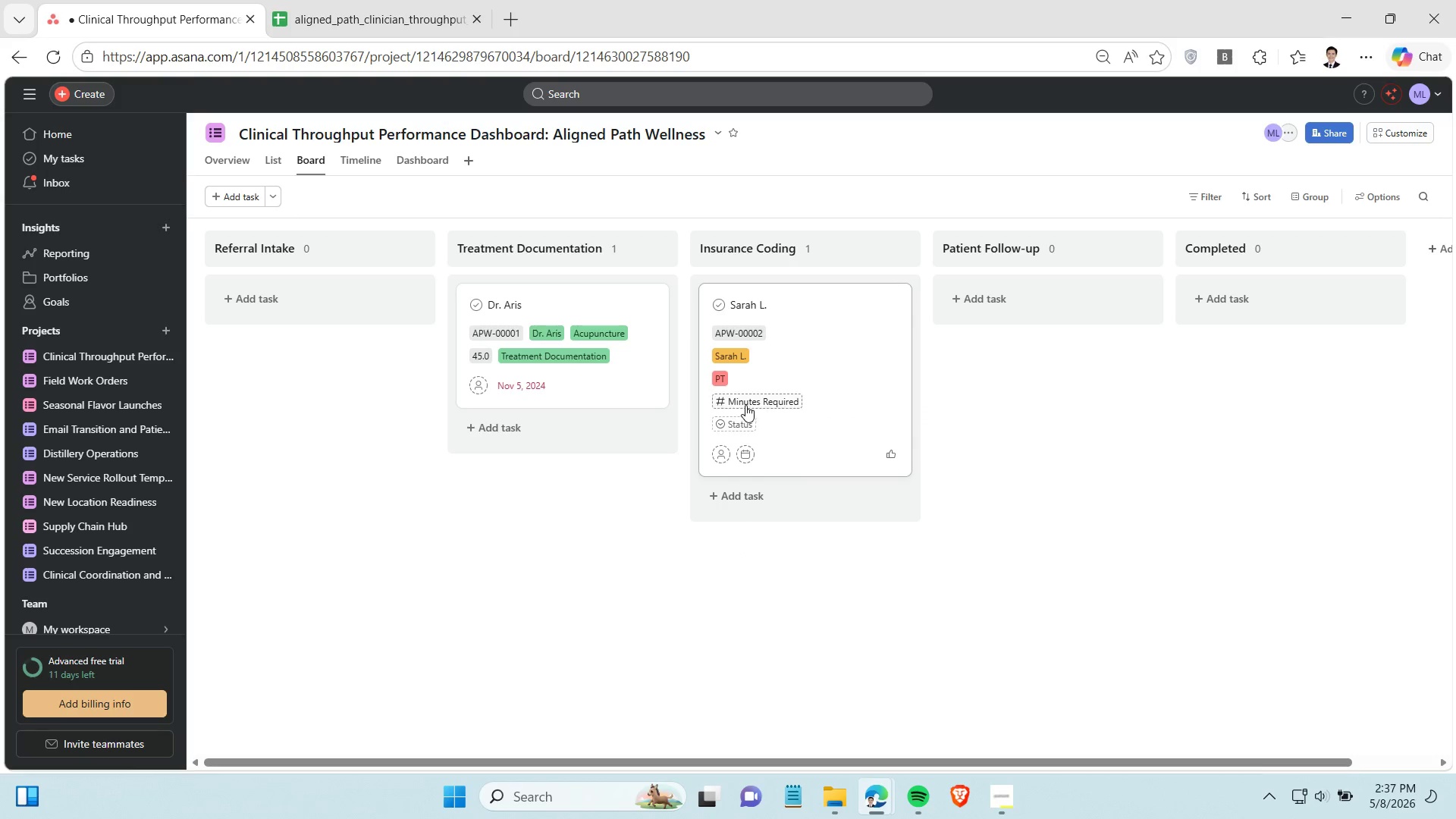 
left_click([745, 405])
 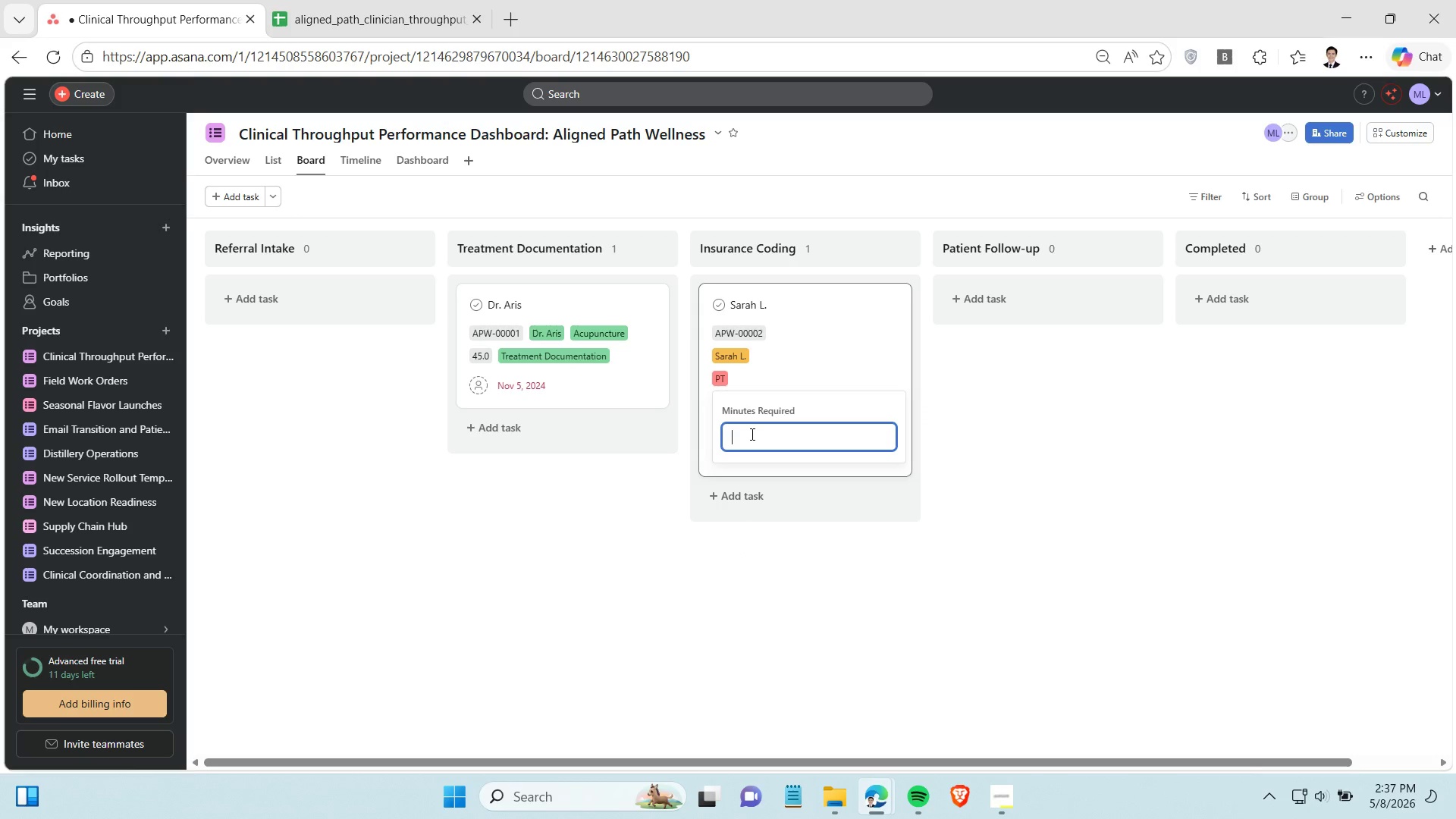 
key(2)
 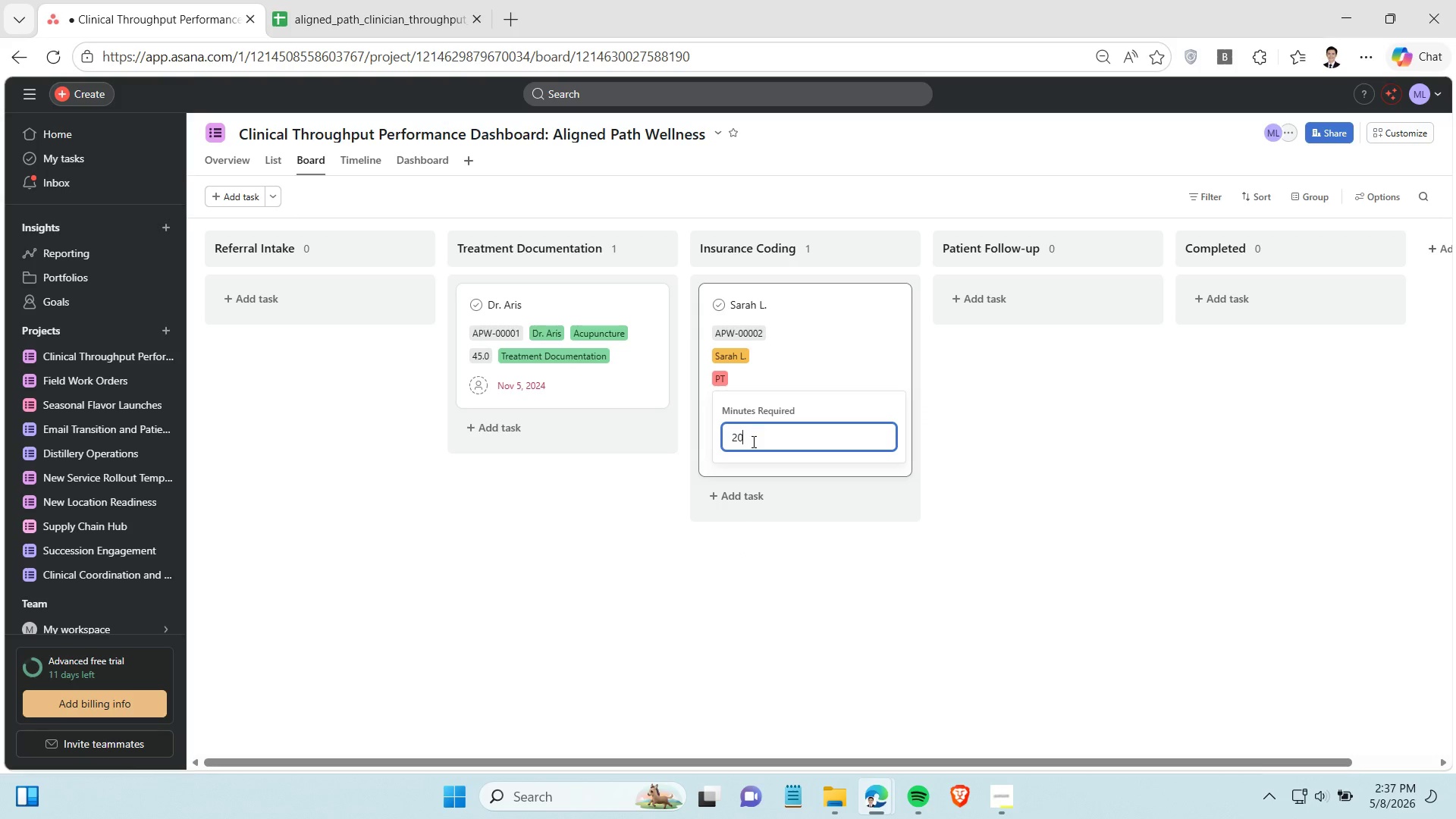 
key(0)
 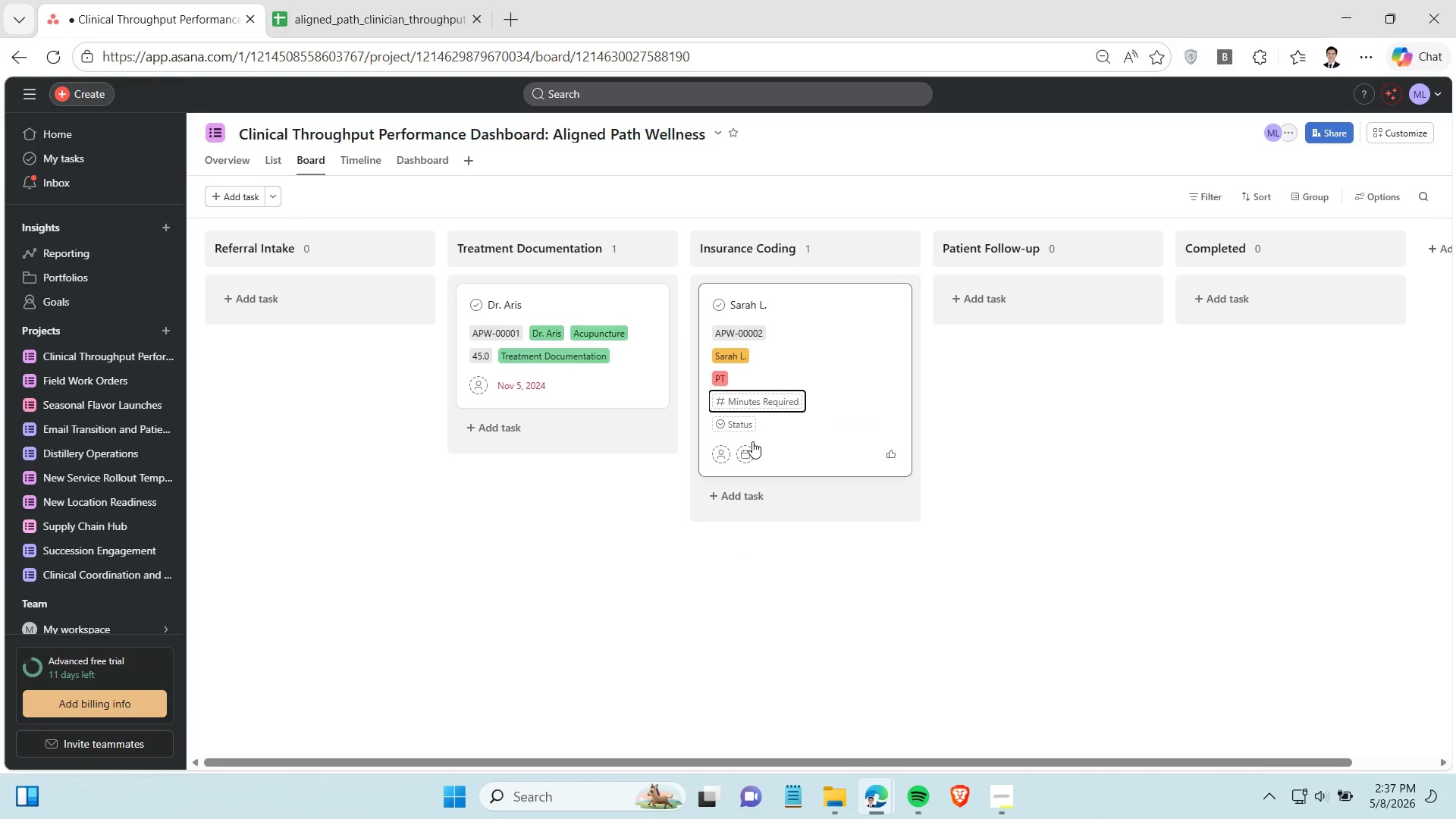 
key(Enter)
 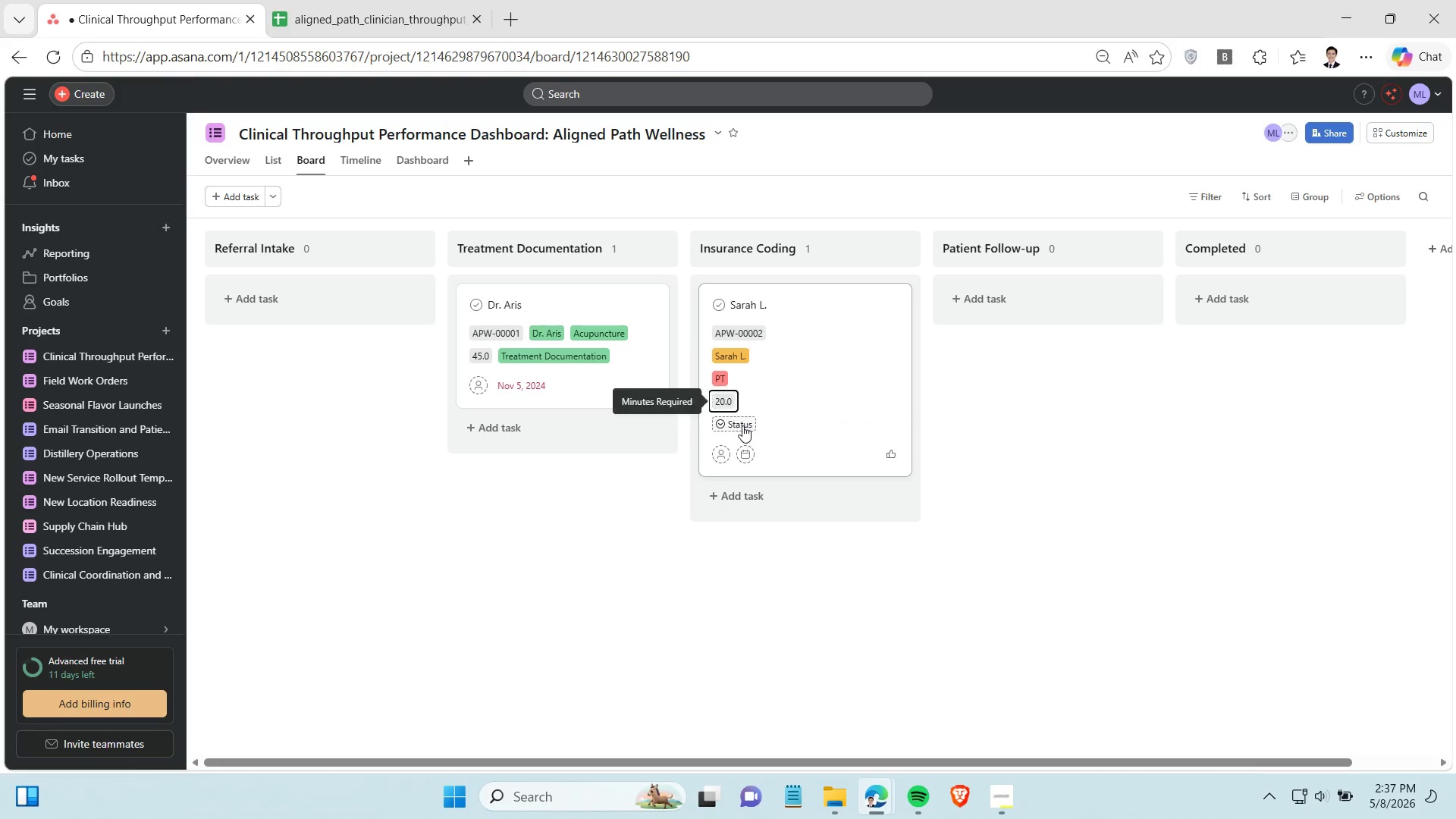 
left_click([742, 425])
 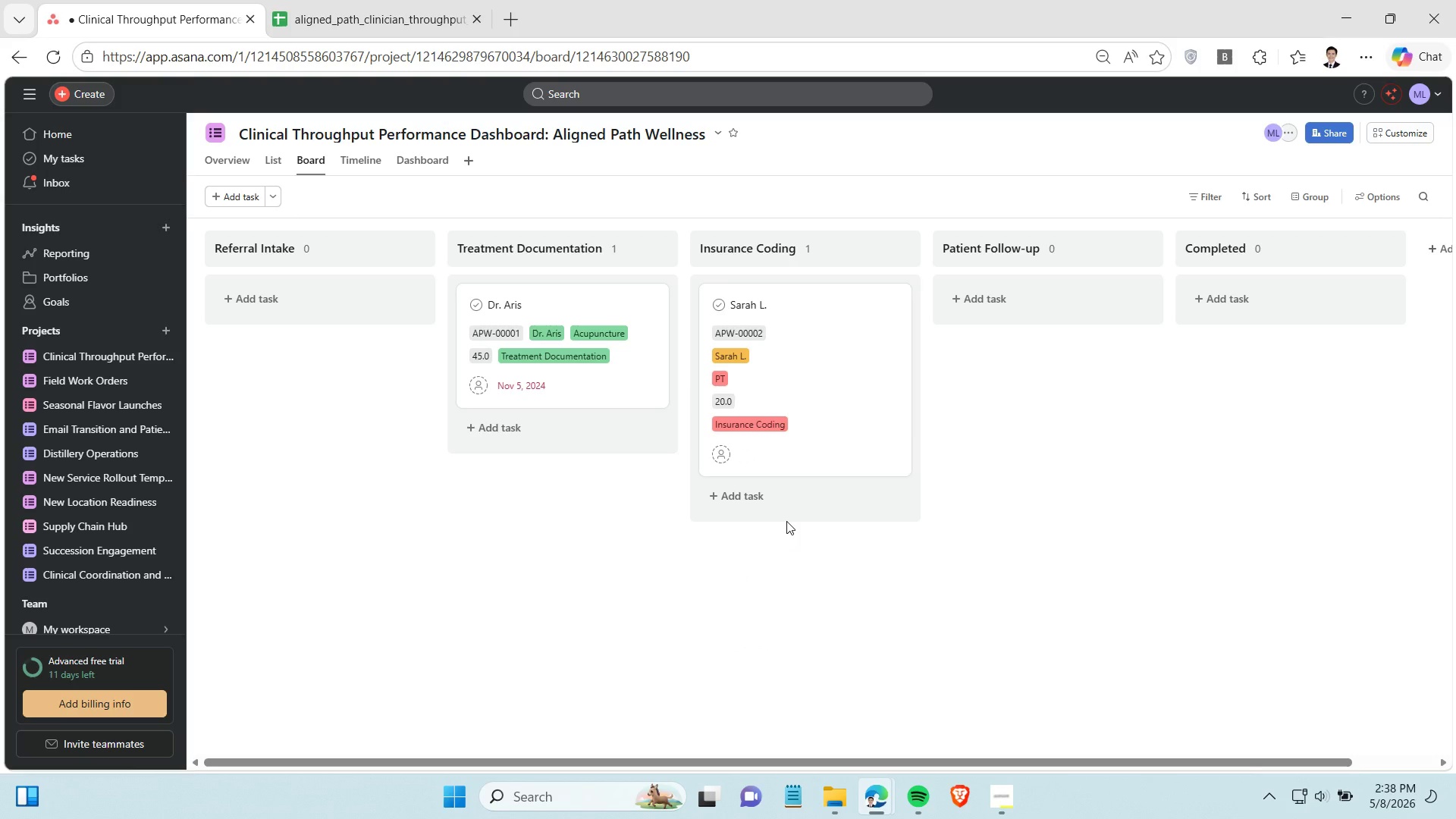 
wait(6.42)
 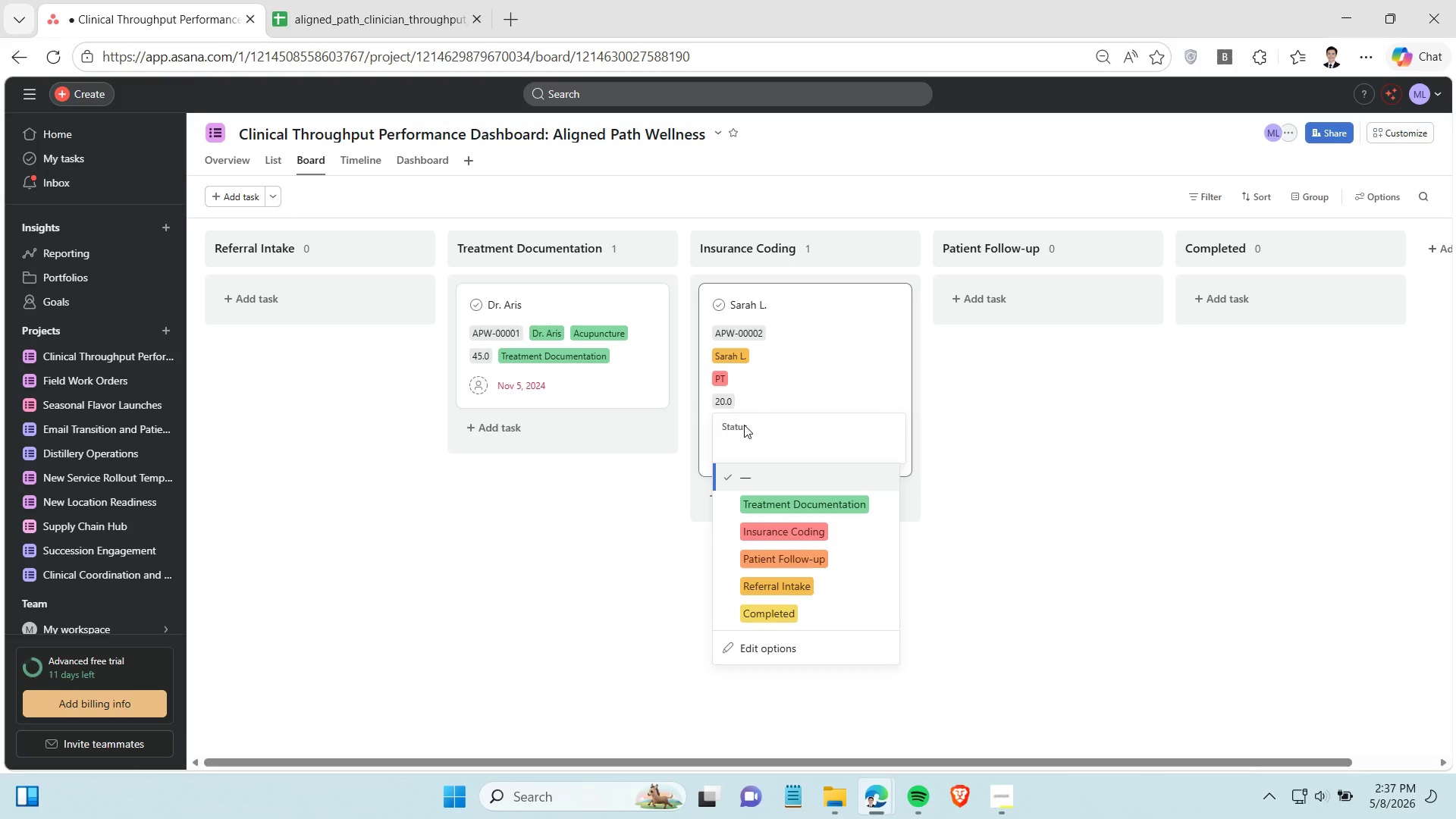 
left_click([624, 526])
 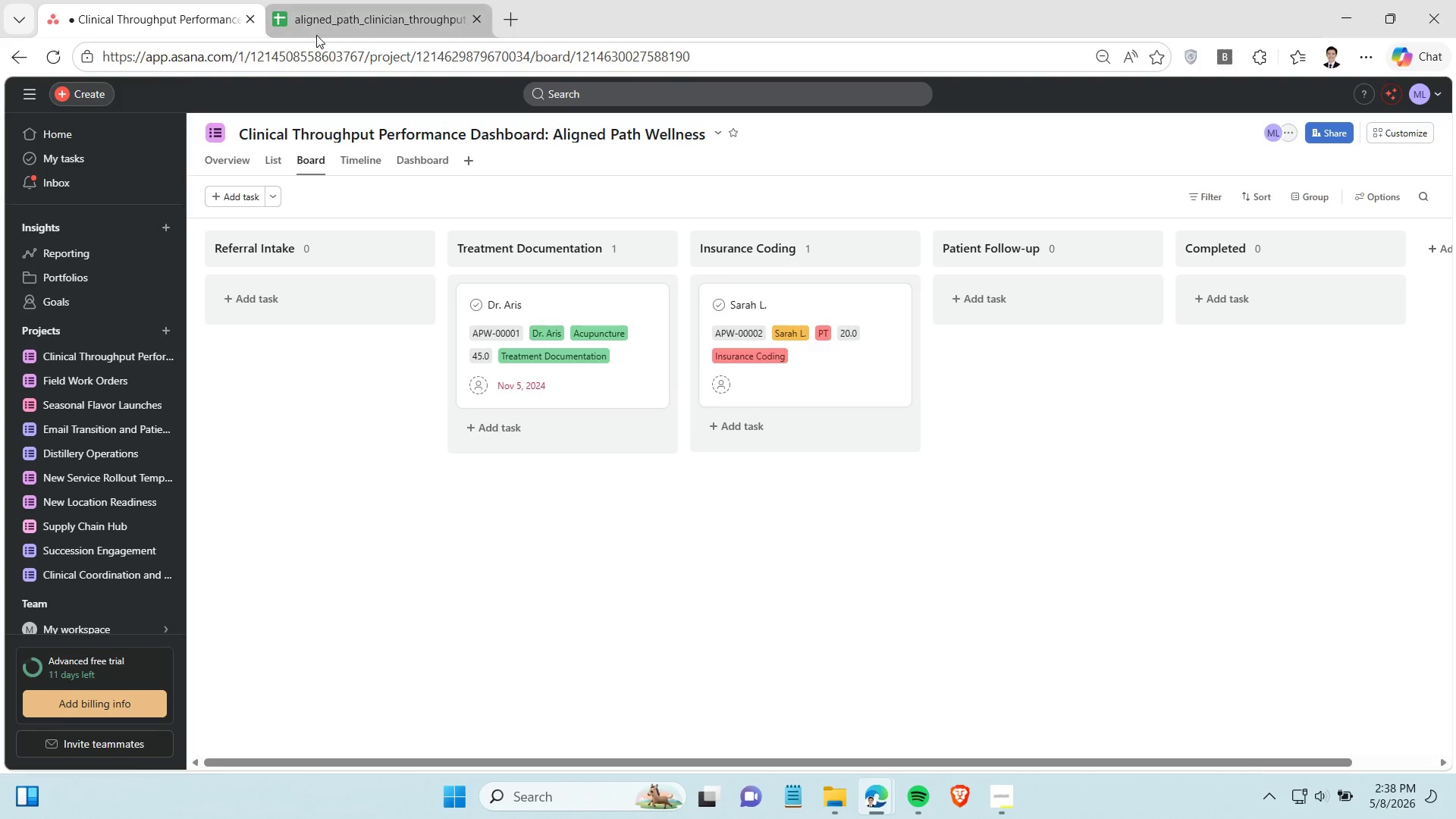 
left_click([325, 15])
 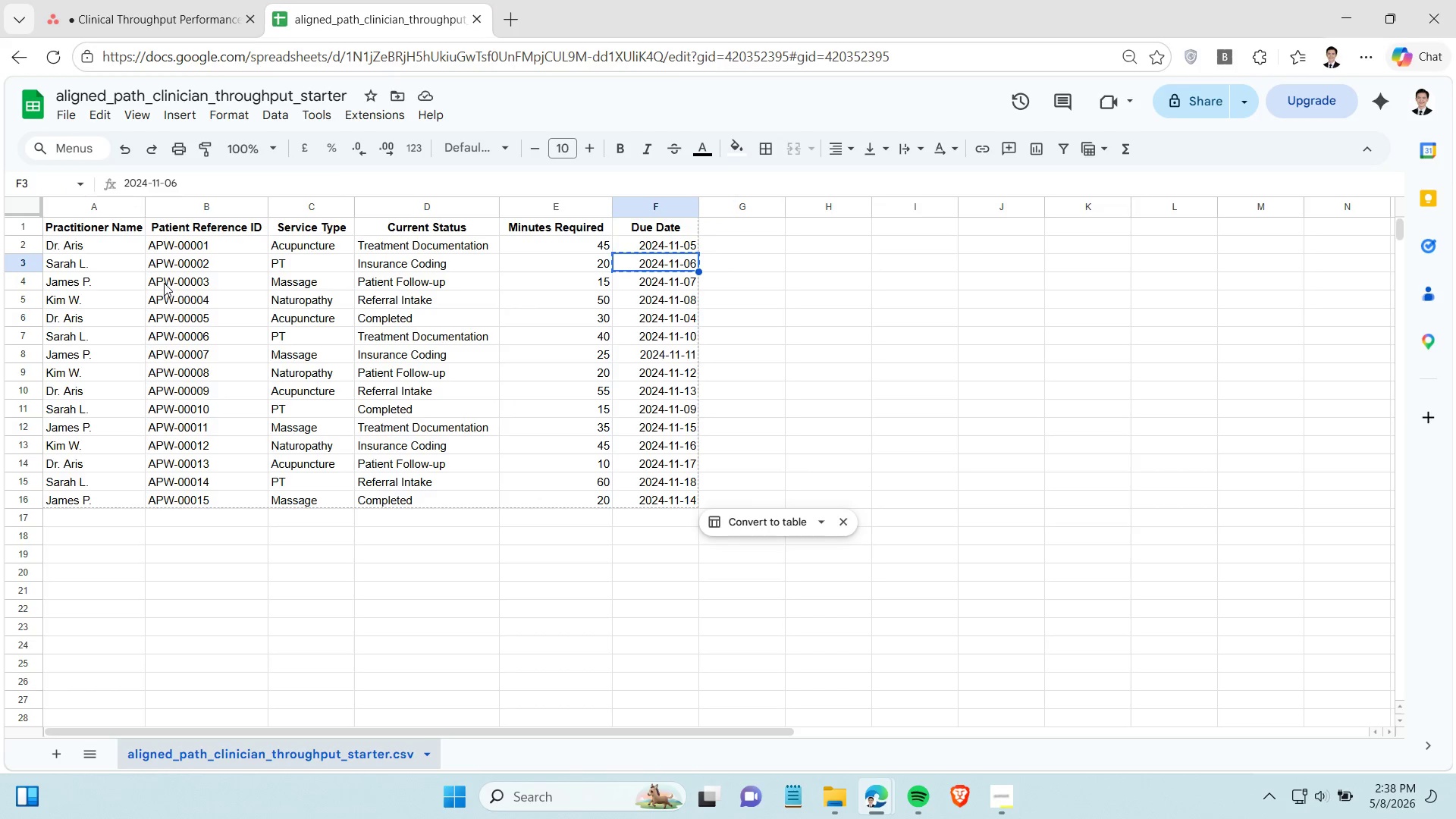 
left_click([164, 283])
 